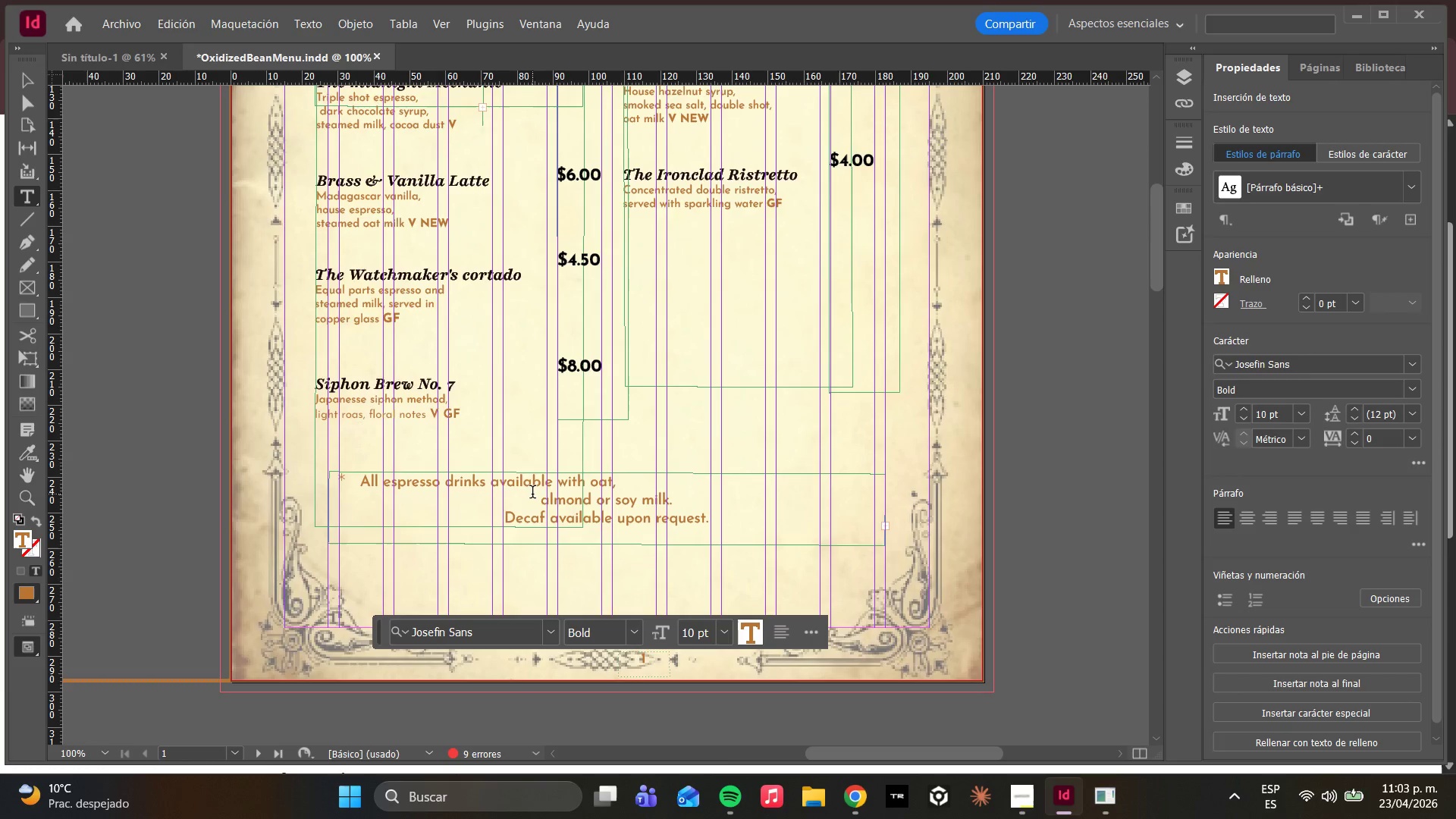 
left_click([541, 498])
 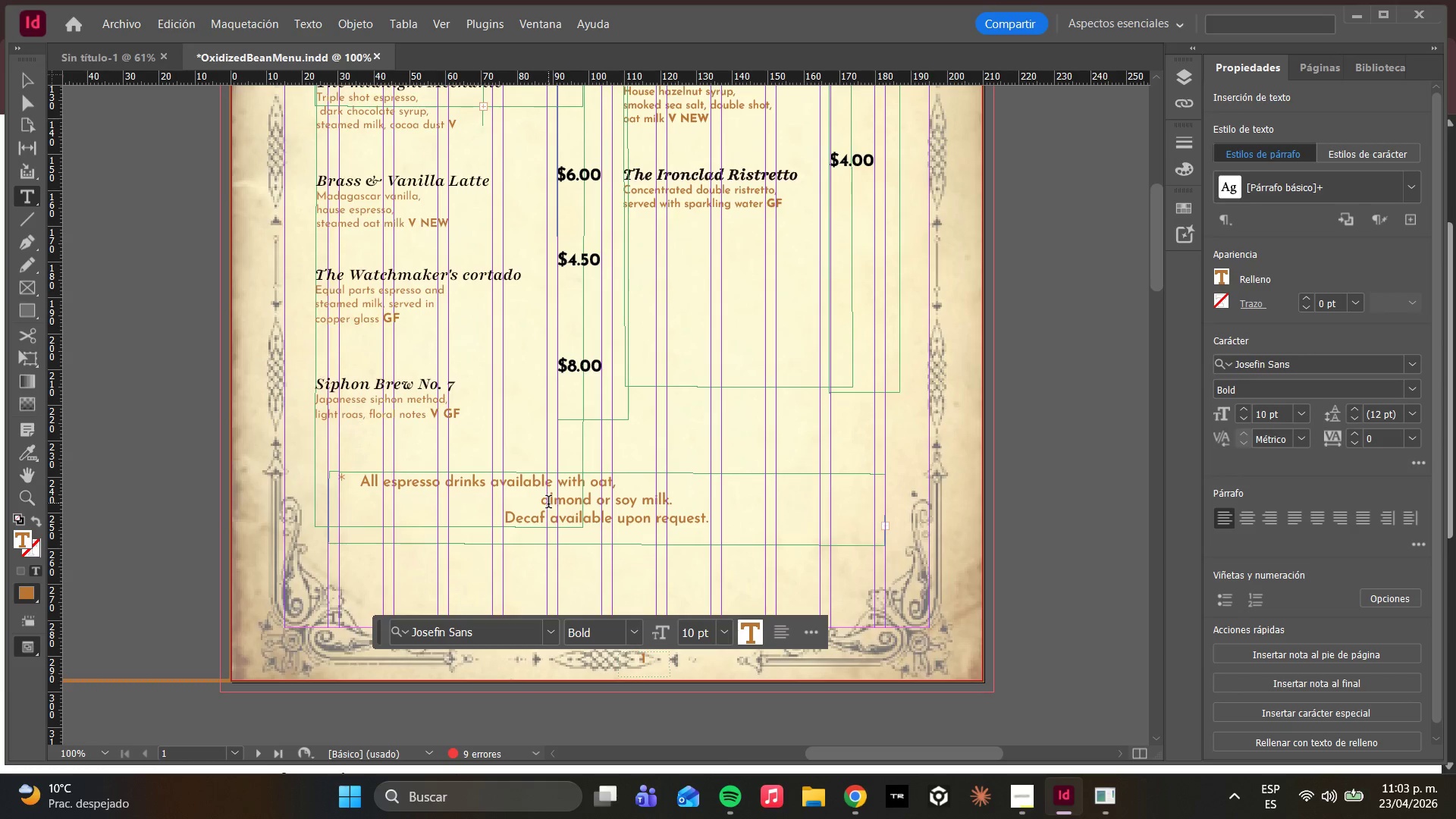 
double_click([545, 504])
 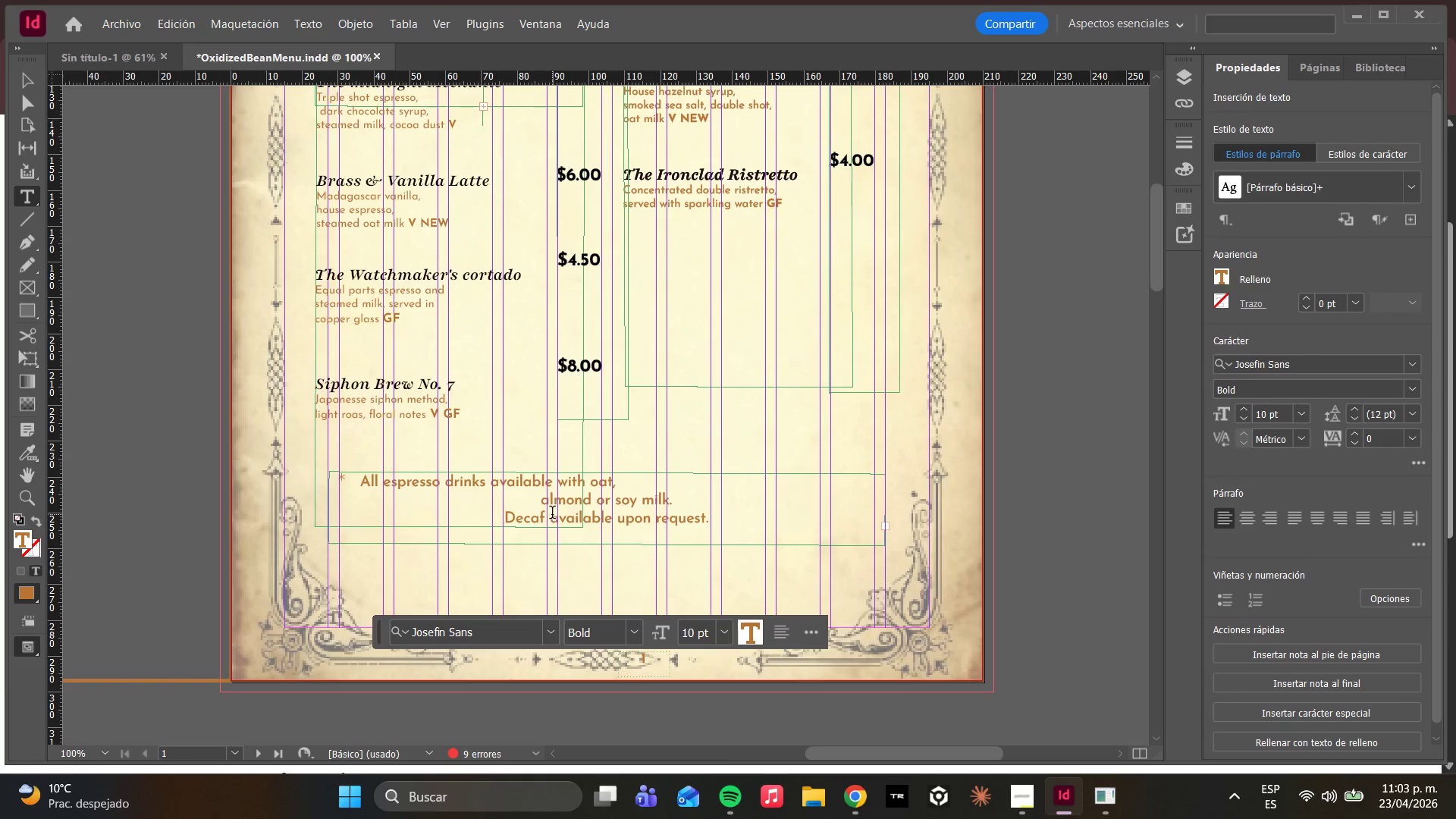 
double_click([552, 514])
 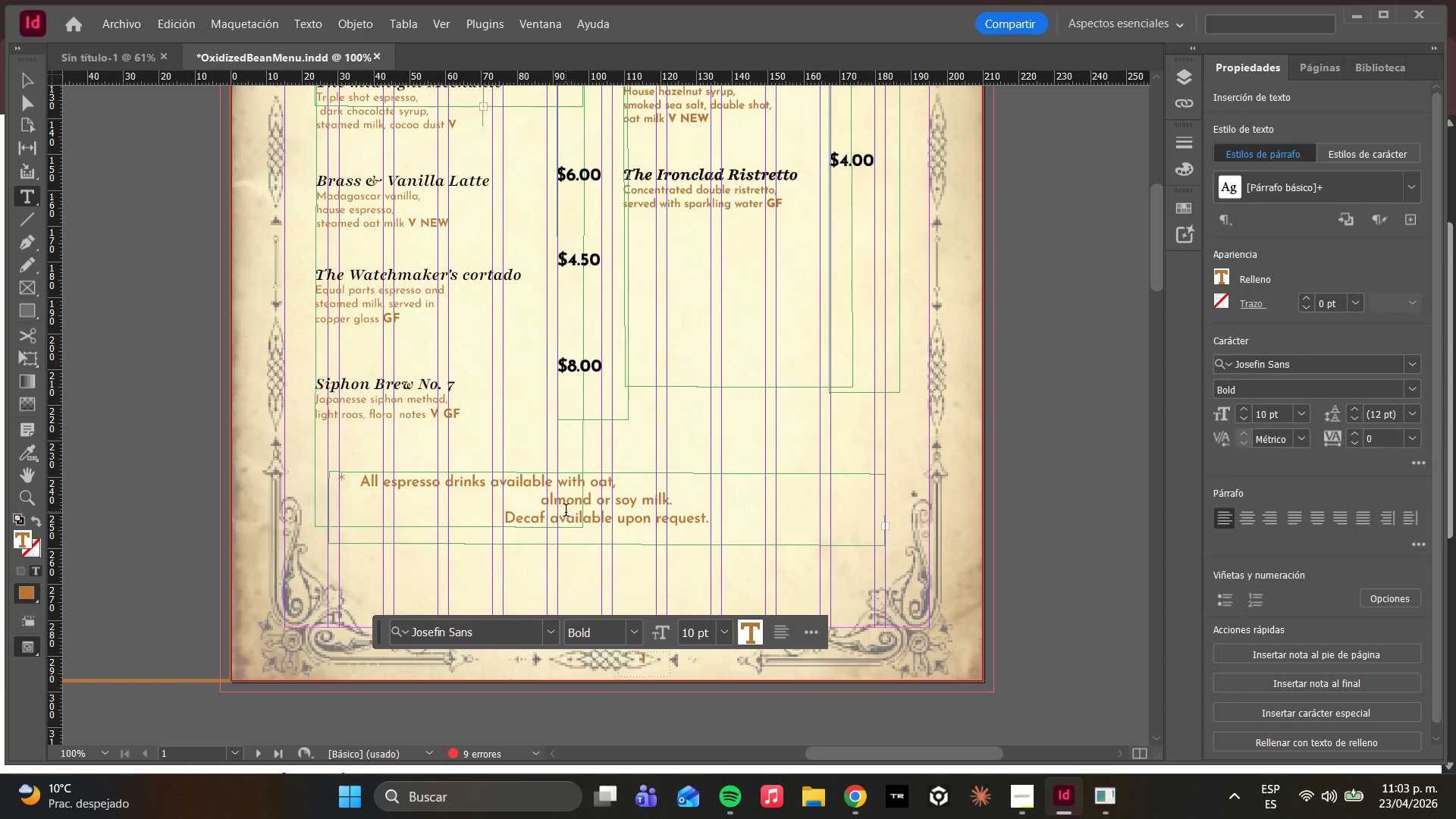 
triple_click([566, 510])
 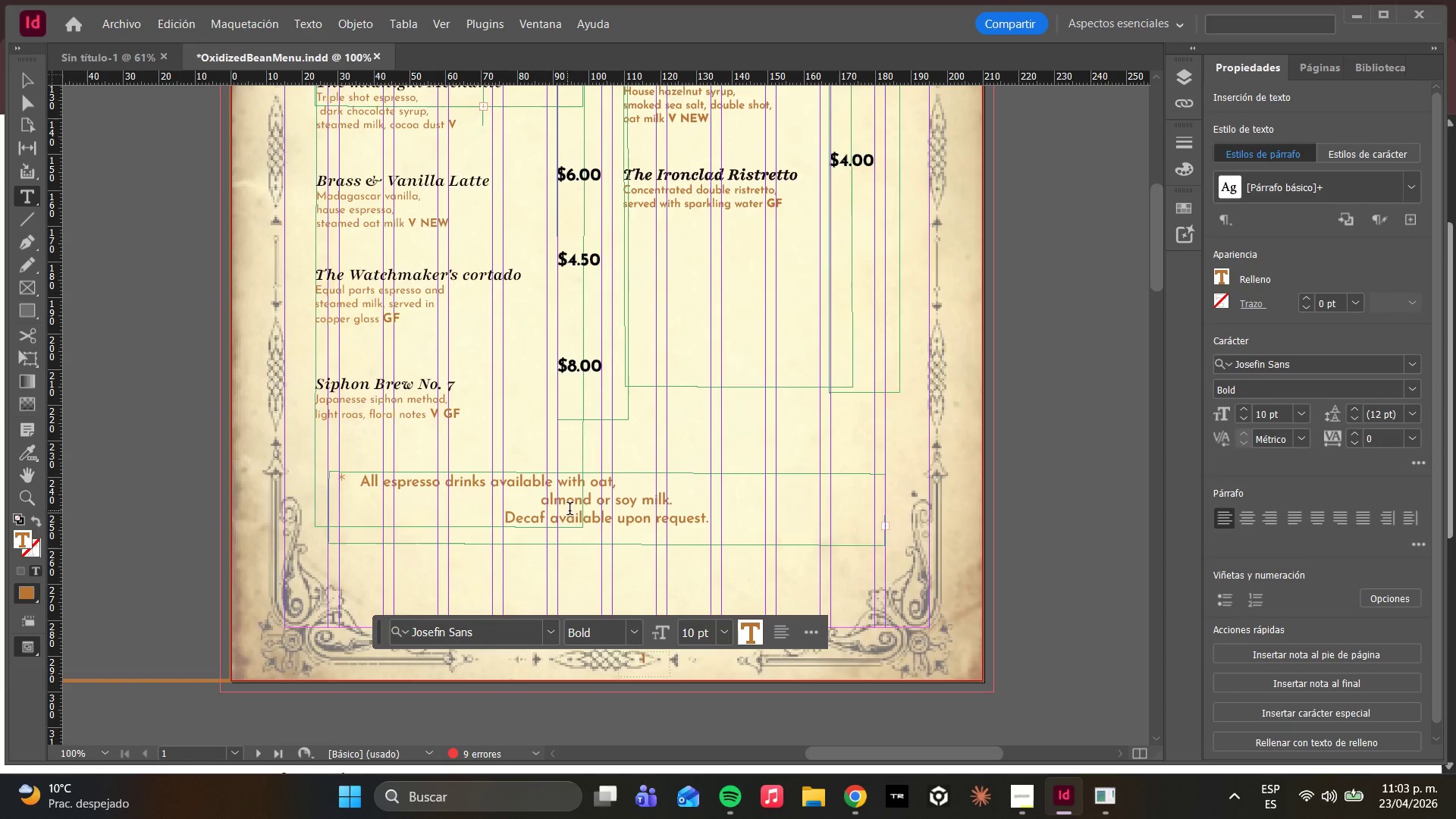 
left_click_drag(start_coordinate=[566, 510], to_coordinate=[572, 511])
 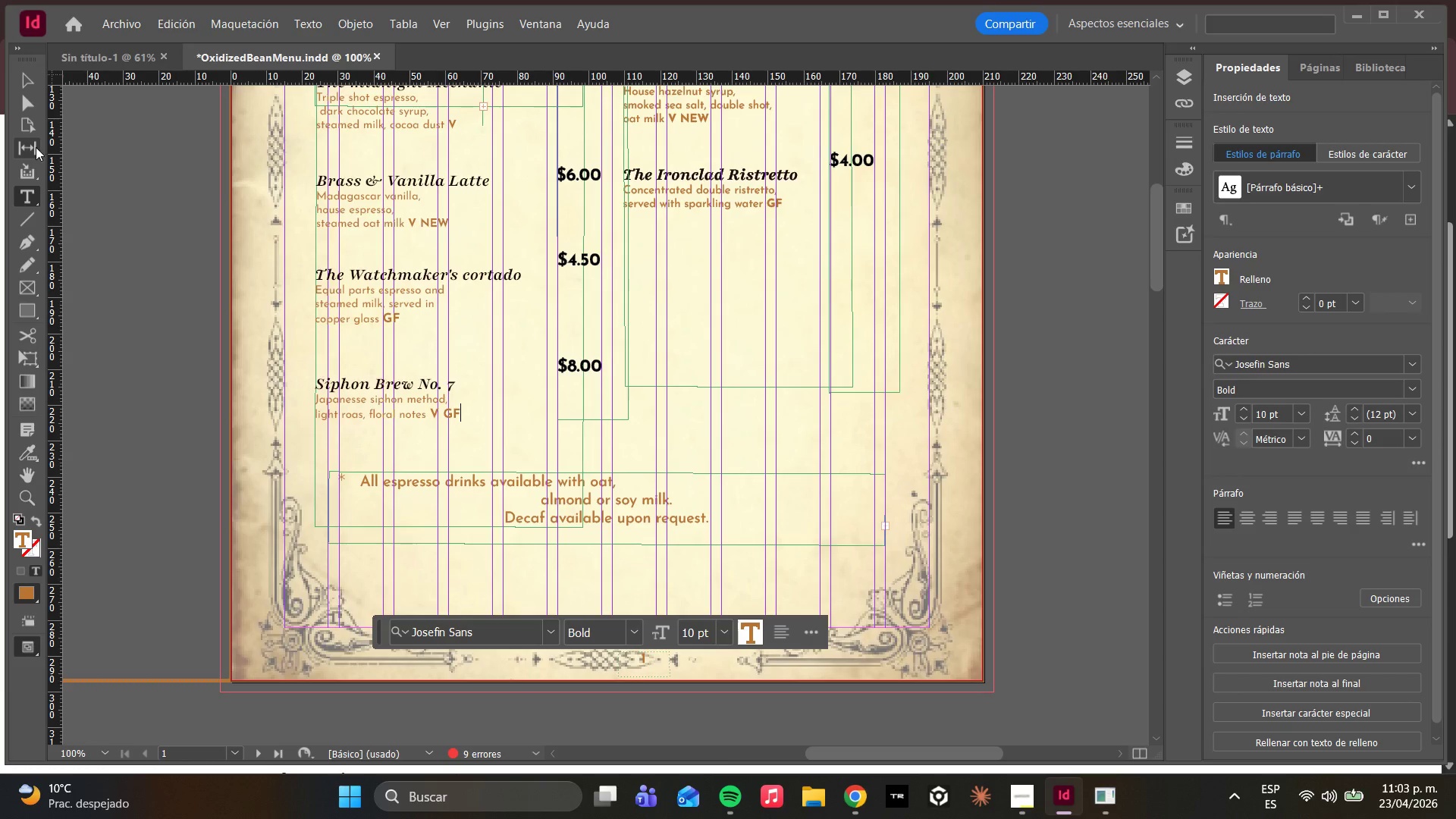 
left_click([24, 105])
 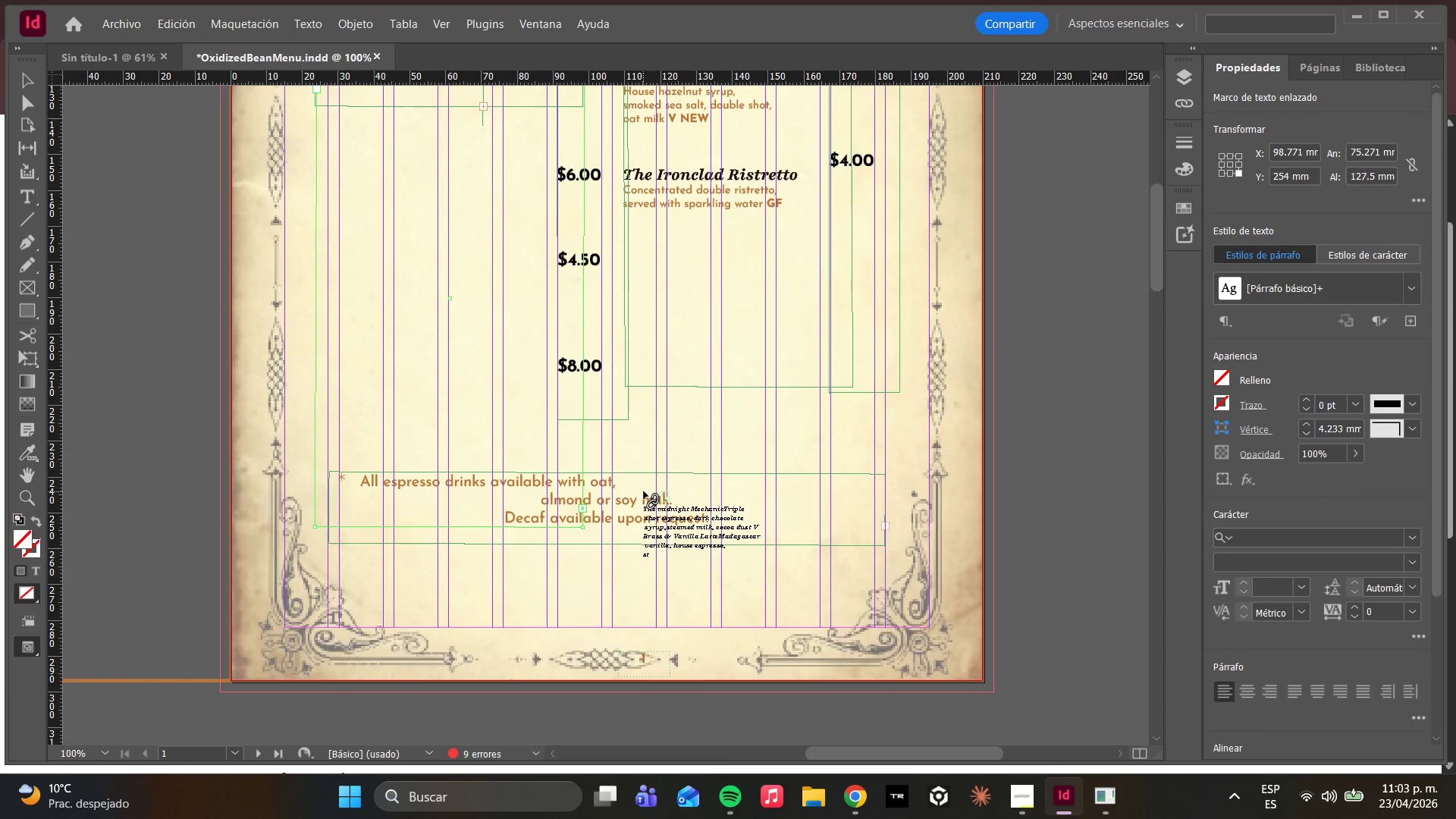 
left_click([664, 444])
 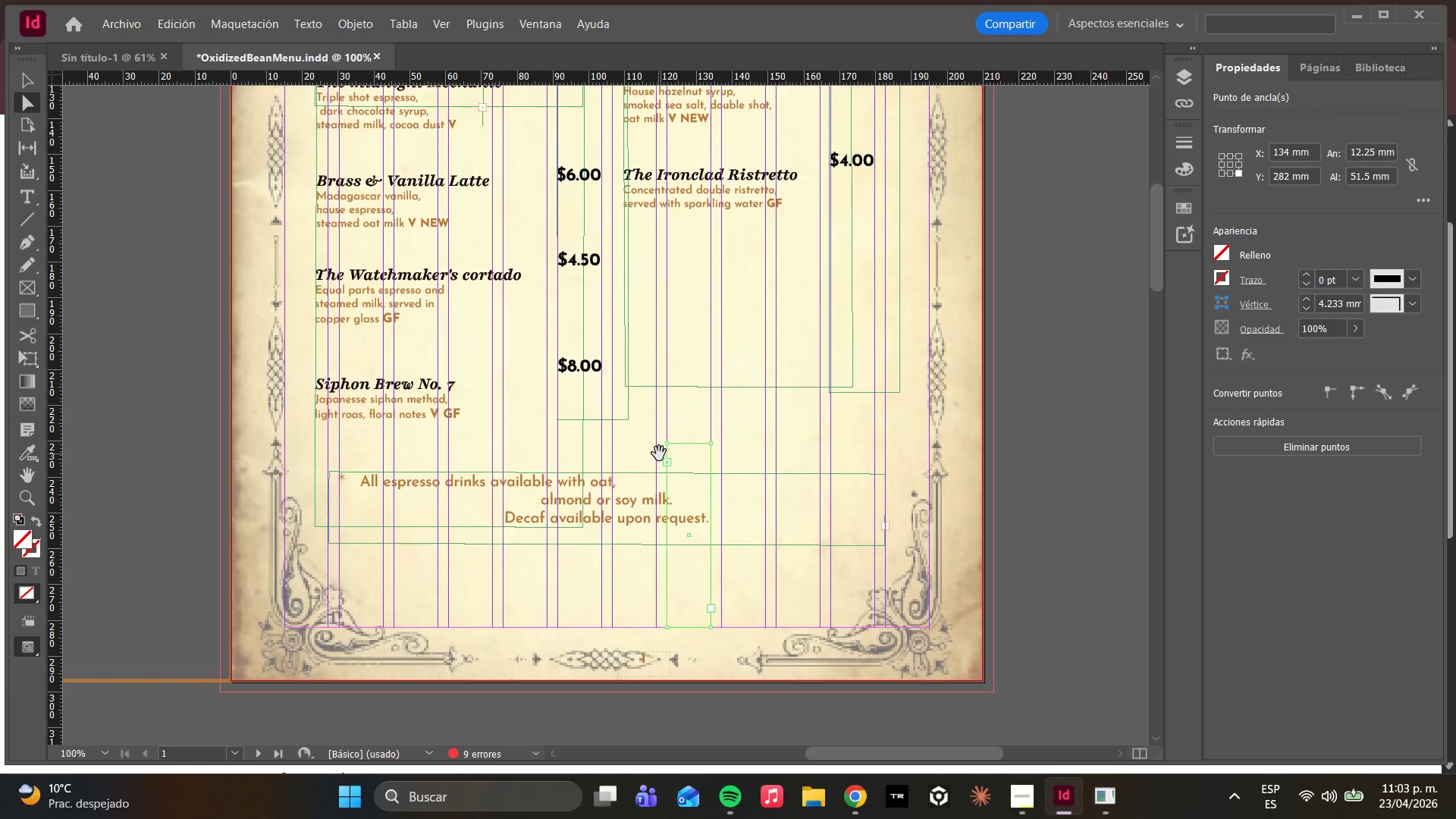 
key(Control+Z)
 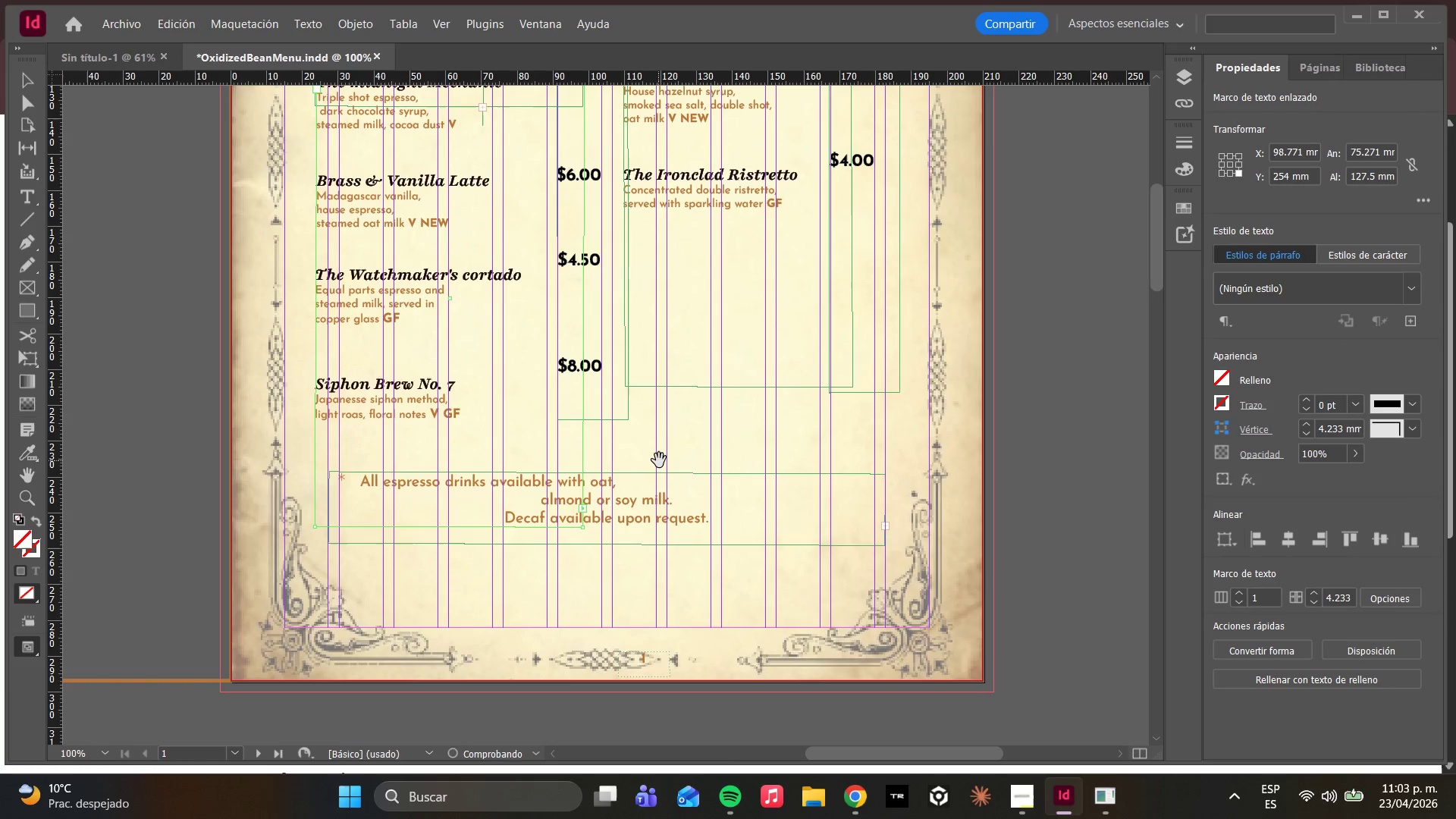 
key(Control+Z)
 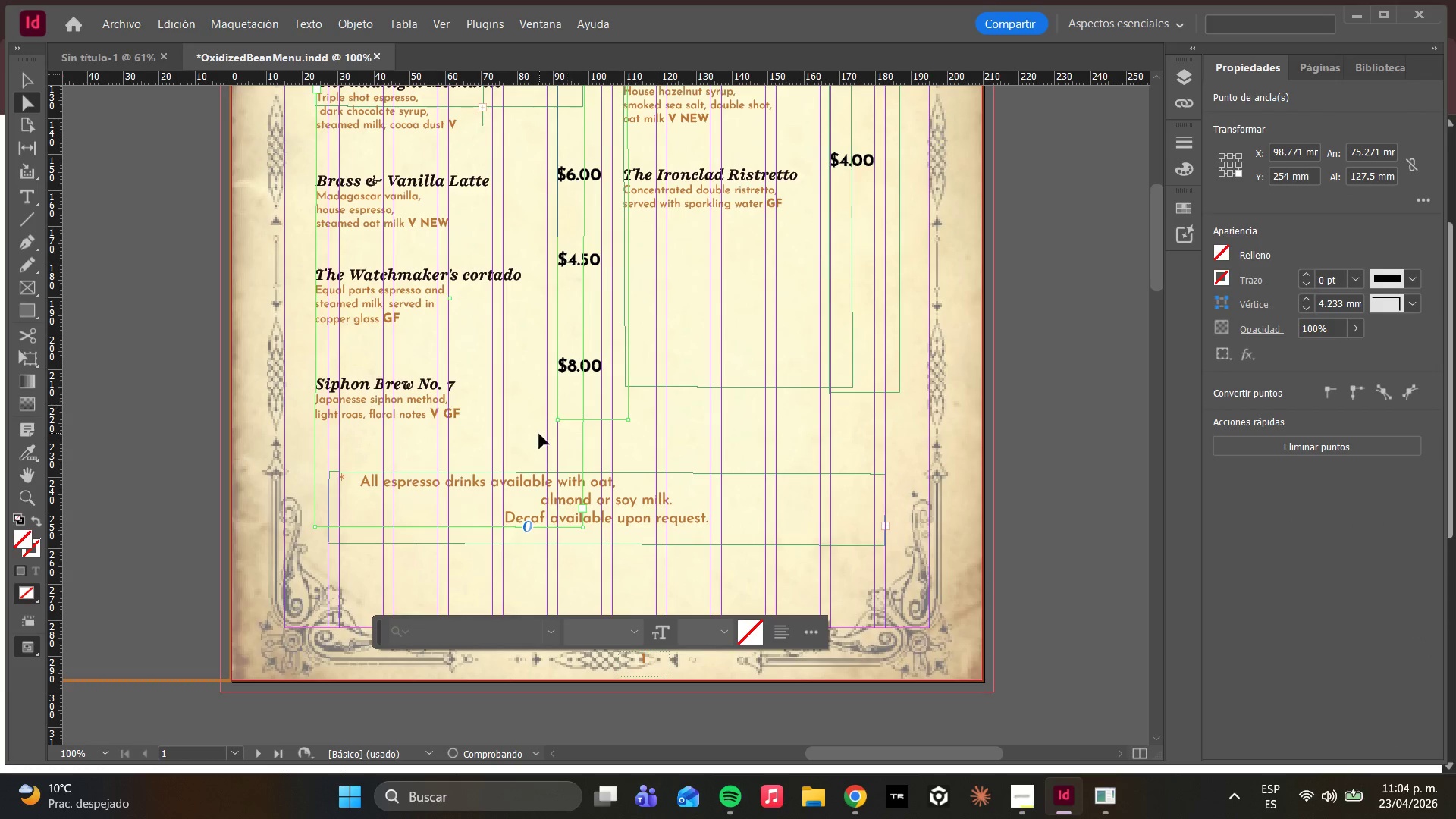 
key(Control+Z)
 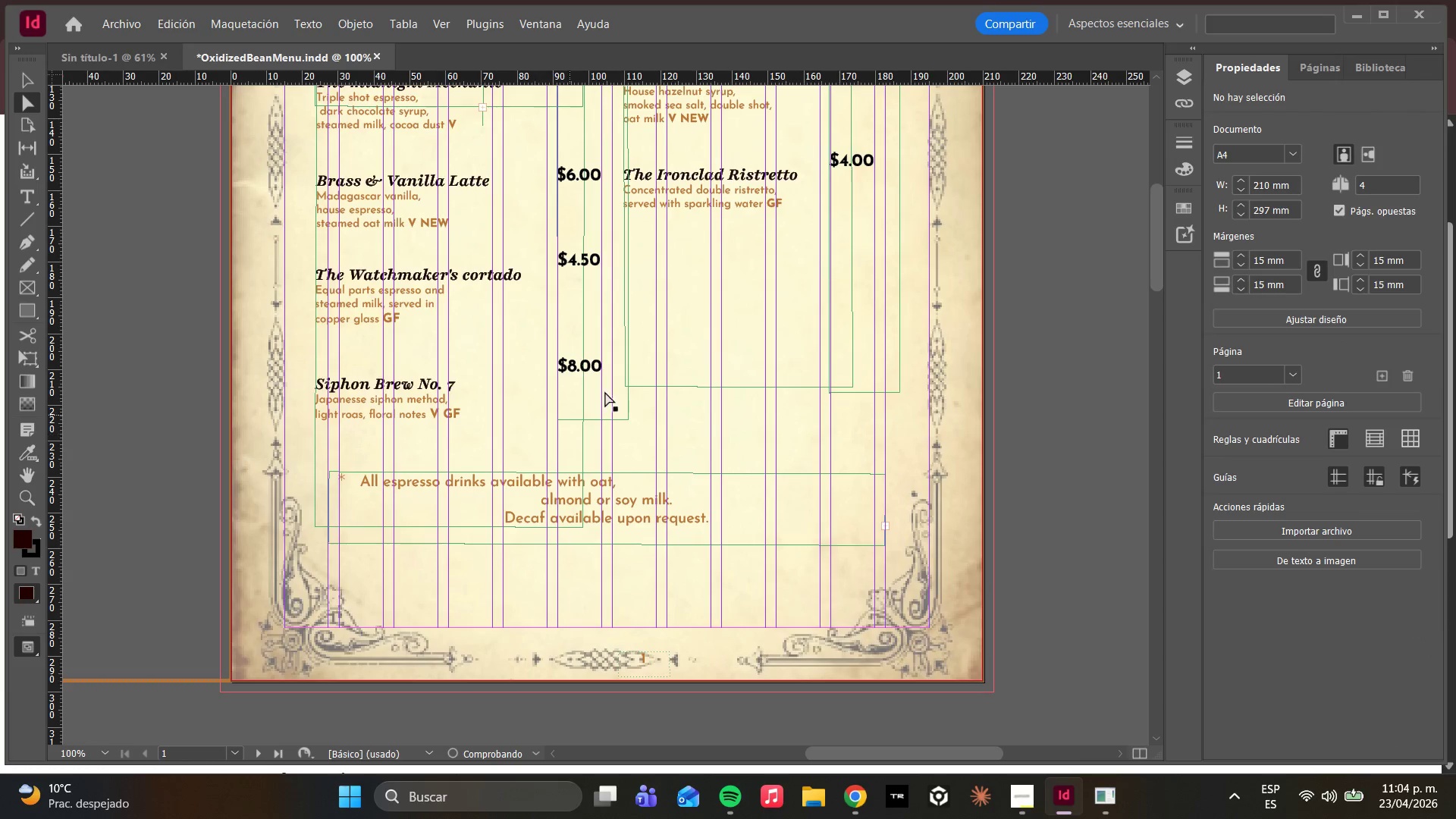 
key(Control+Z)
 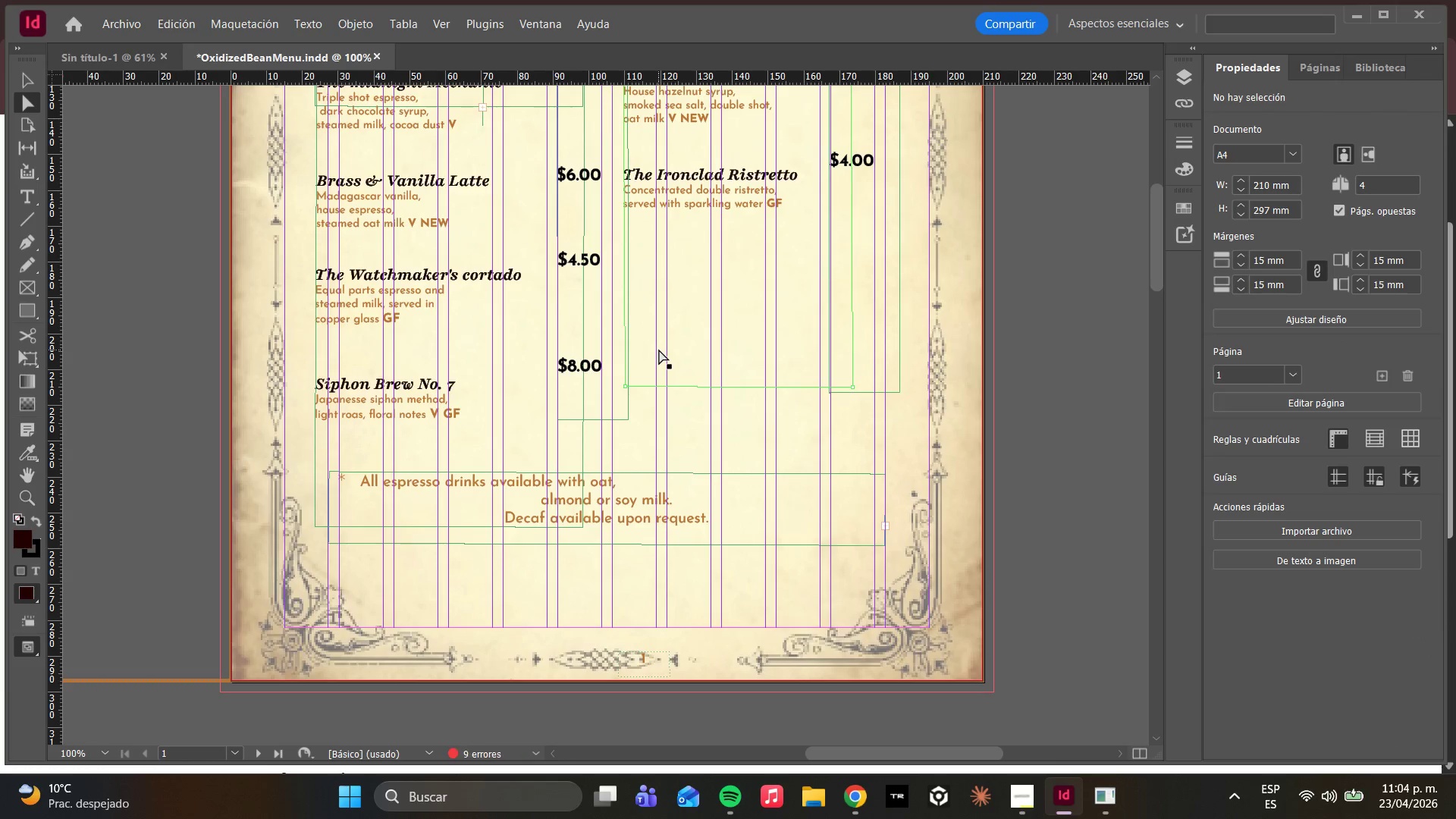 
key(Control+Z)
 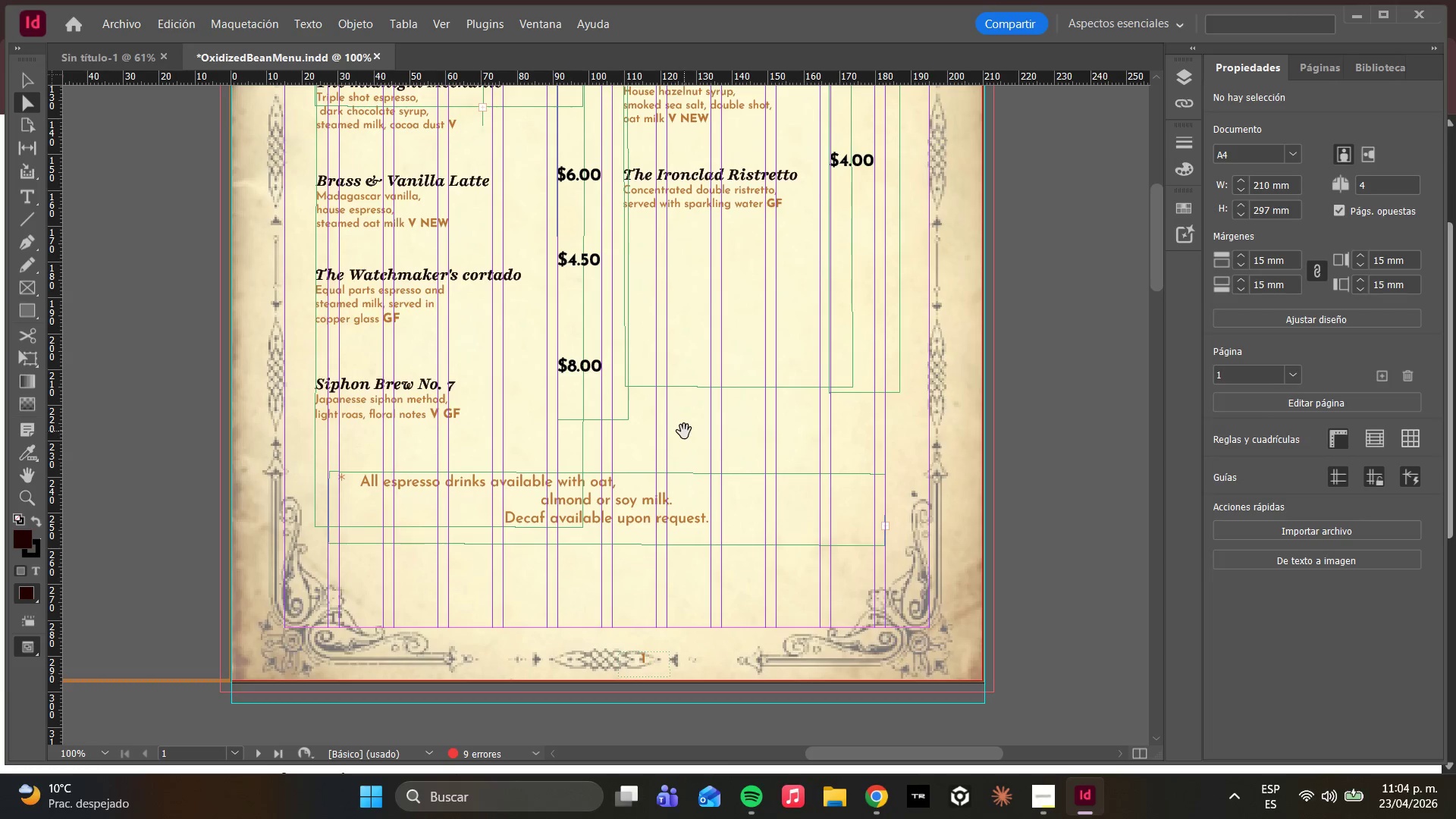 
key(Control+Z)
 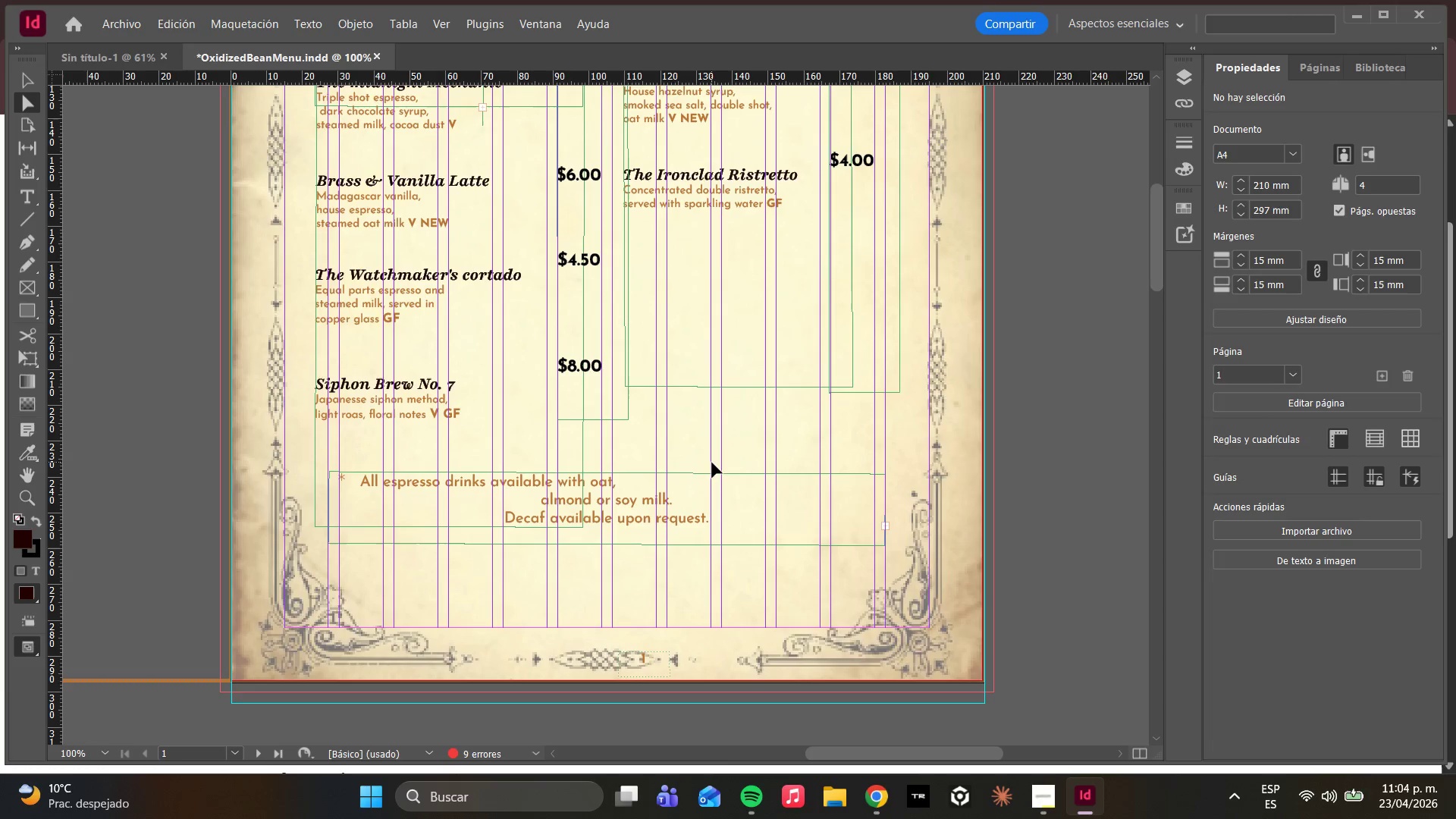 
key(Control+Z)
 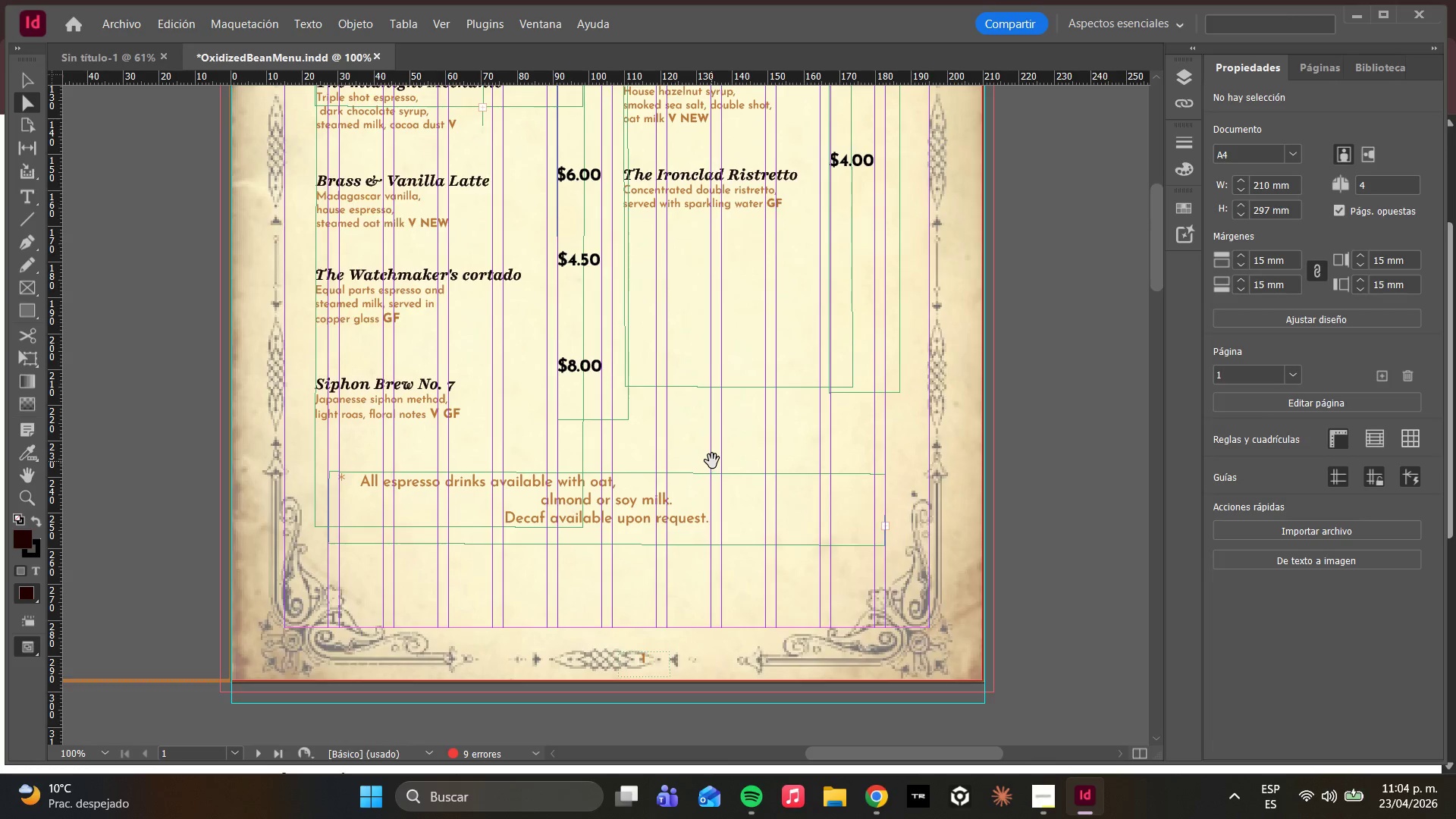 
scroll: coordinate [712, 461], scroll_direction: up, amount: 2.0
 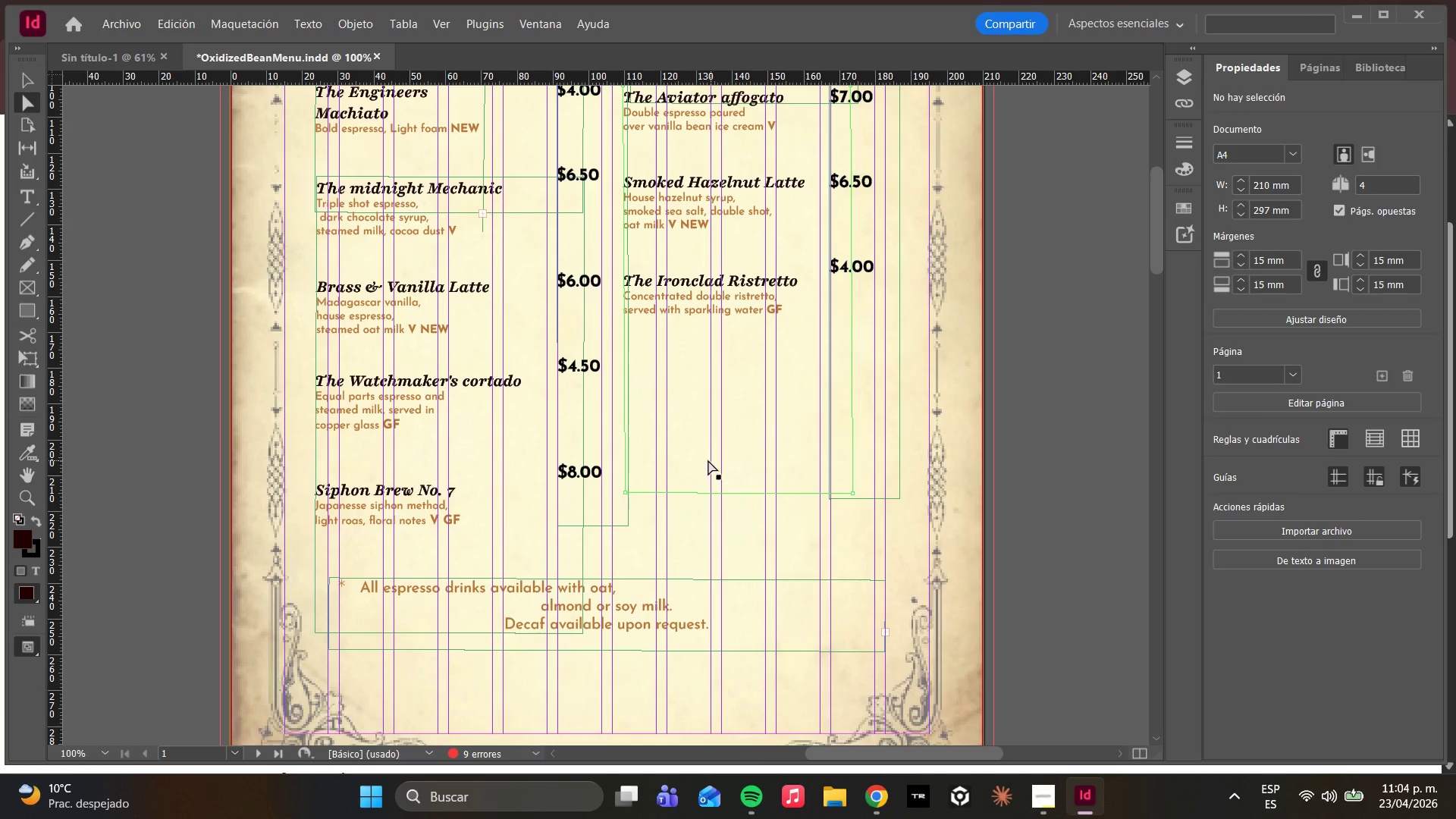 
key(Control+Z)
 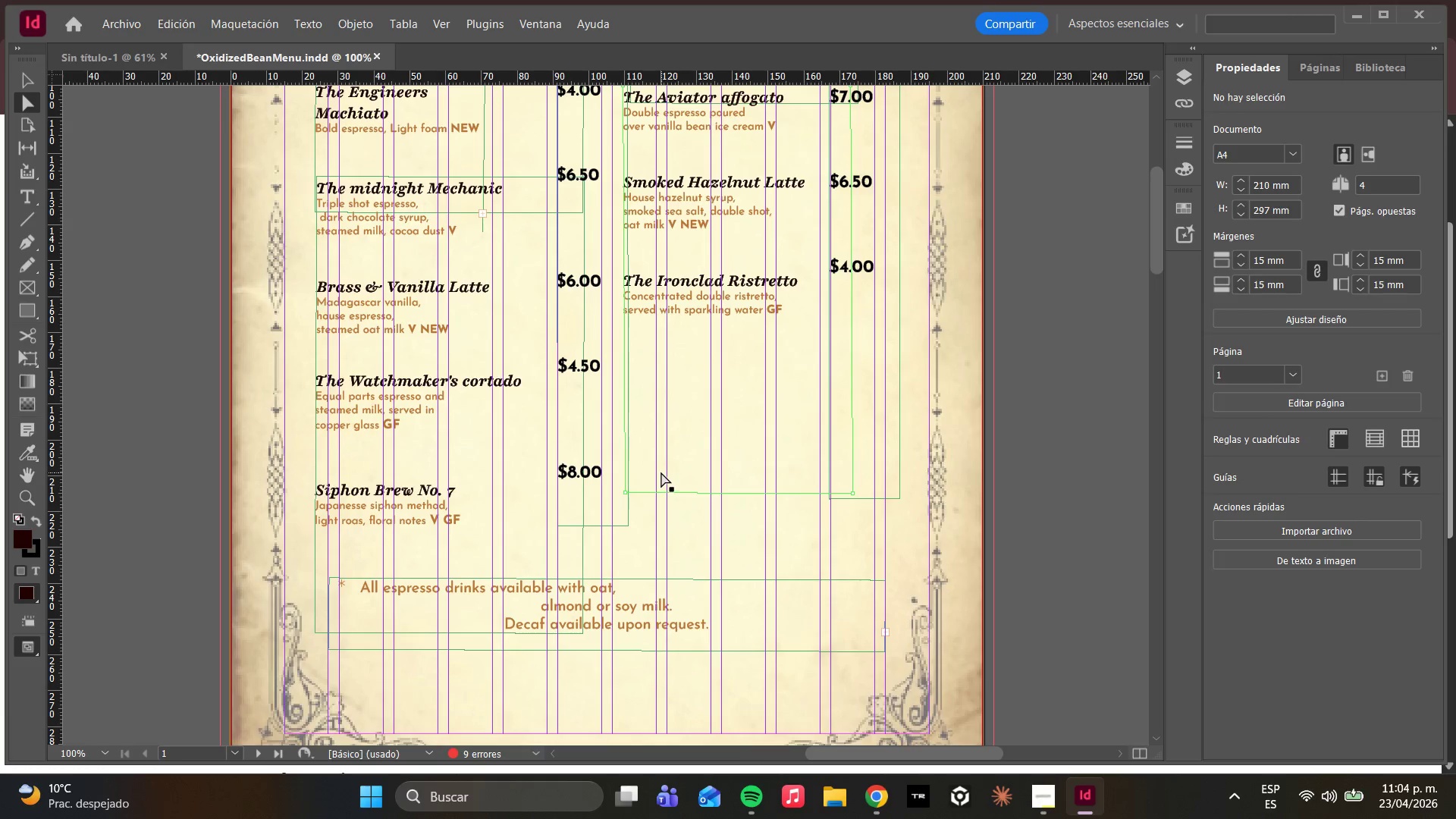 
key(Control+Z)
 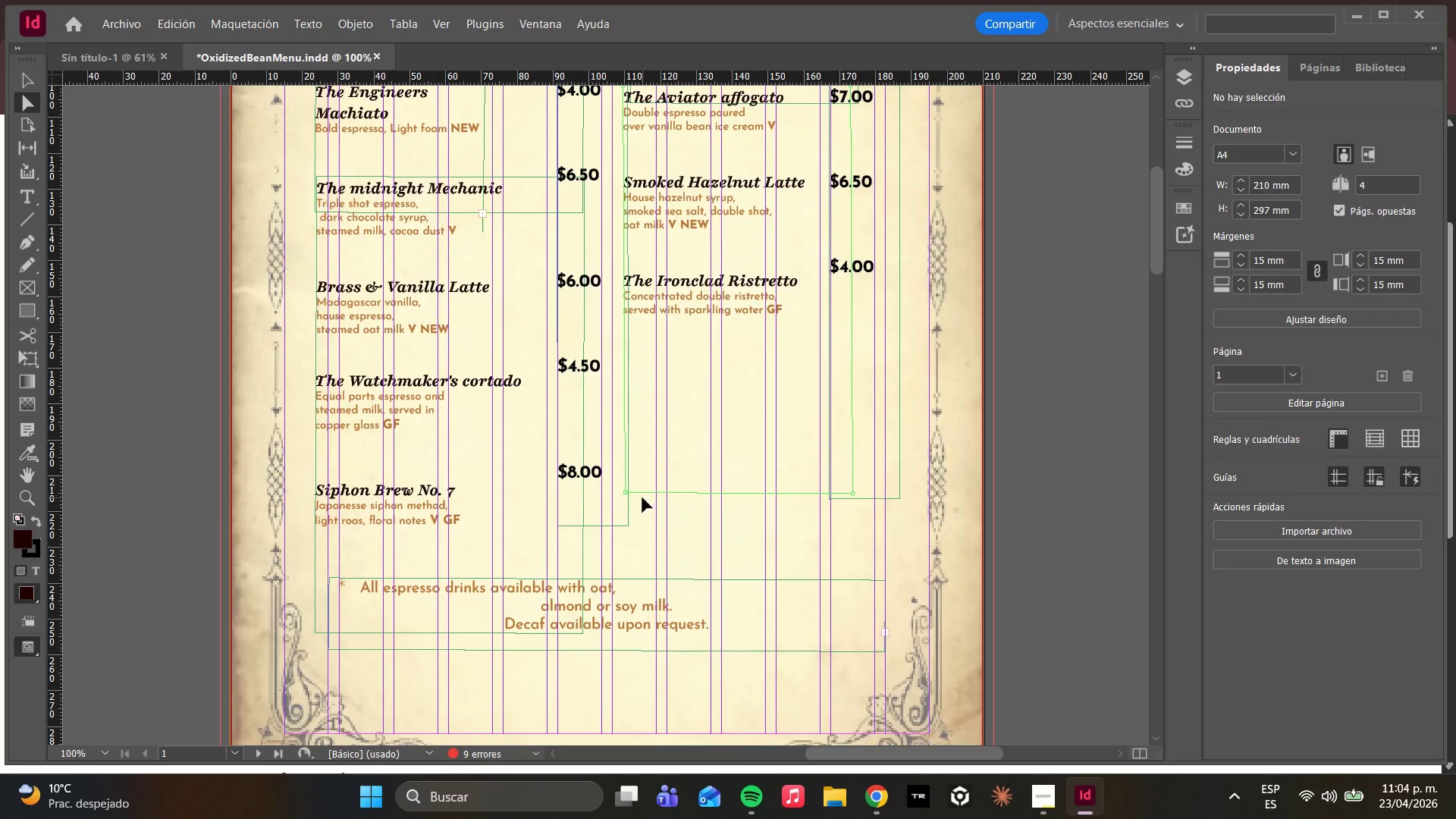 
scroll: coordinate [642, 500], scroll_direction: up, amount: 7.0
 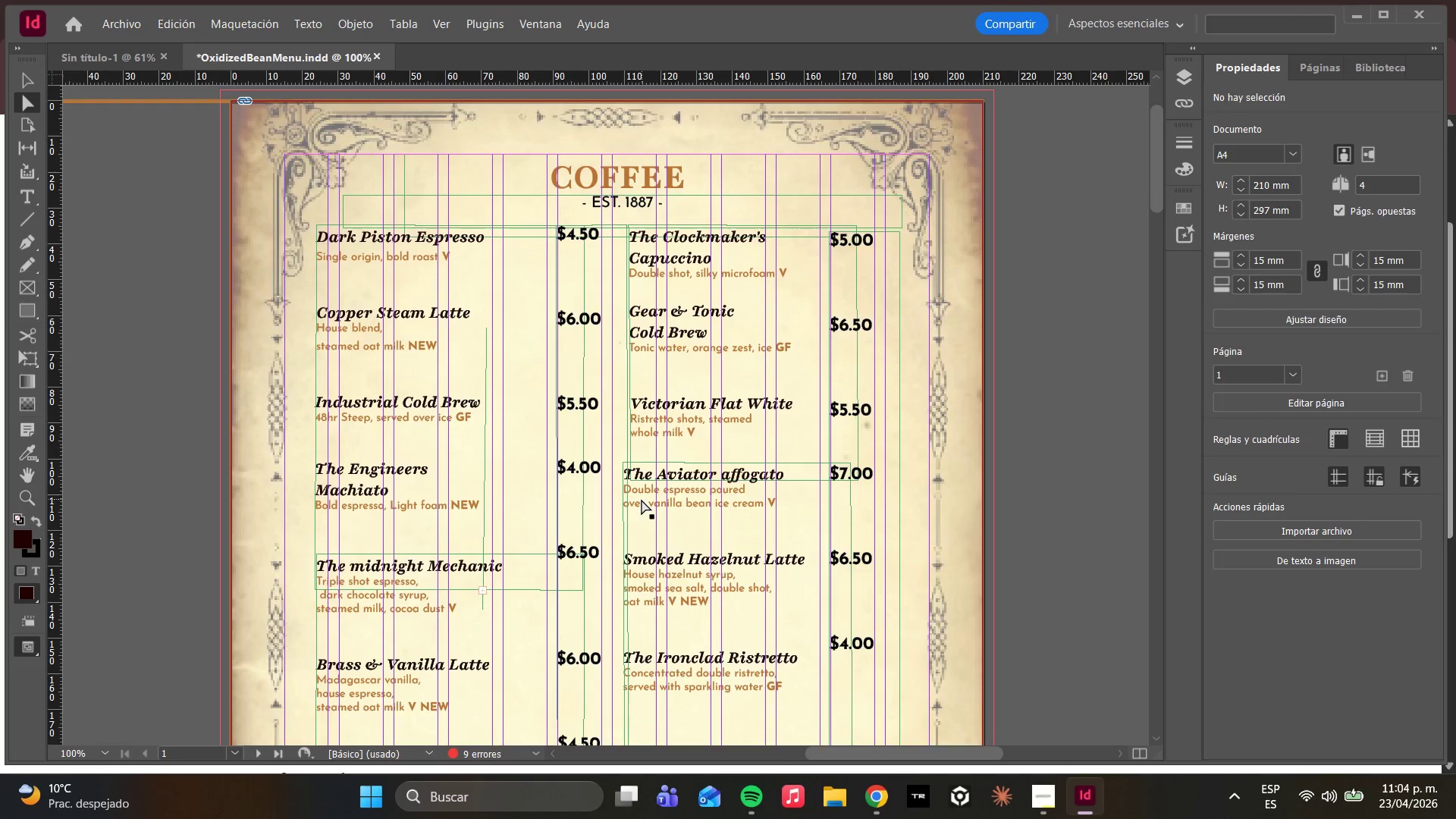 
hold_key(key=AltLeft, duration=0.53)
scroll: coordinate [642, 499], scroll_direction: down, amount: 3.0
 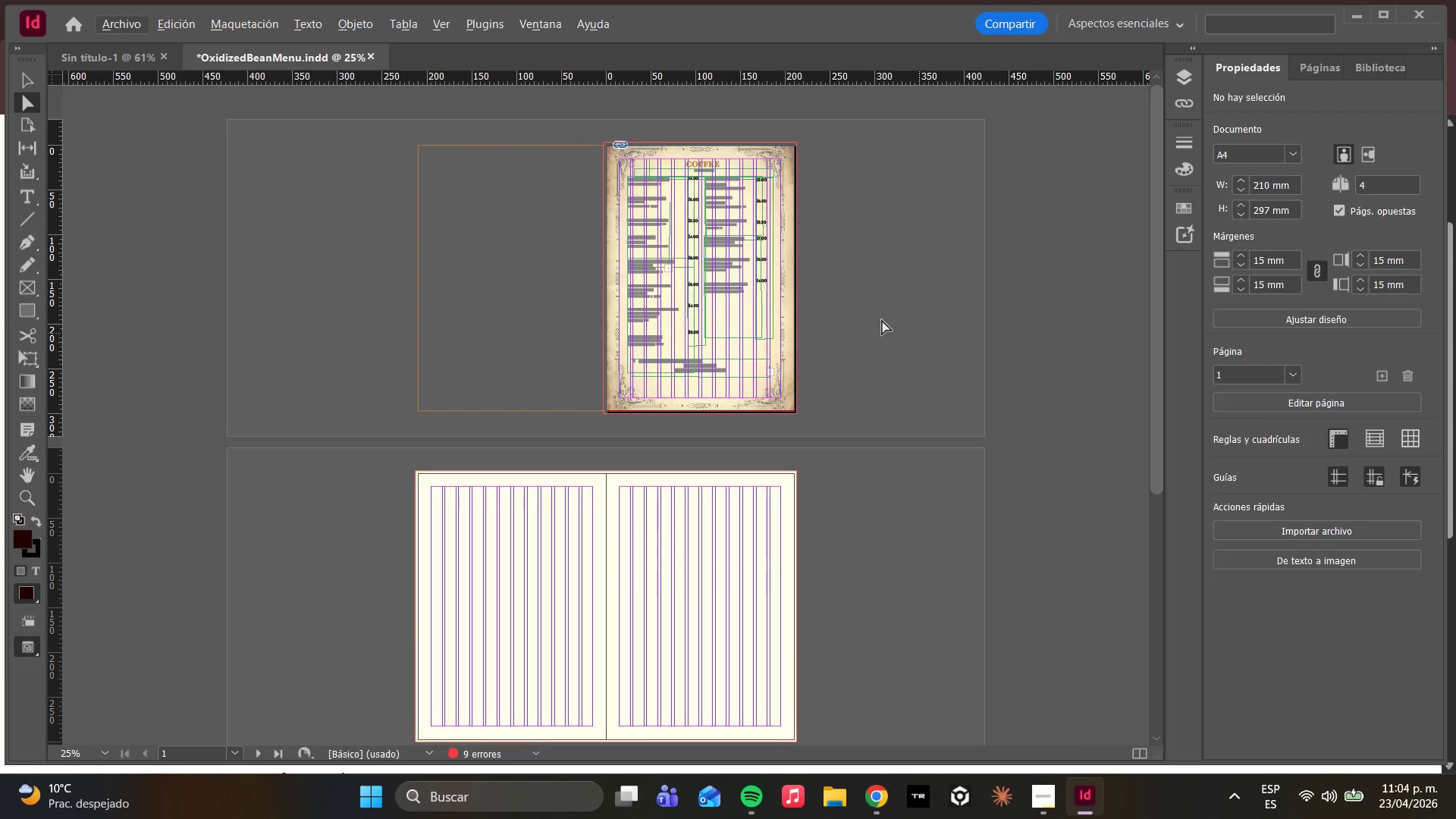 
hold_key(key=AltLeft, duration=0.48)
scroll: coordinate [811, 297], scroll_direction: up, amount: 1.0
 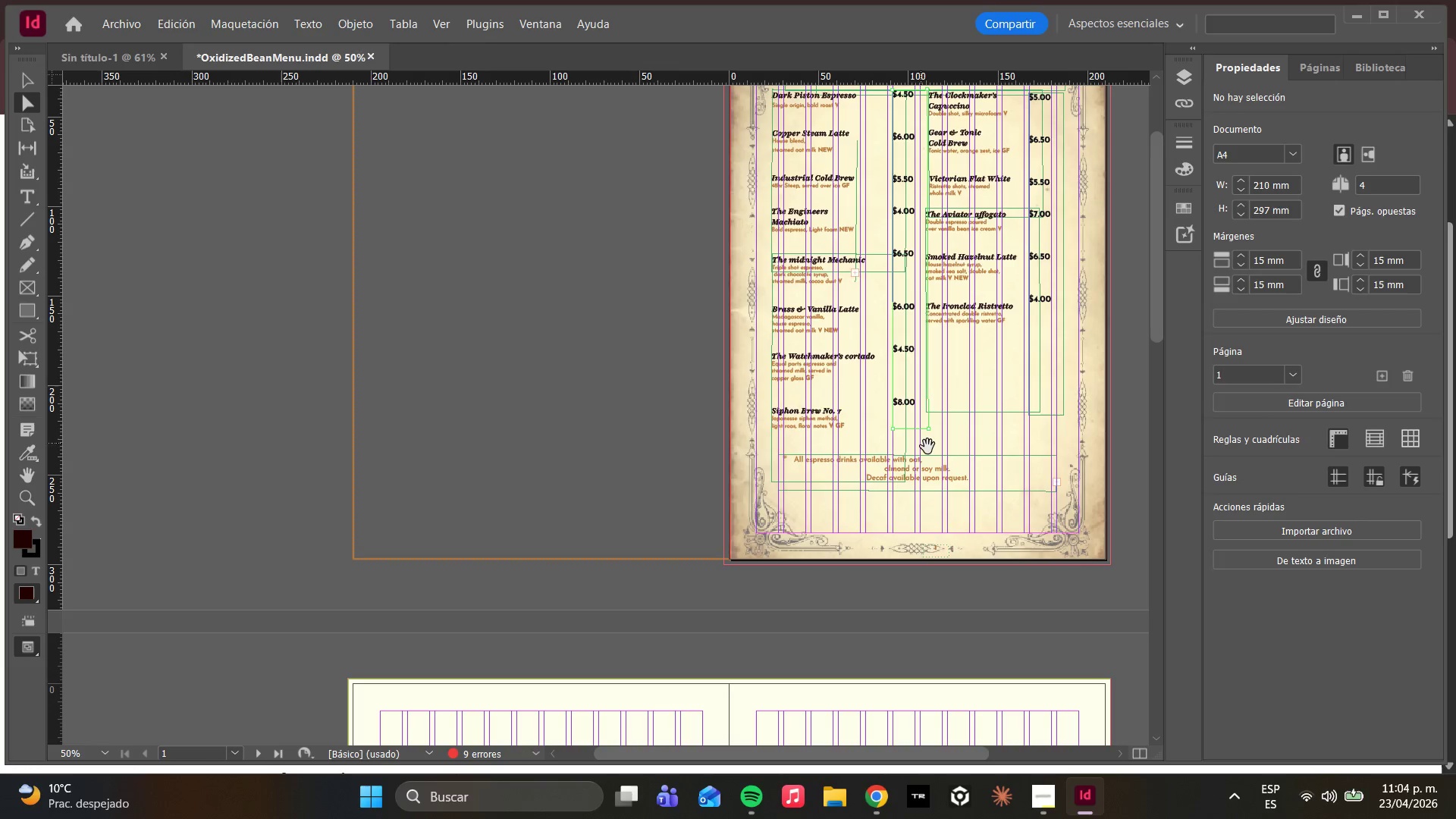 
key(Alt+AltLeft)
 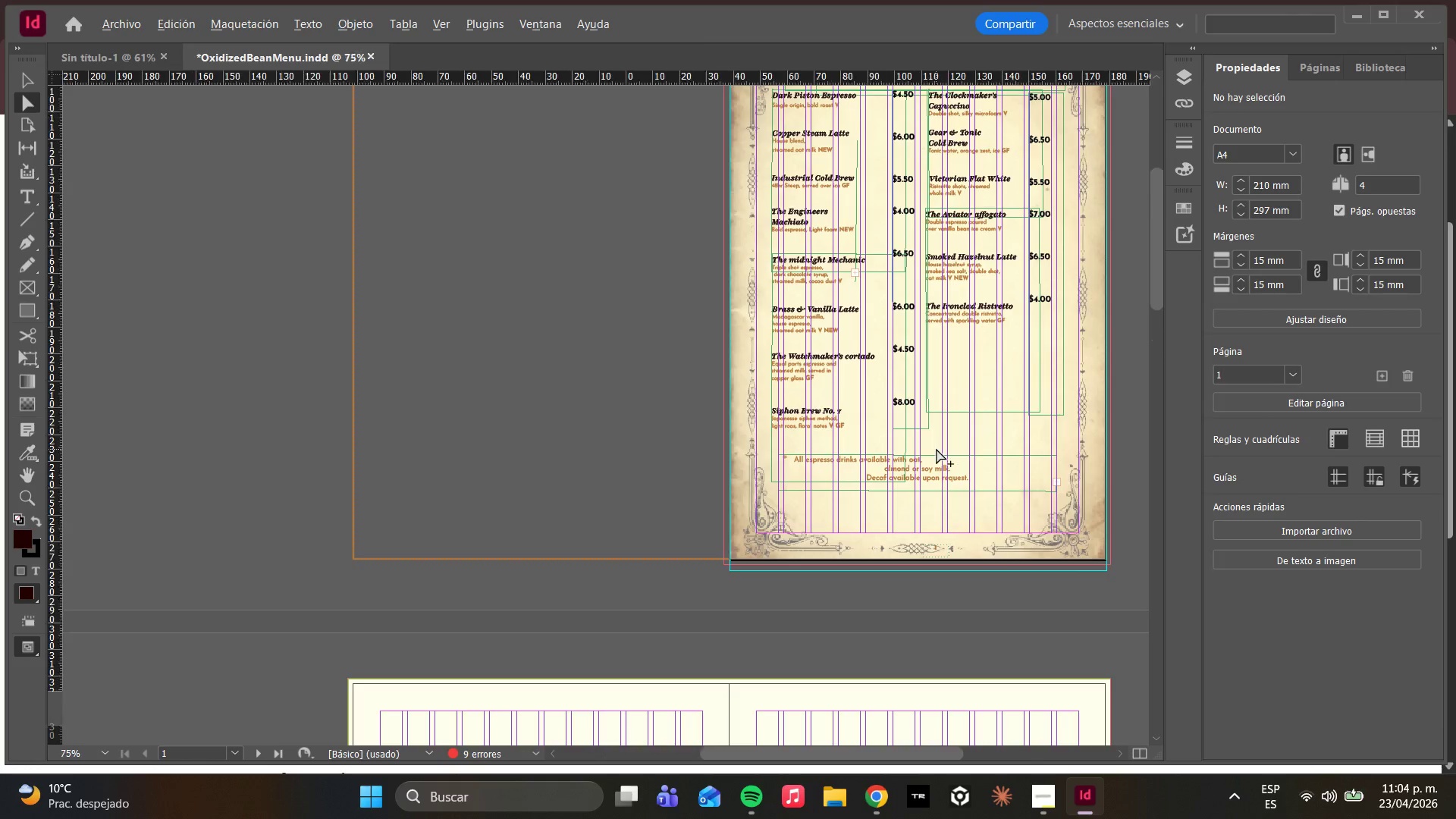 
scroll: coordinate [937, 449], scroll_direction: up, amount: 2.0
 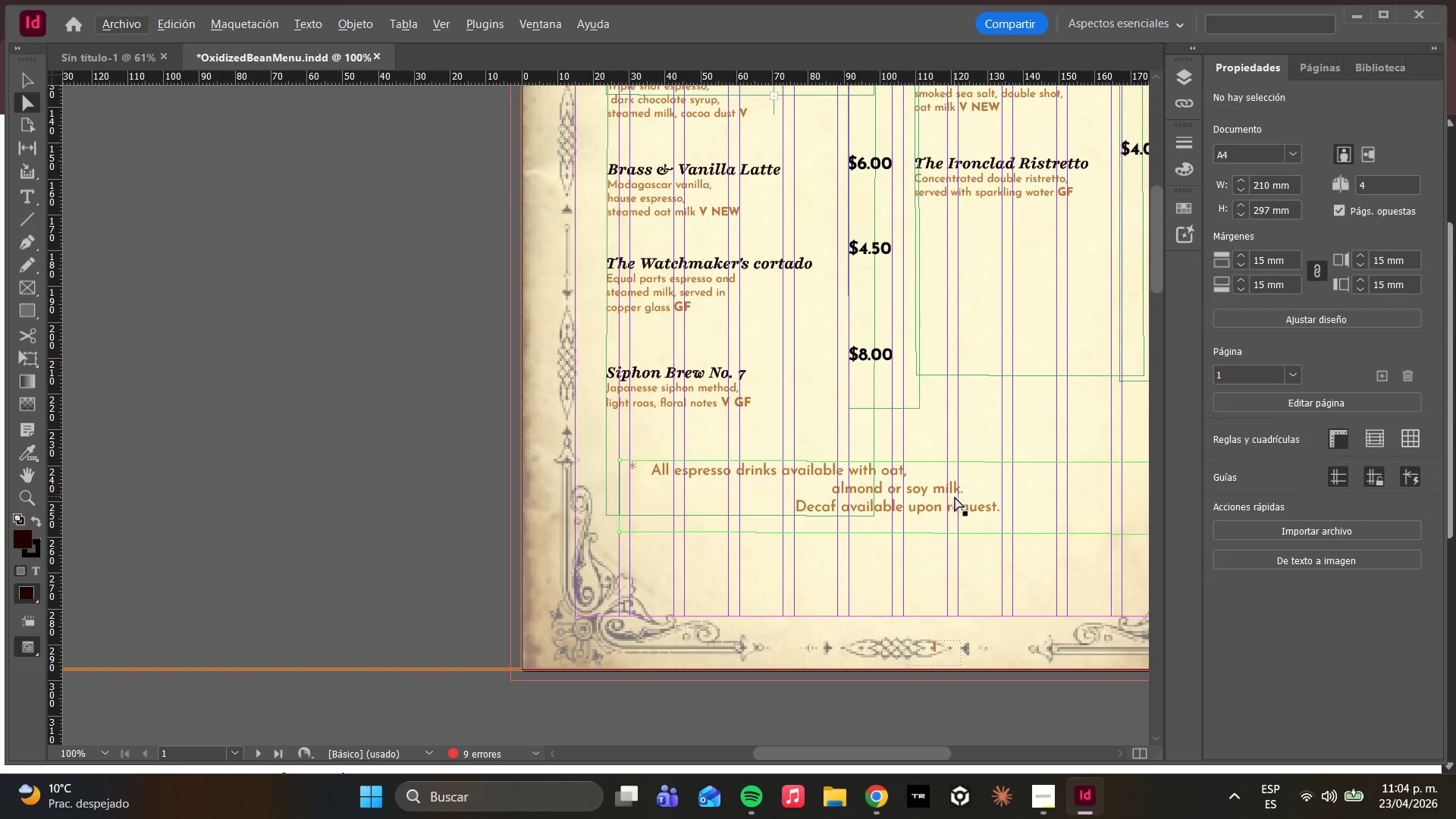 
hold_key(key=AltLeft, duration=0.34)
scroll: coordinate [955, 497], scroll_direction: down, amount: 1.0
 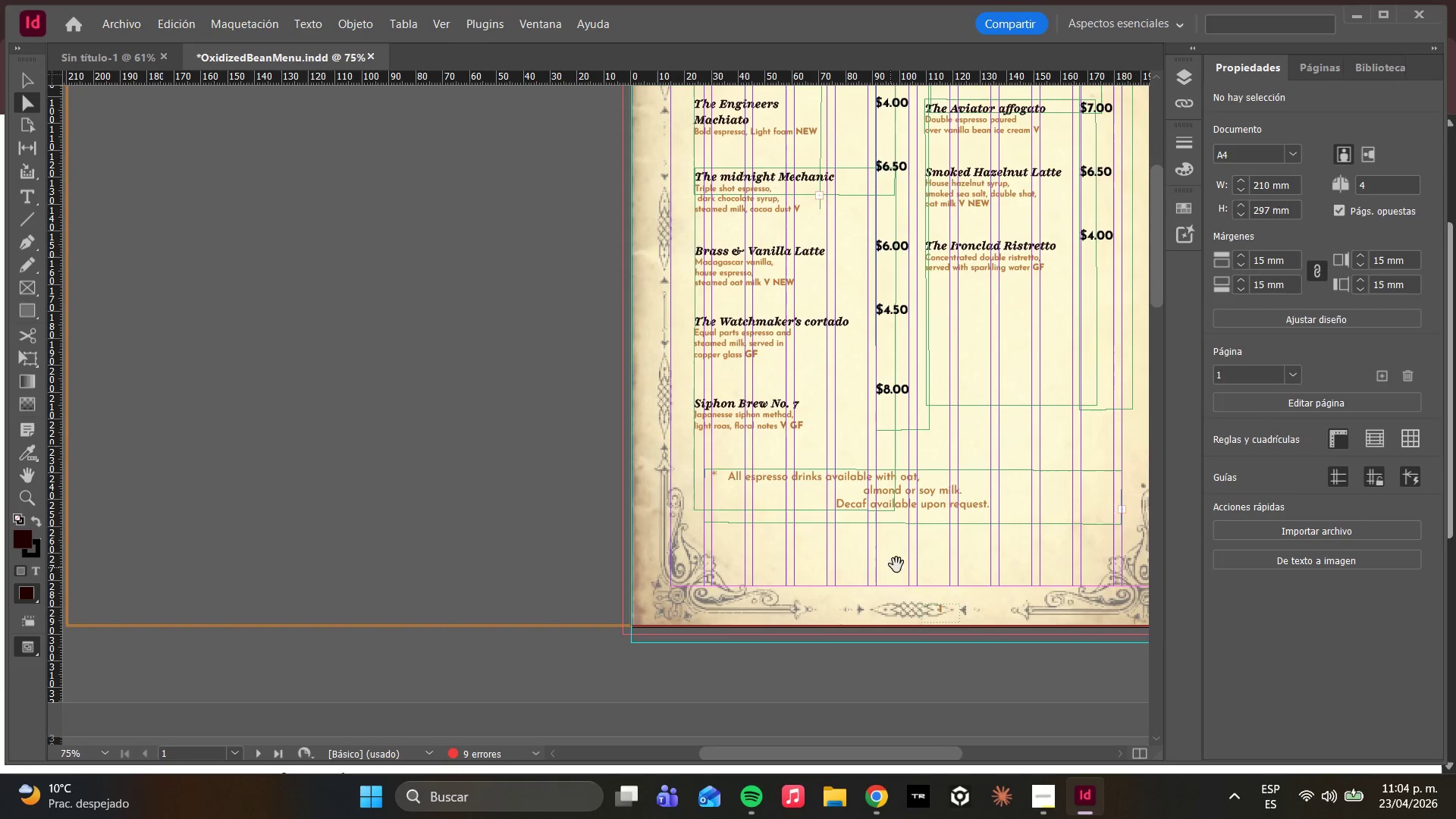 
key(Control+Z)
 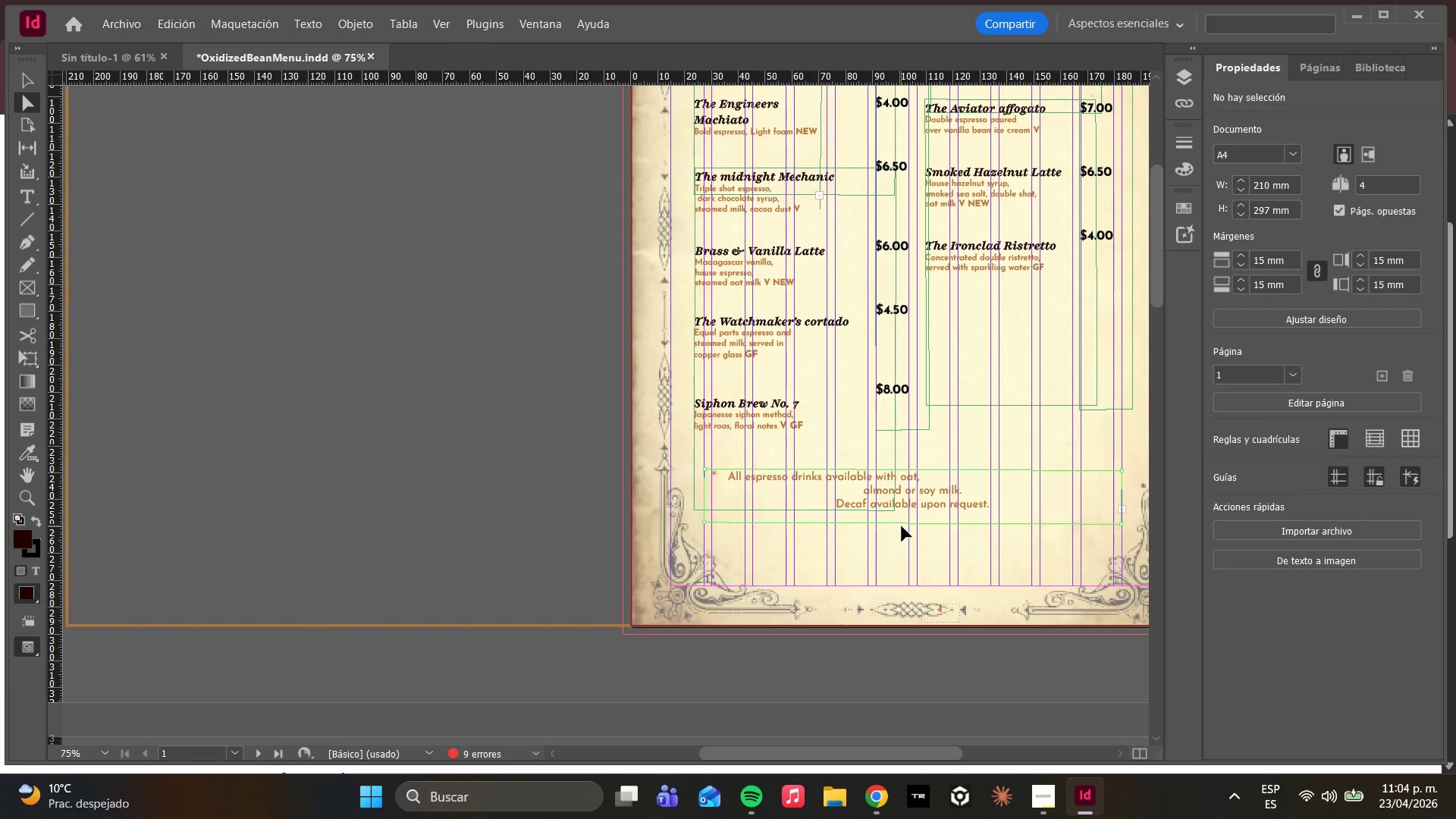 
key(Control+Z)
 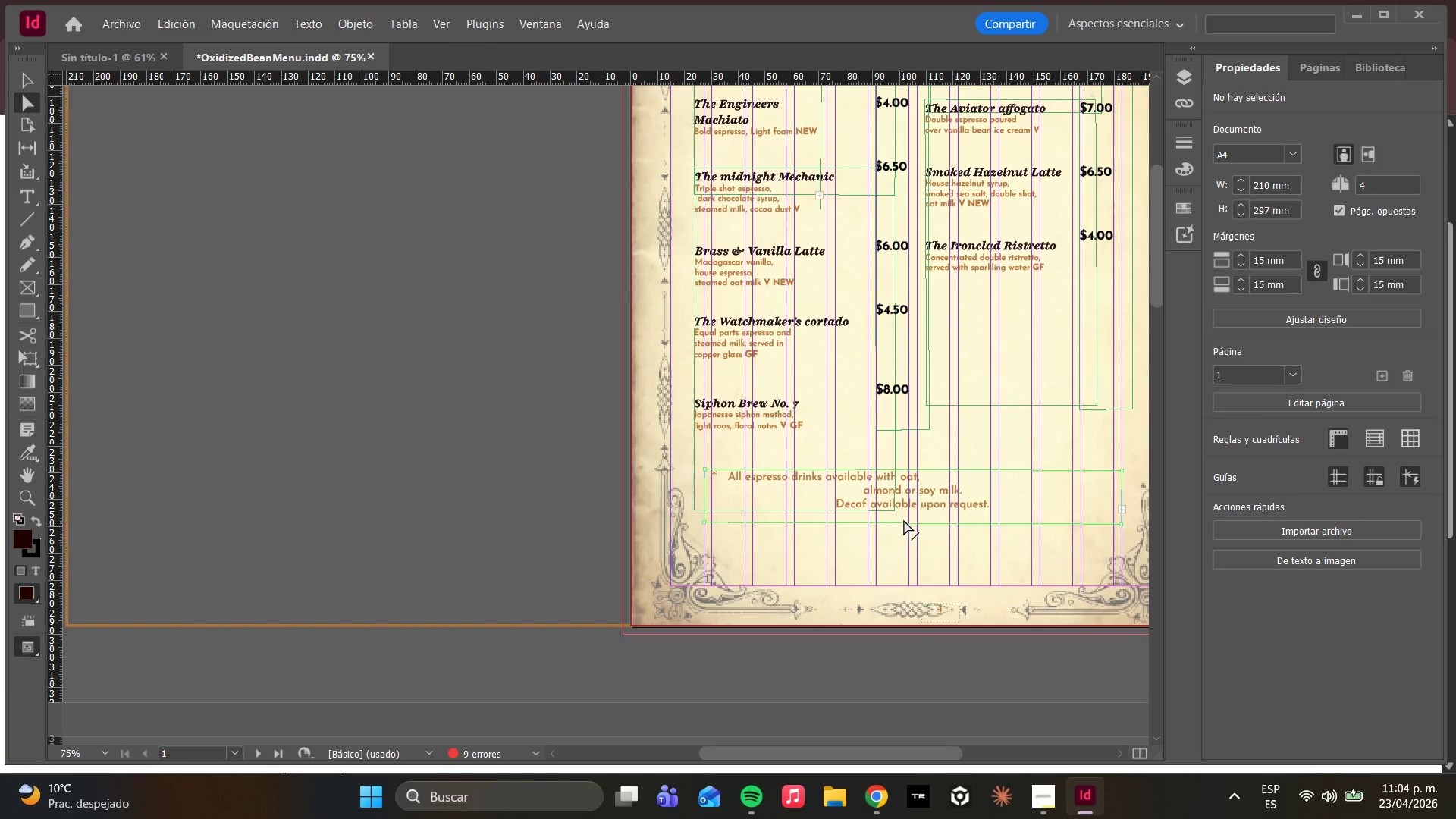 
key(Control+Z)
 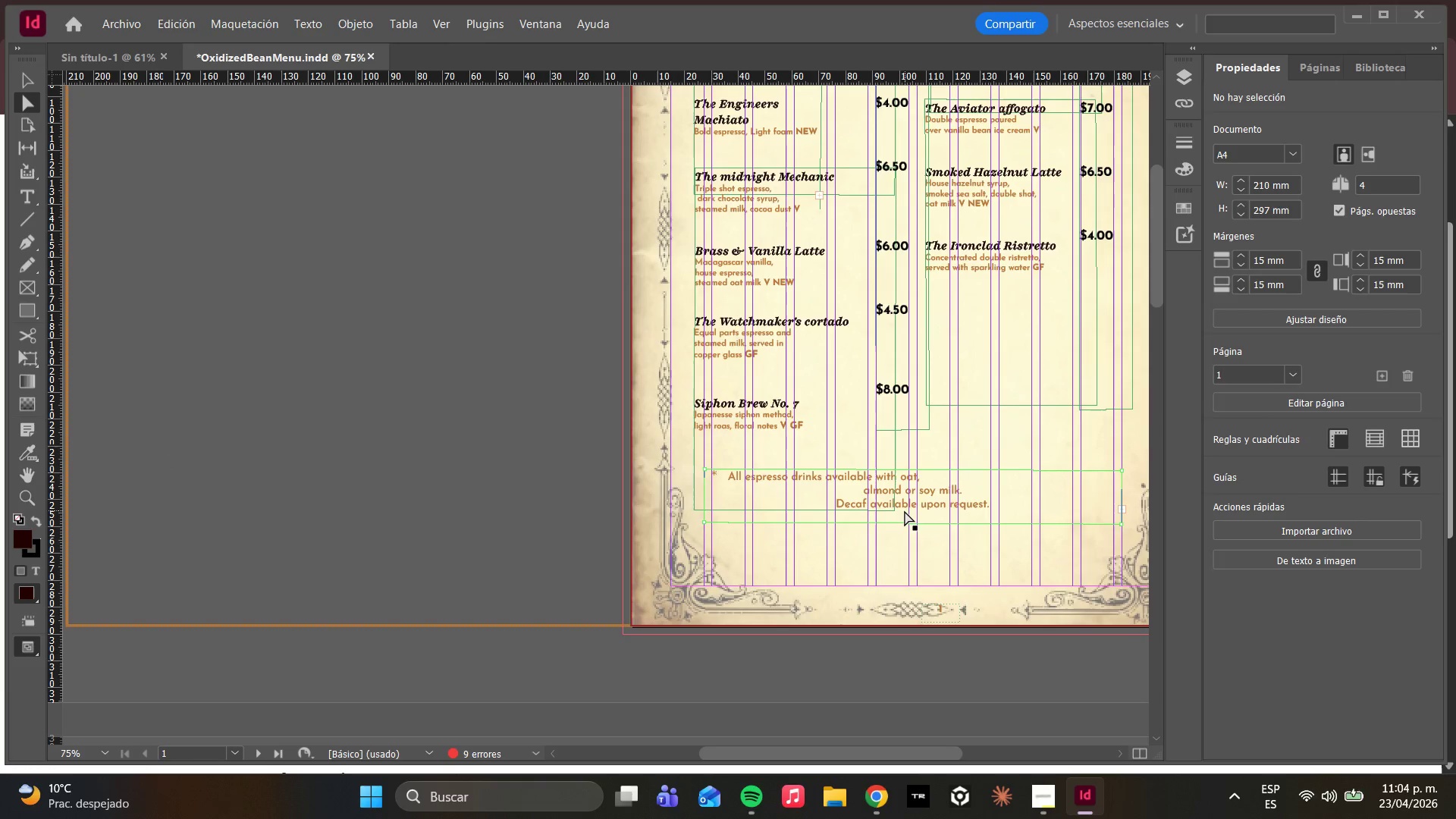 
key(Control+Z)
 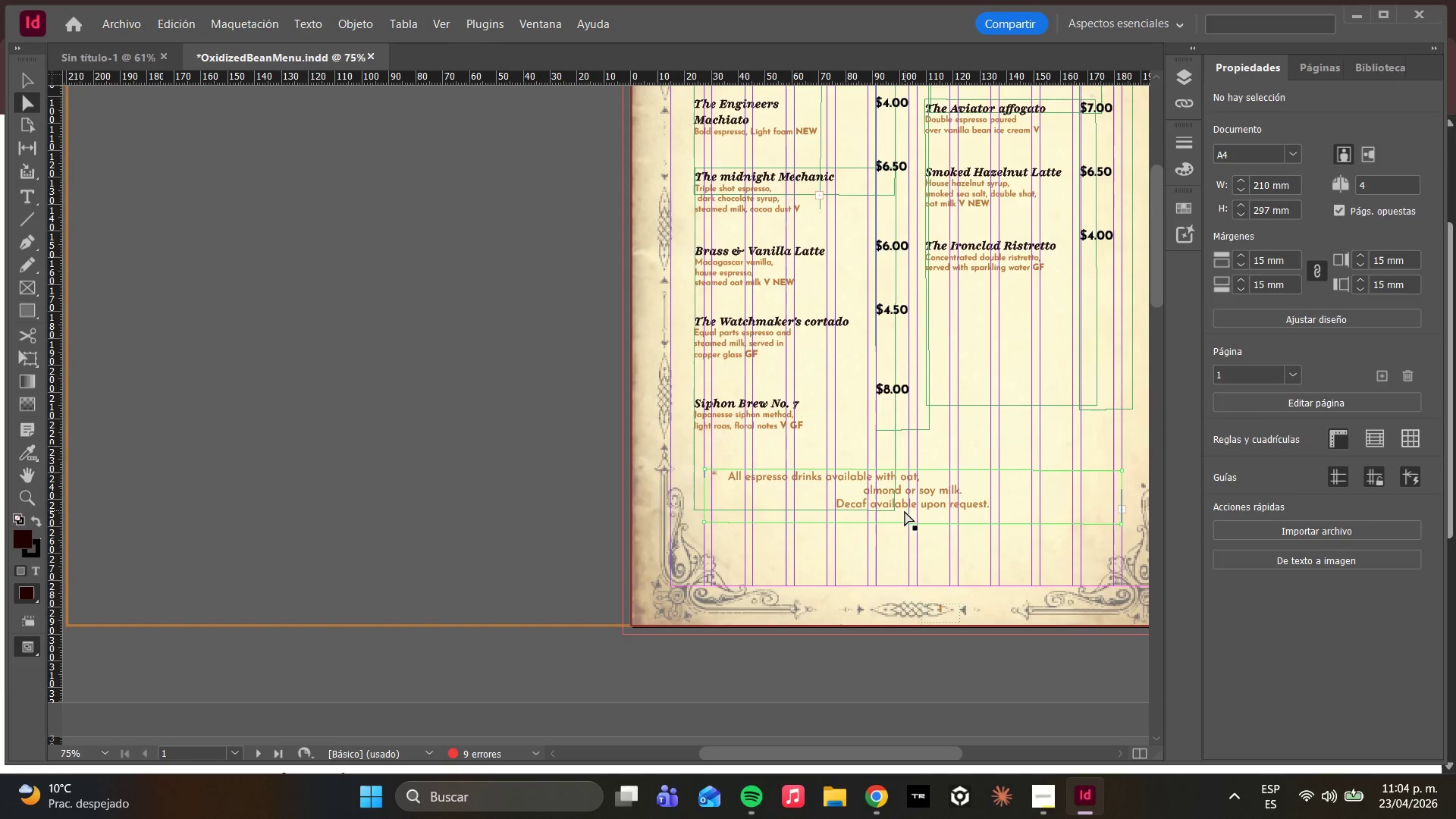 
key(Control+Z)
 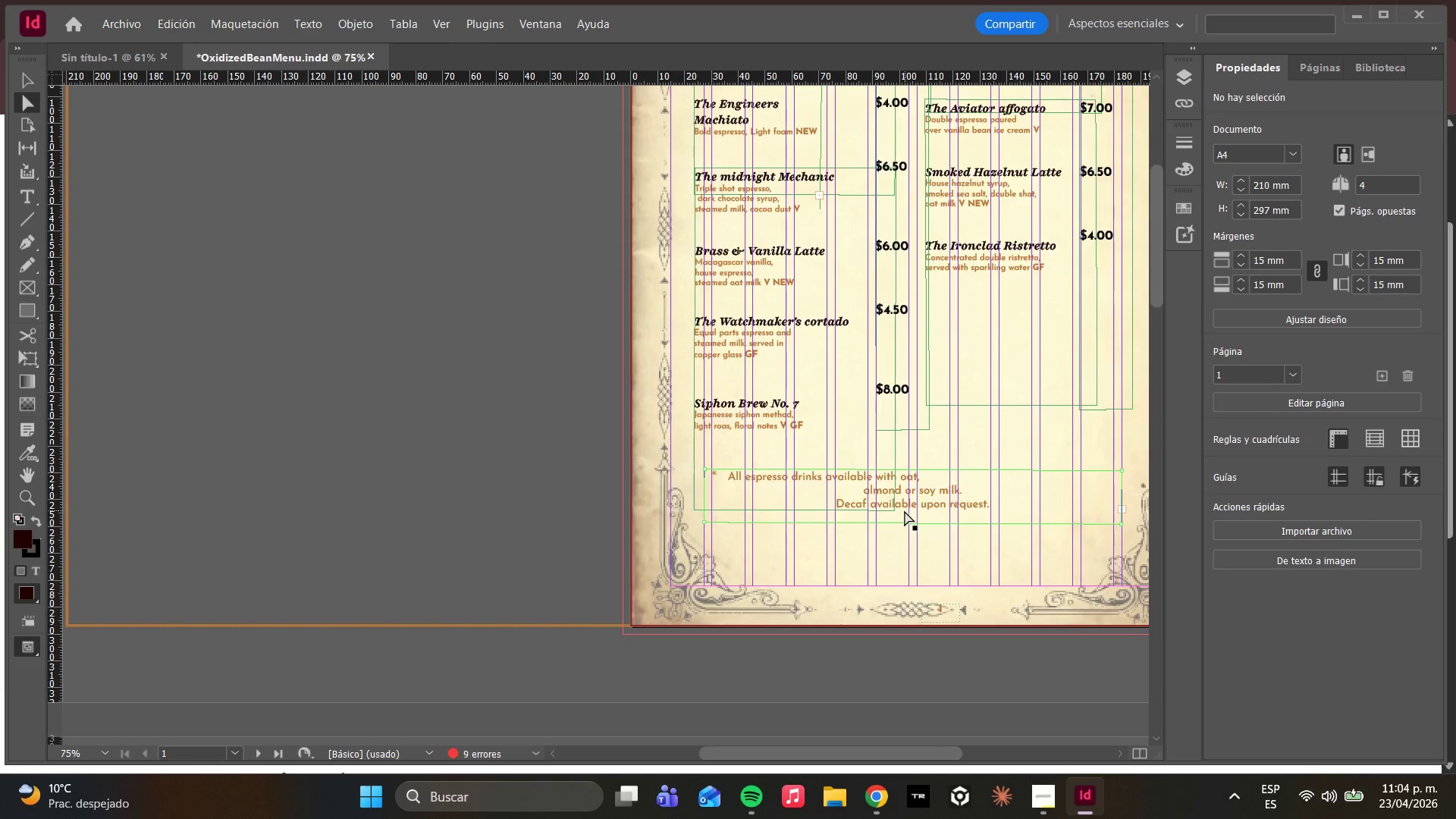 
key(Control+Z)
 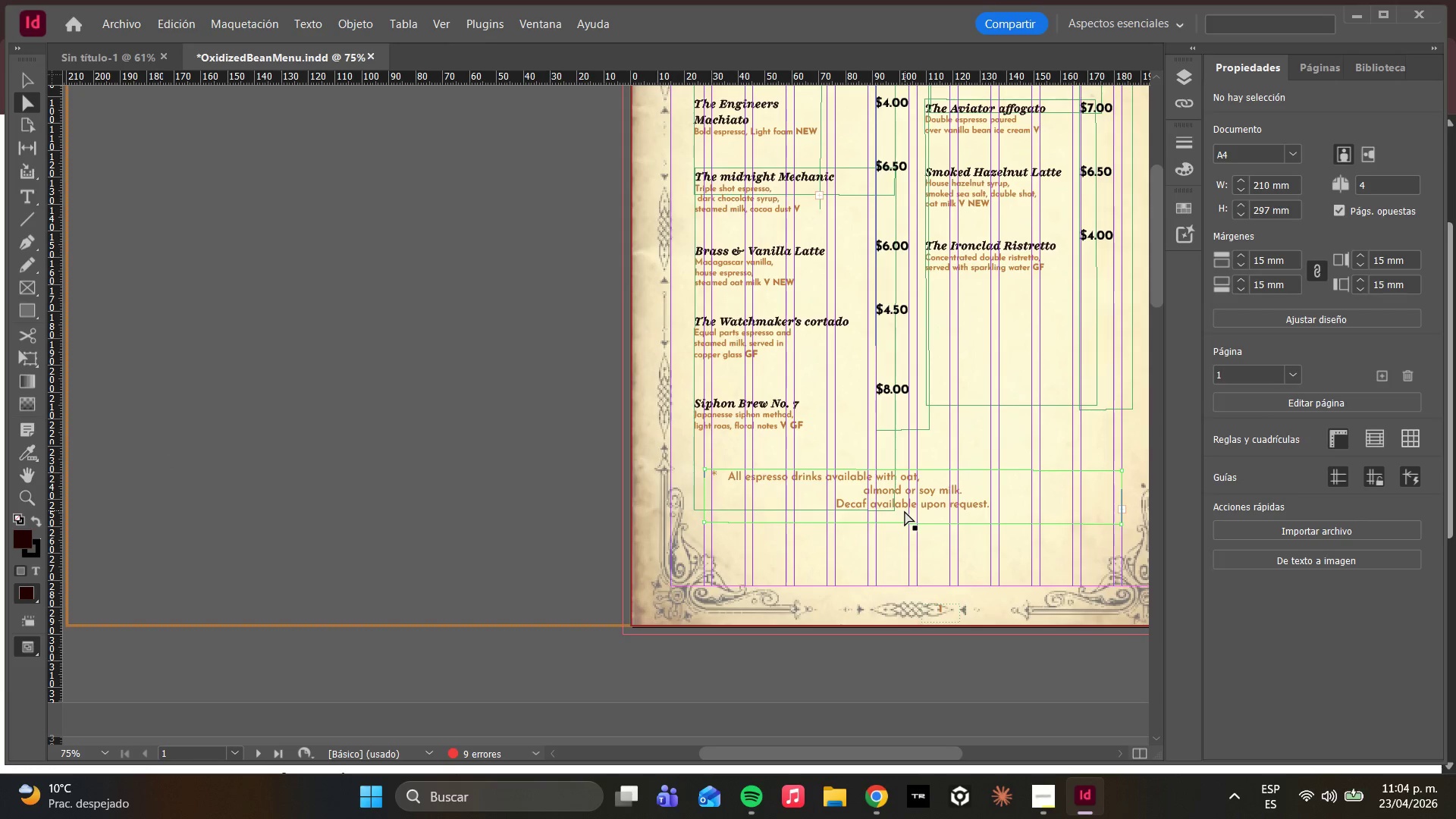 
key(Control+Z)
 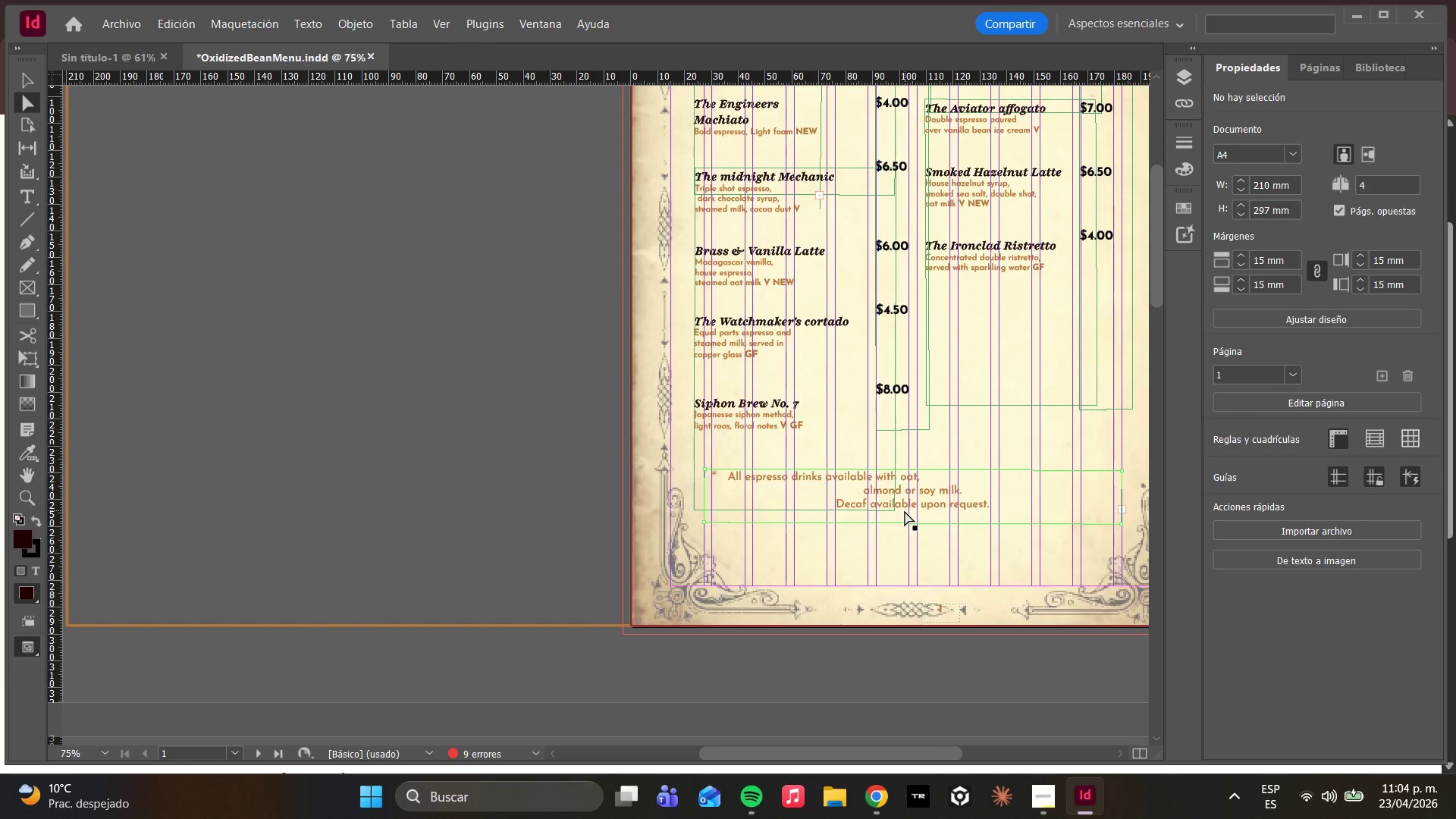 
key(Control+Z)
 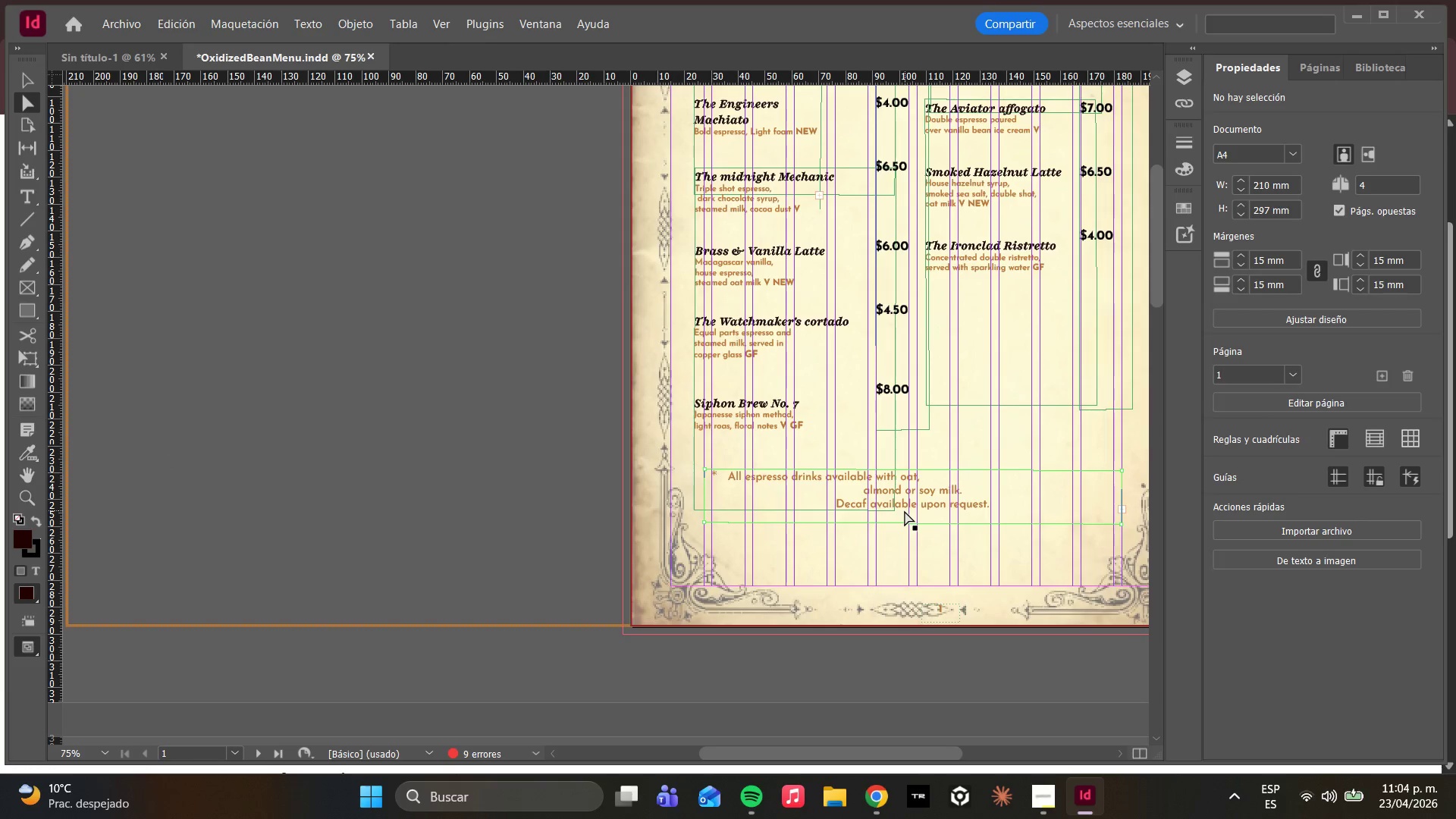 
key(Control+Z)
 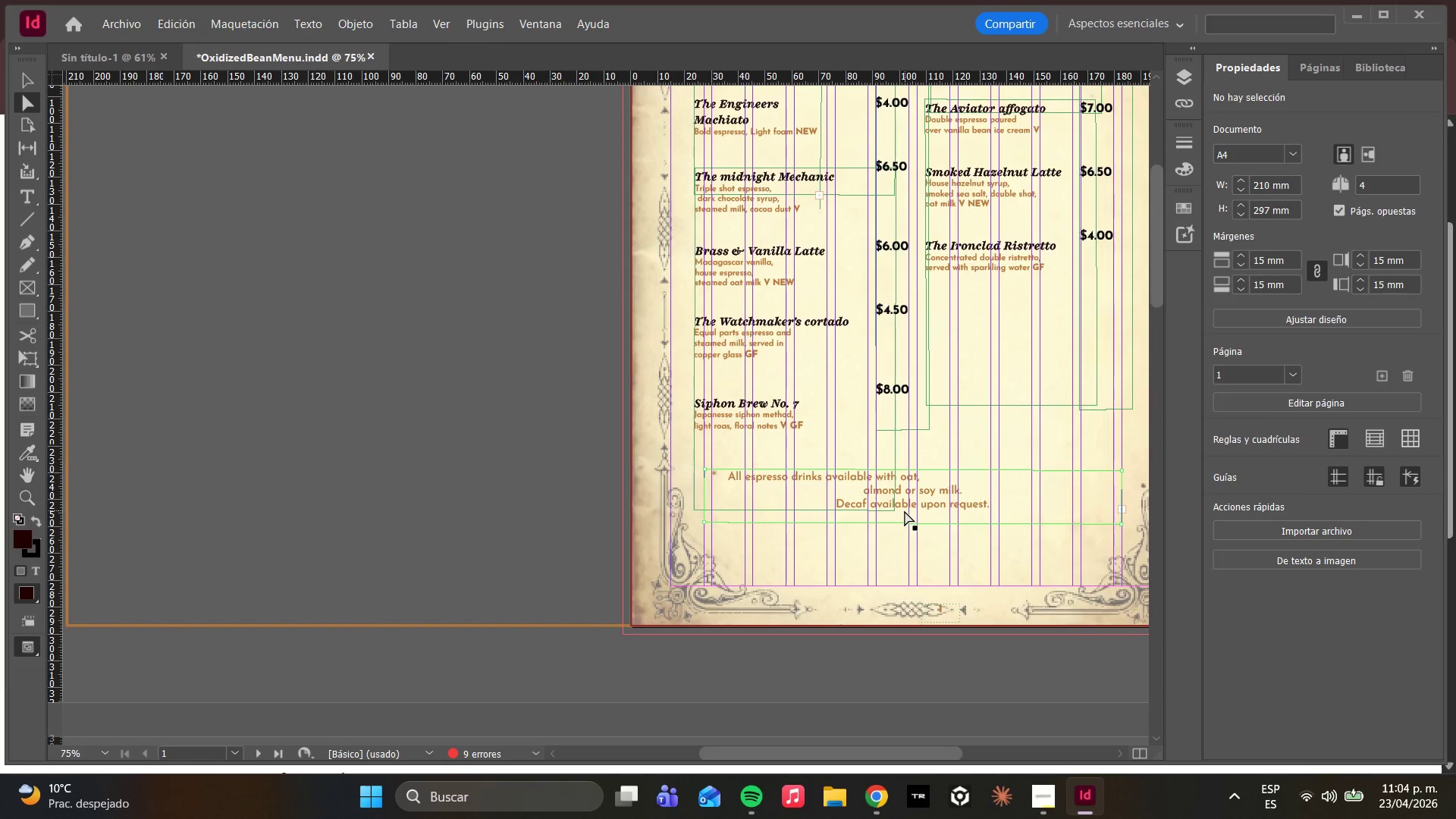 
key(Control+Z)
 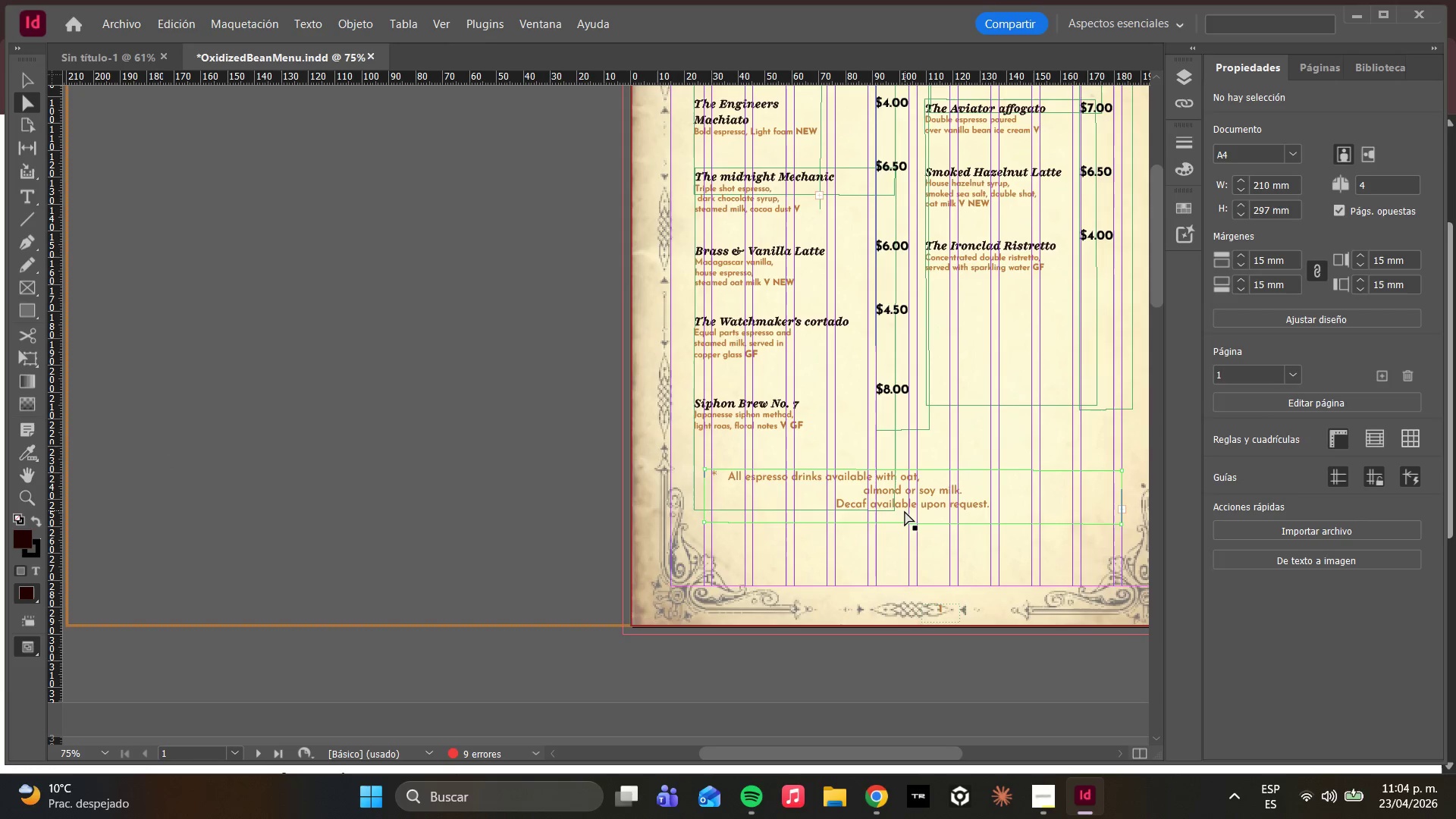 
key(Control+Z)
 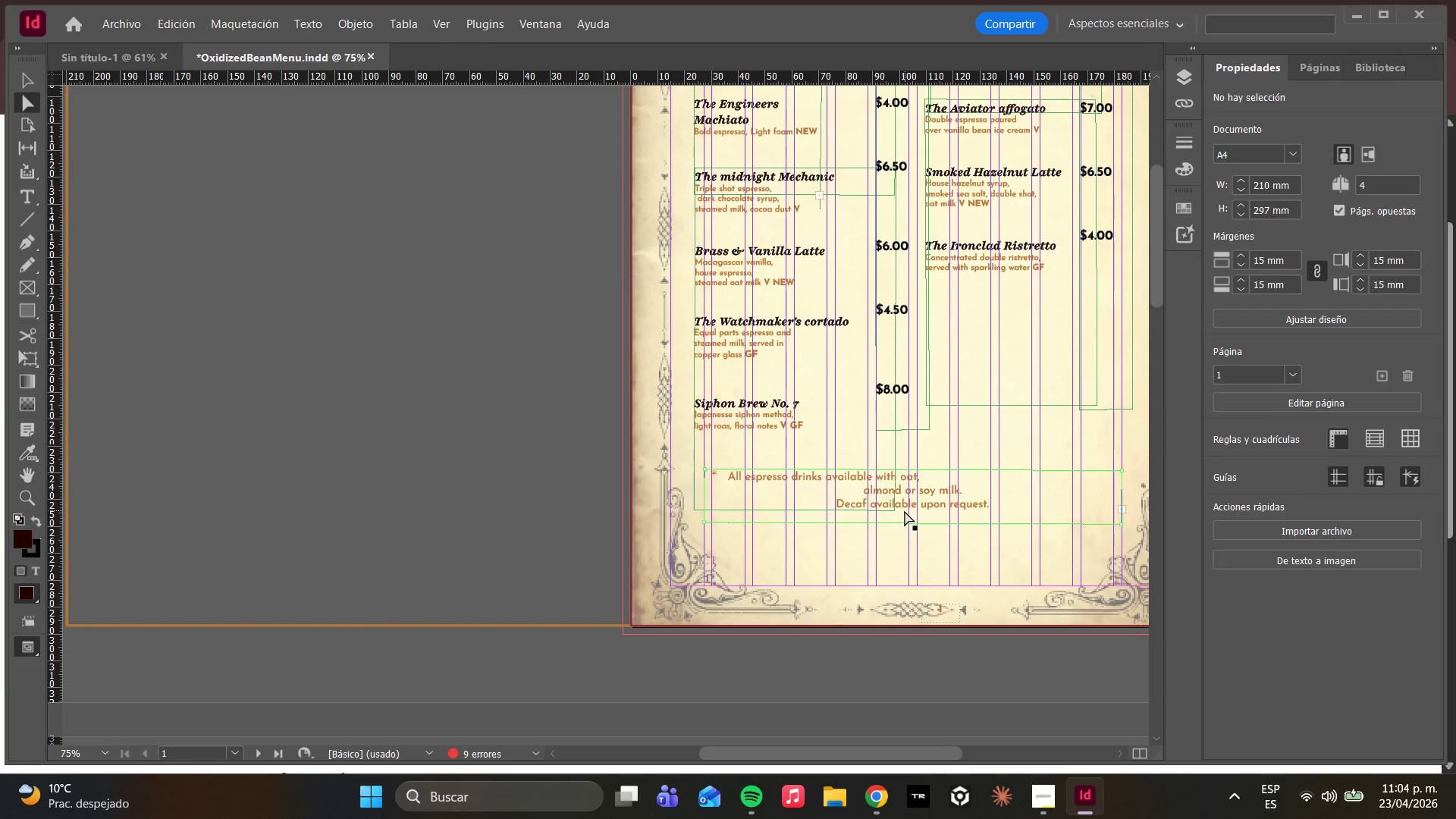 
key(Control+Z)
 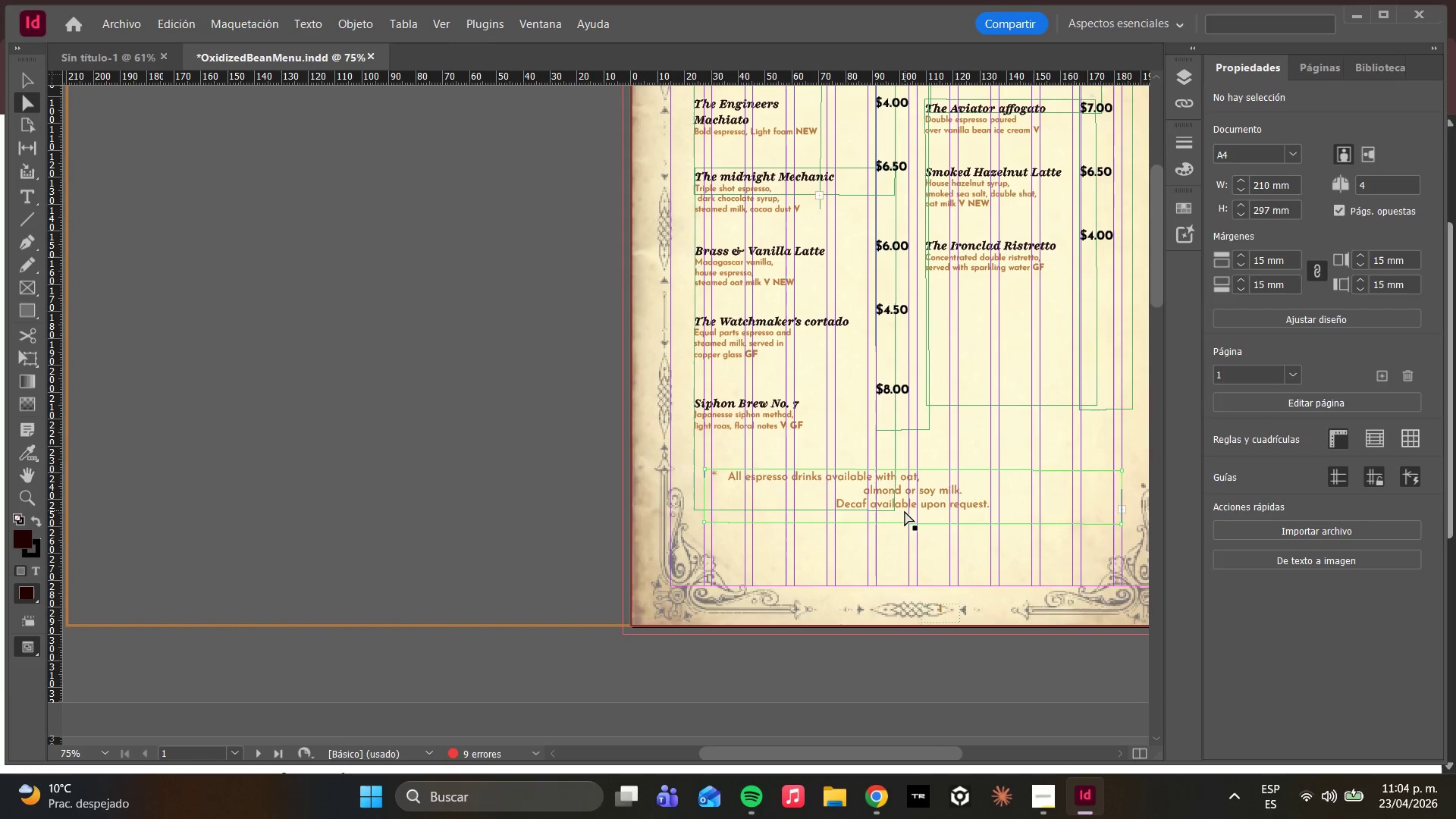 
key(Control+Z)
 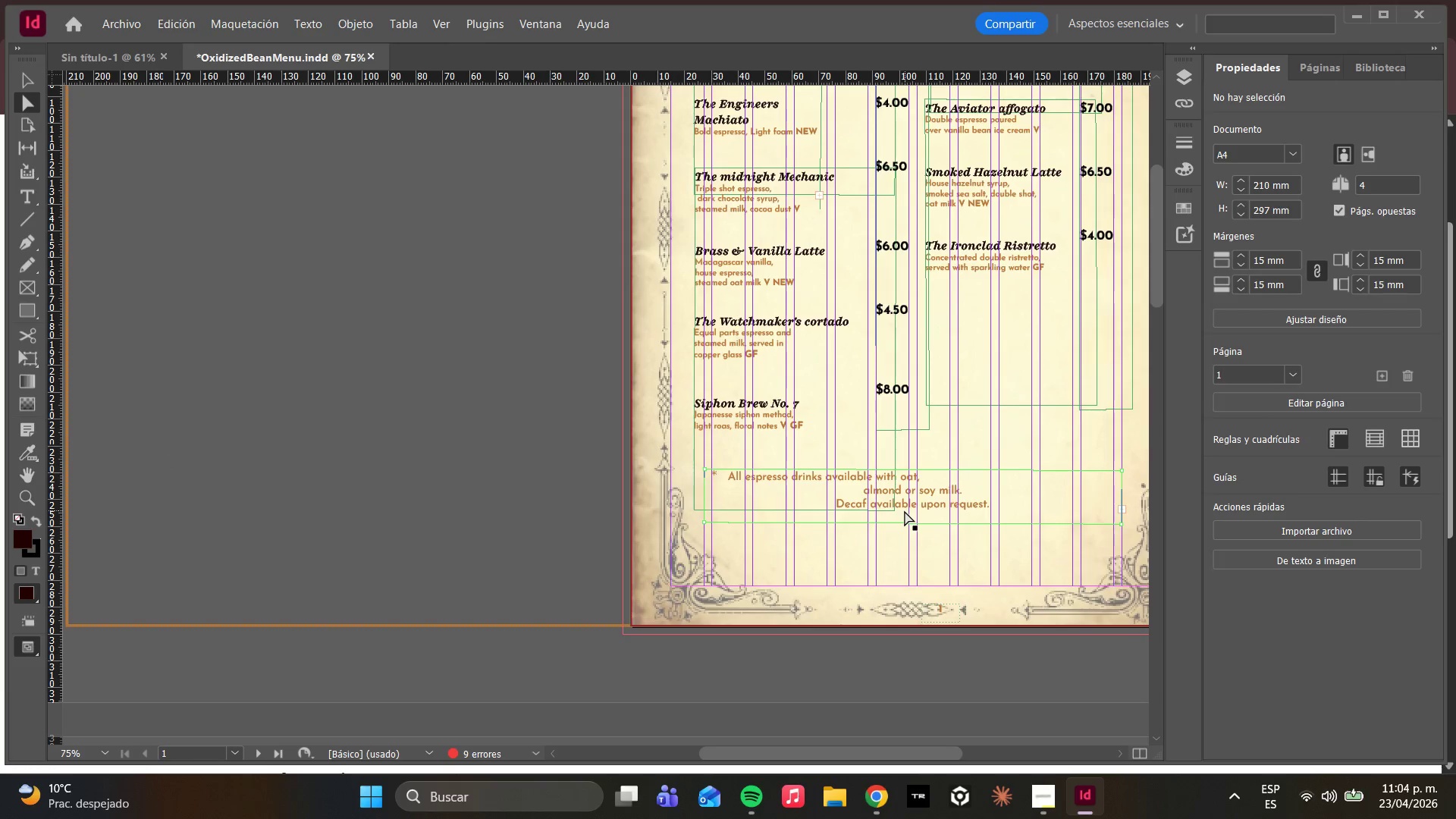 
key(Control+Z)
 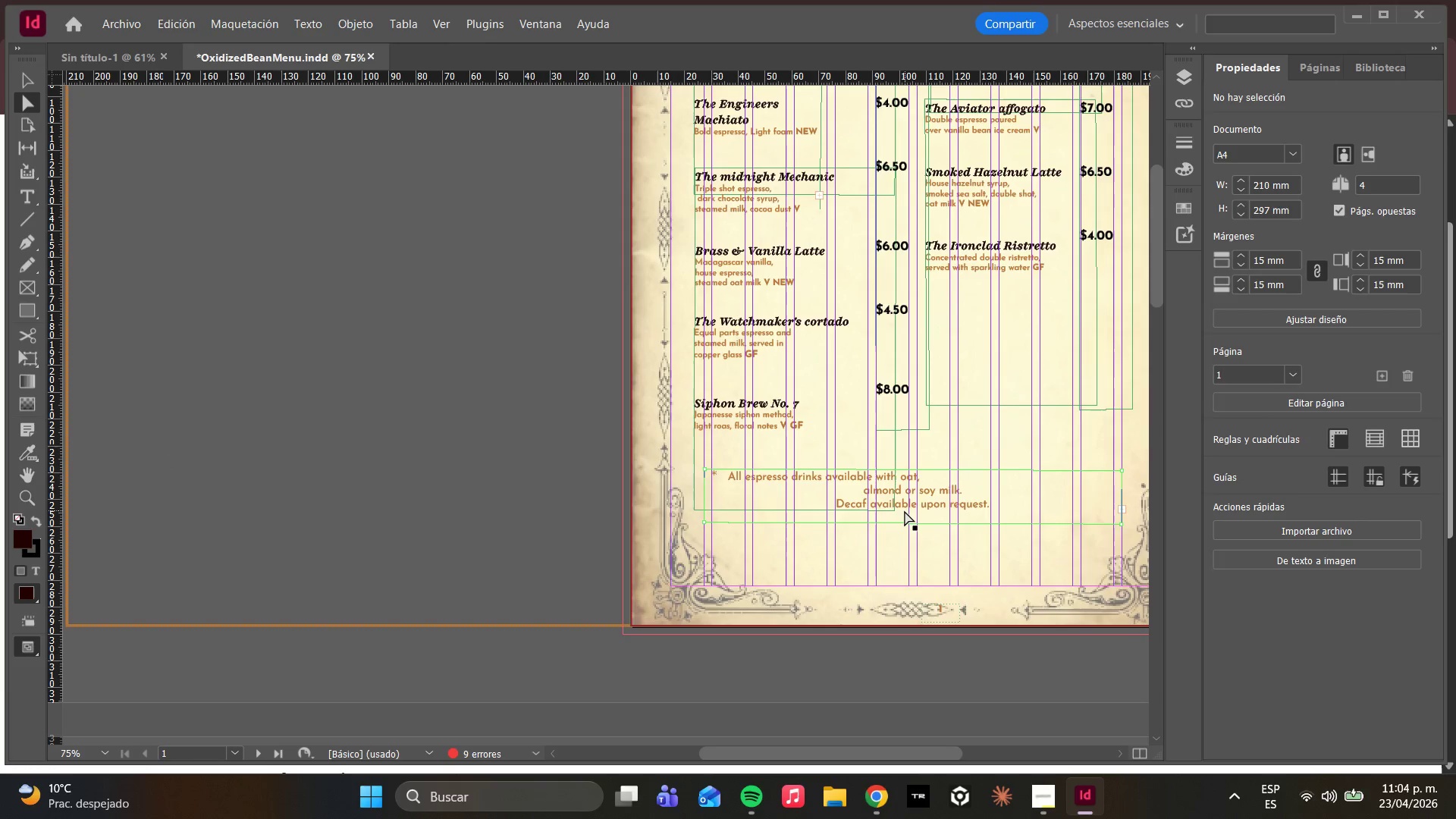 
key(Control+Z)
 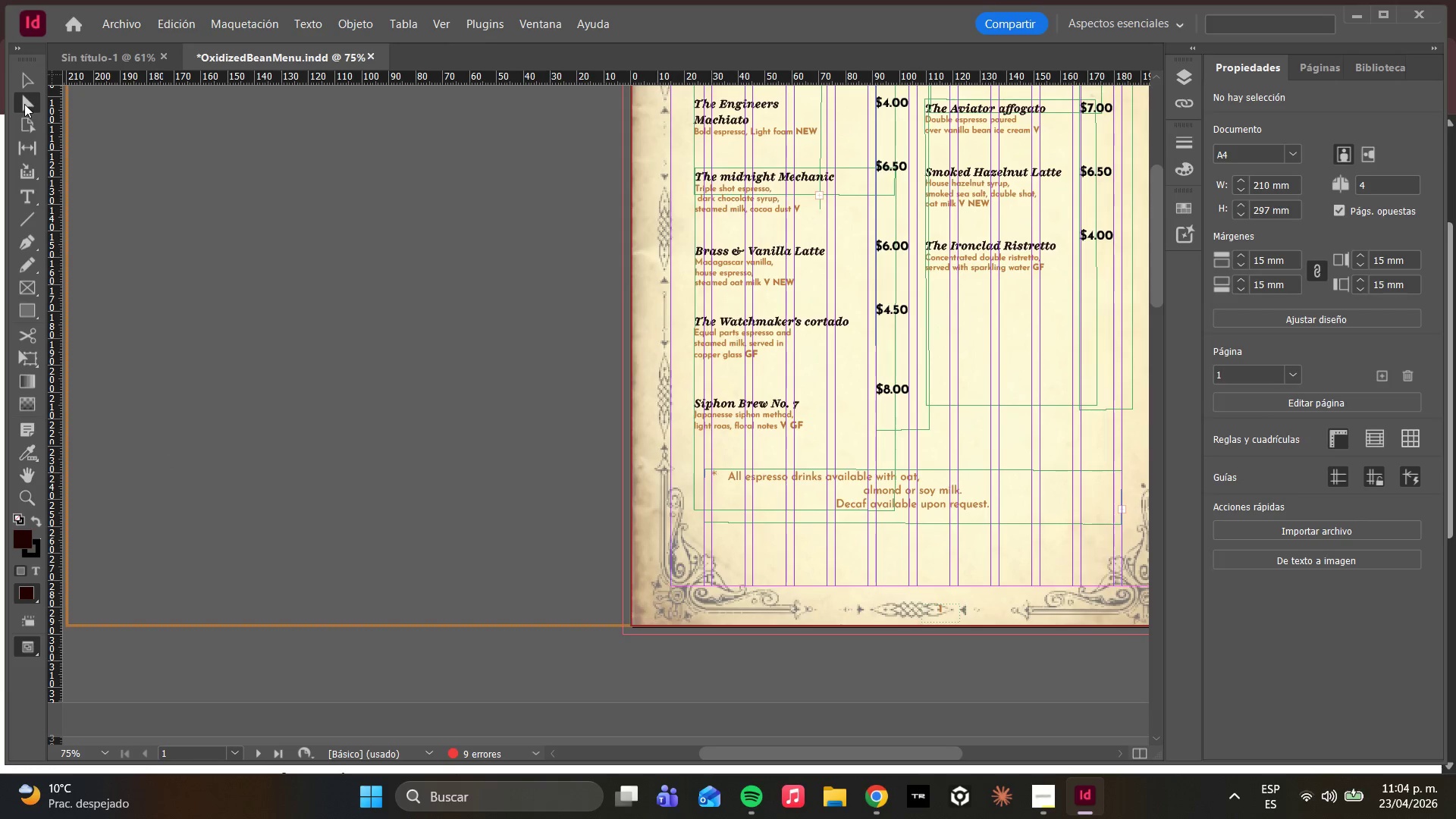 
left_click([30, 77])
 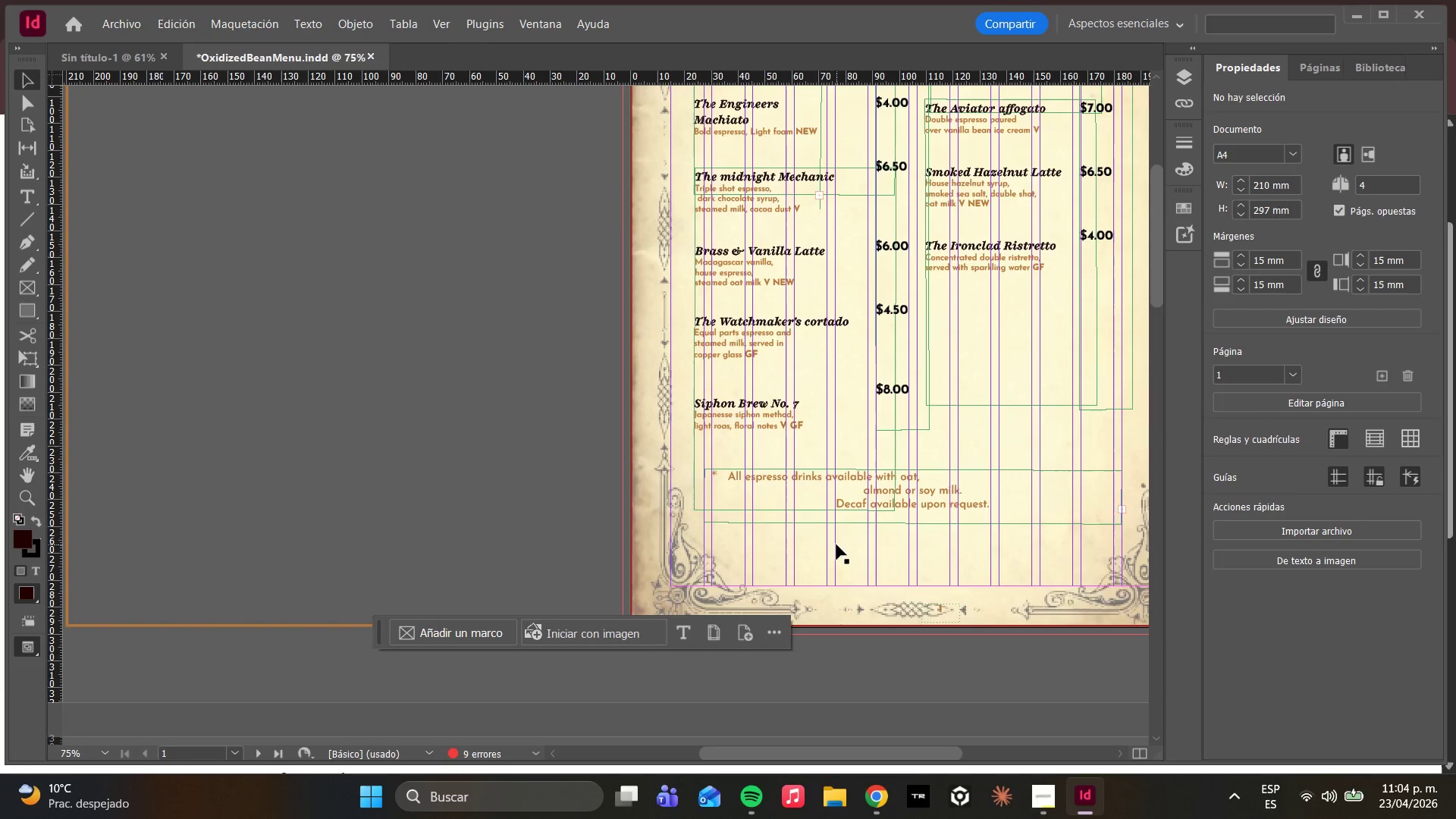 
left_click([839, 543])
 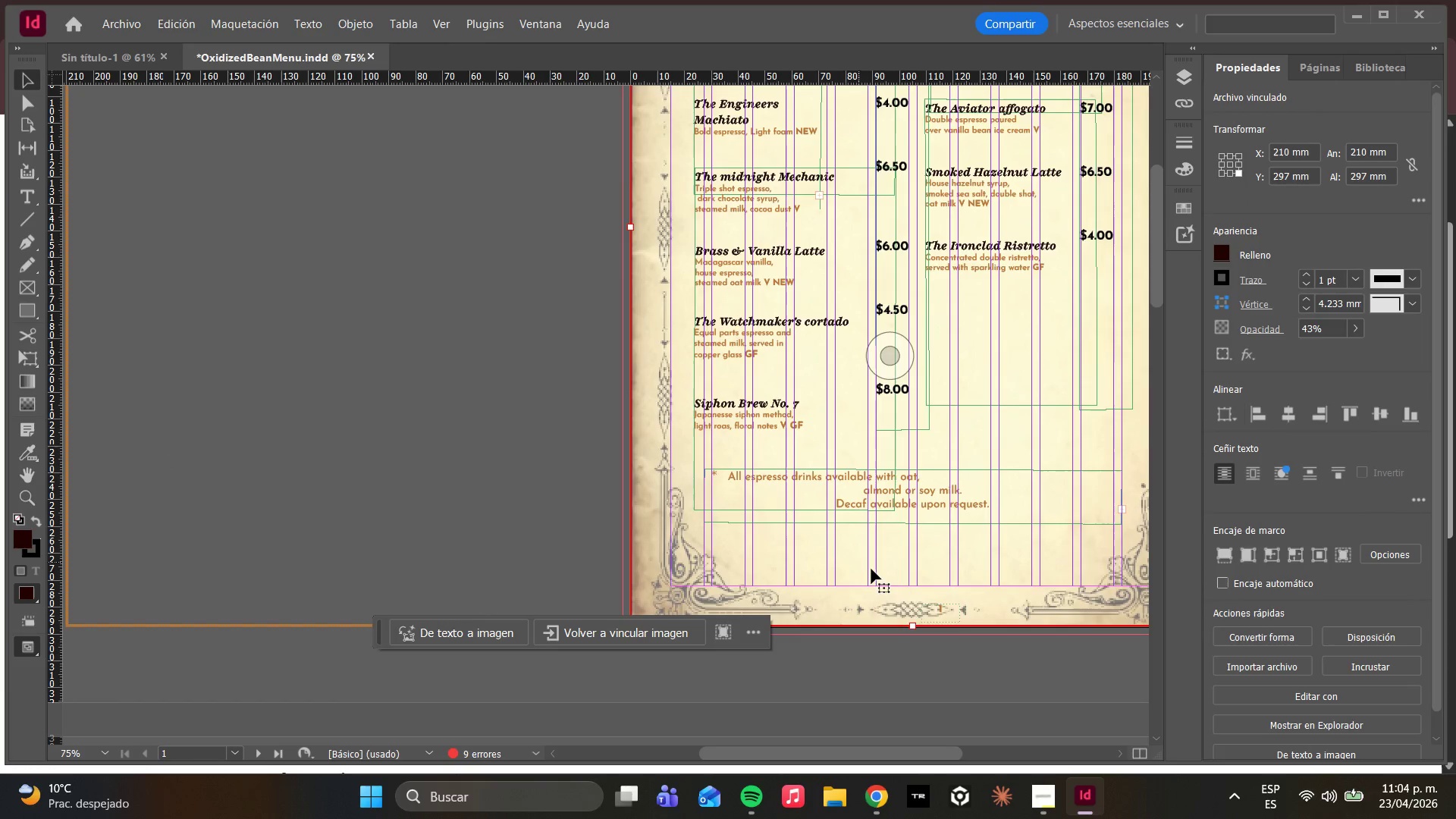 
key(Control+Z)
 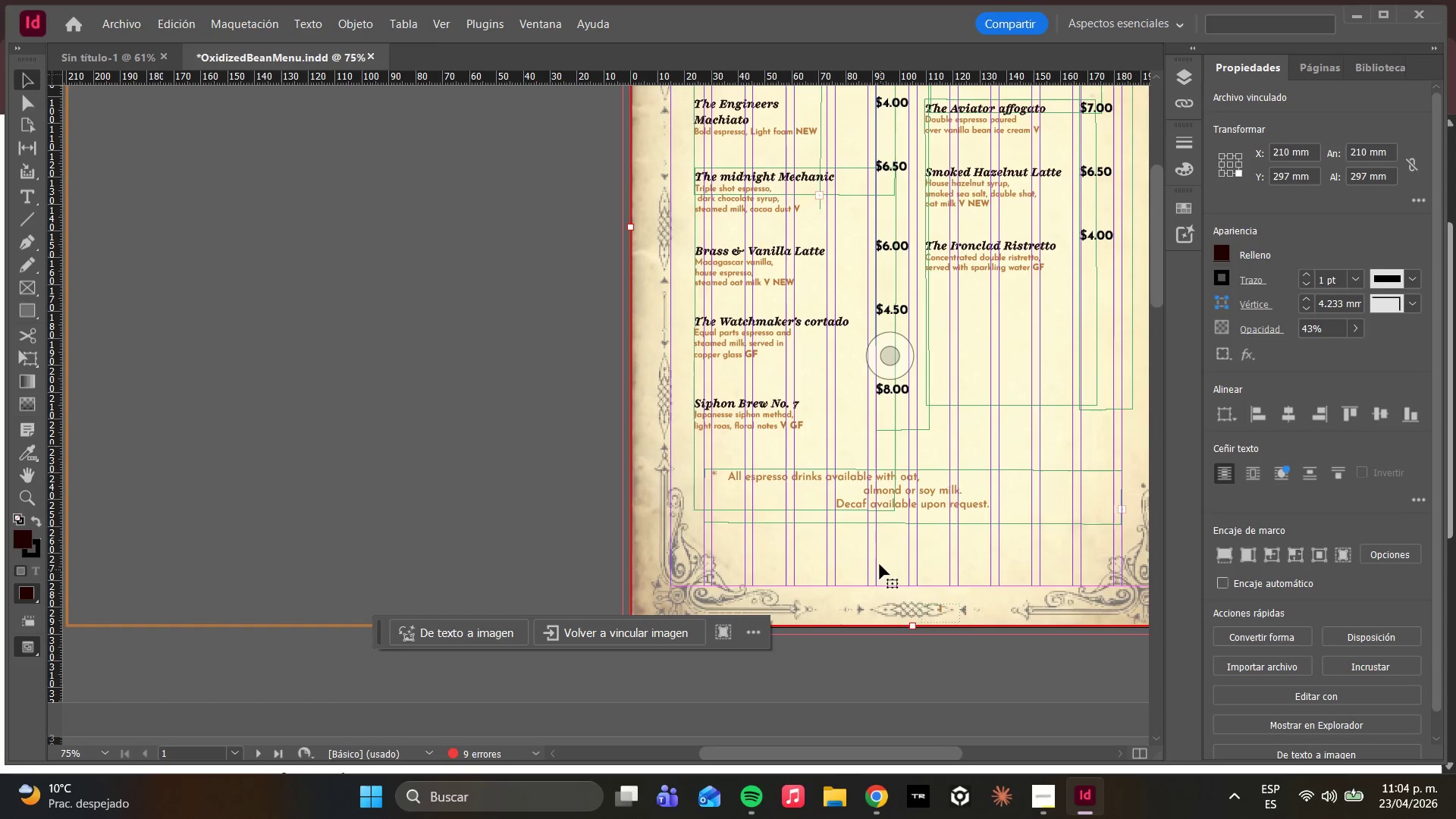 
key(Control+Z)
 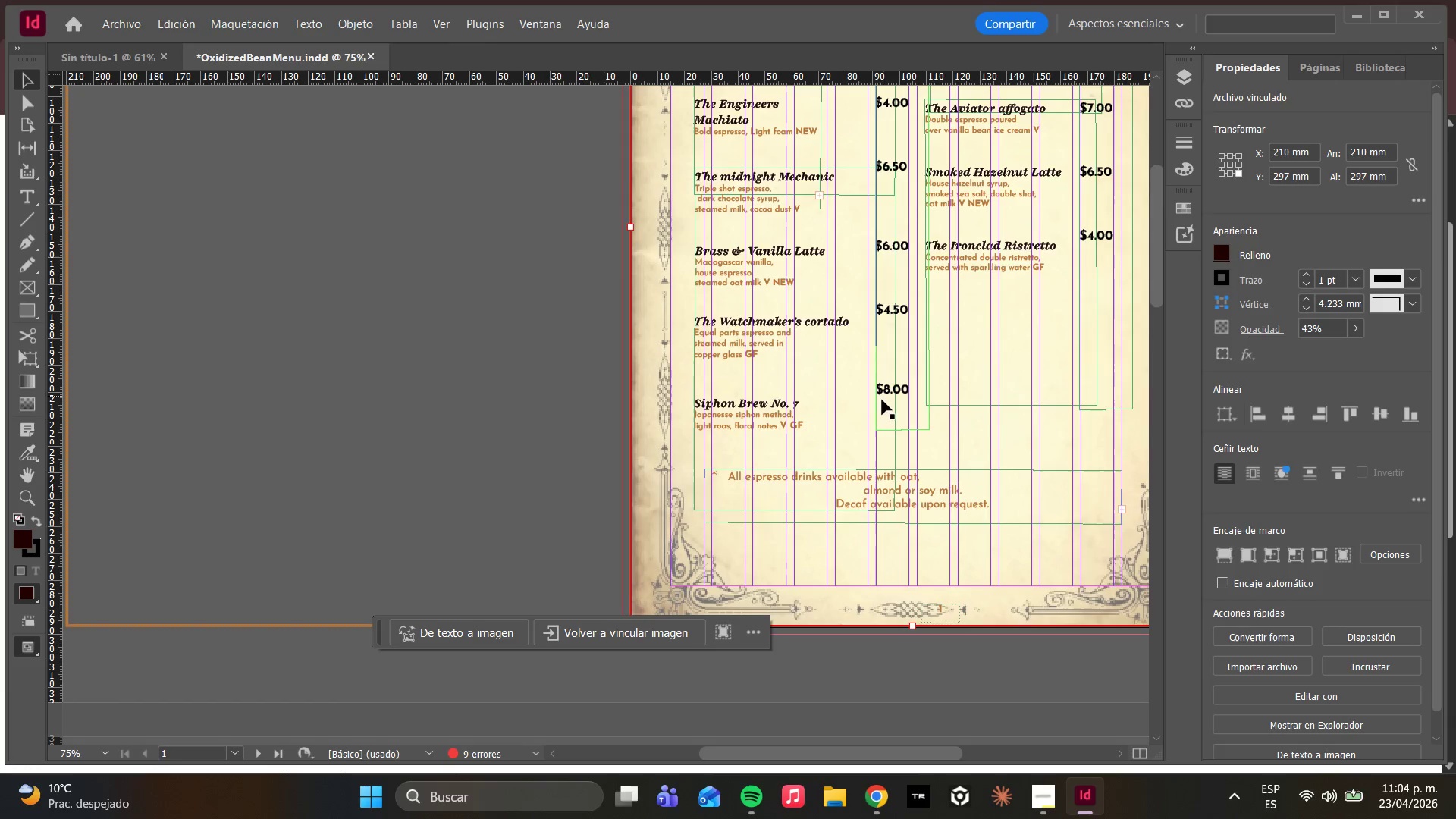 
key(Control+Z)
 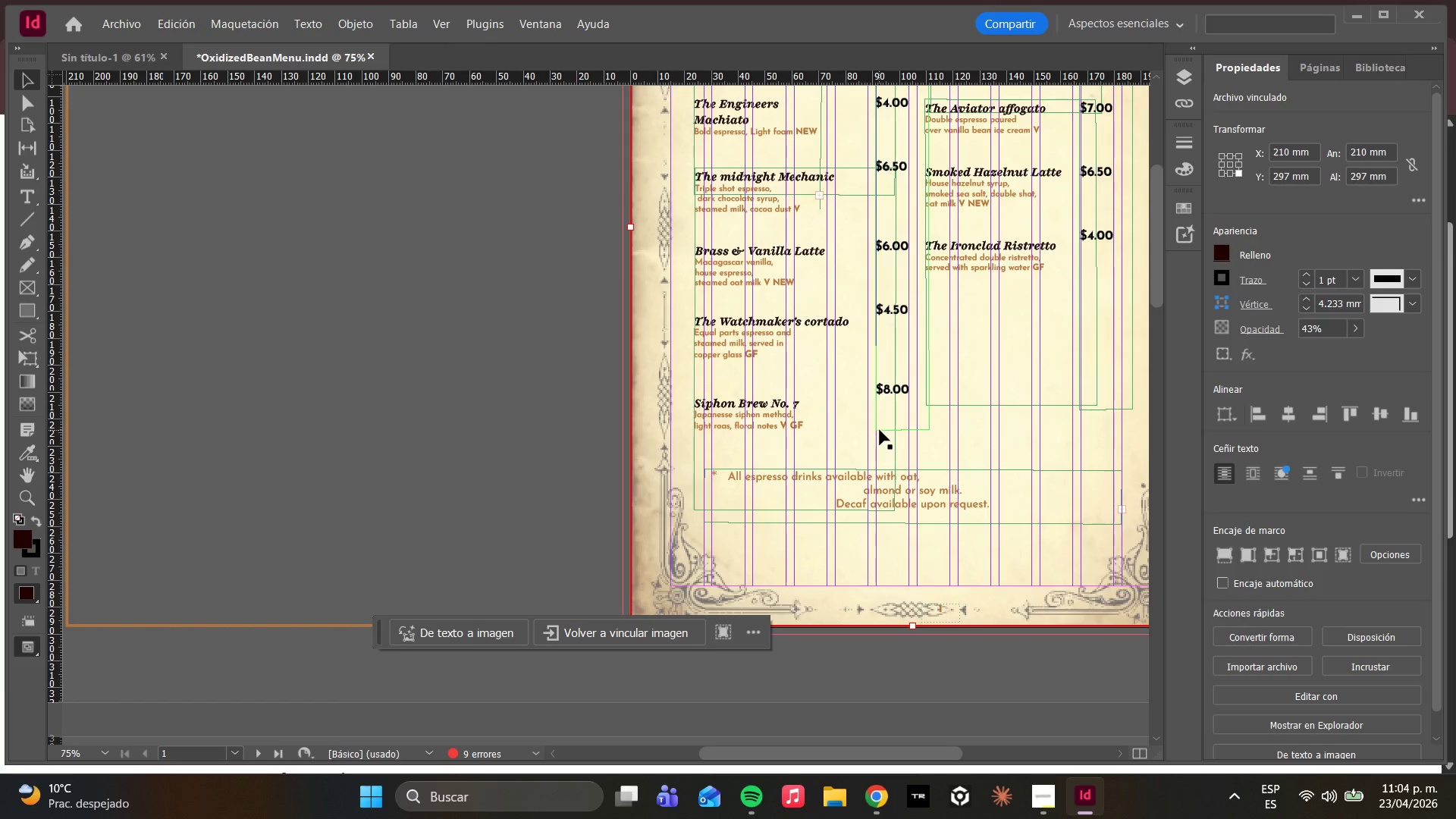 
key(Control+Z)
 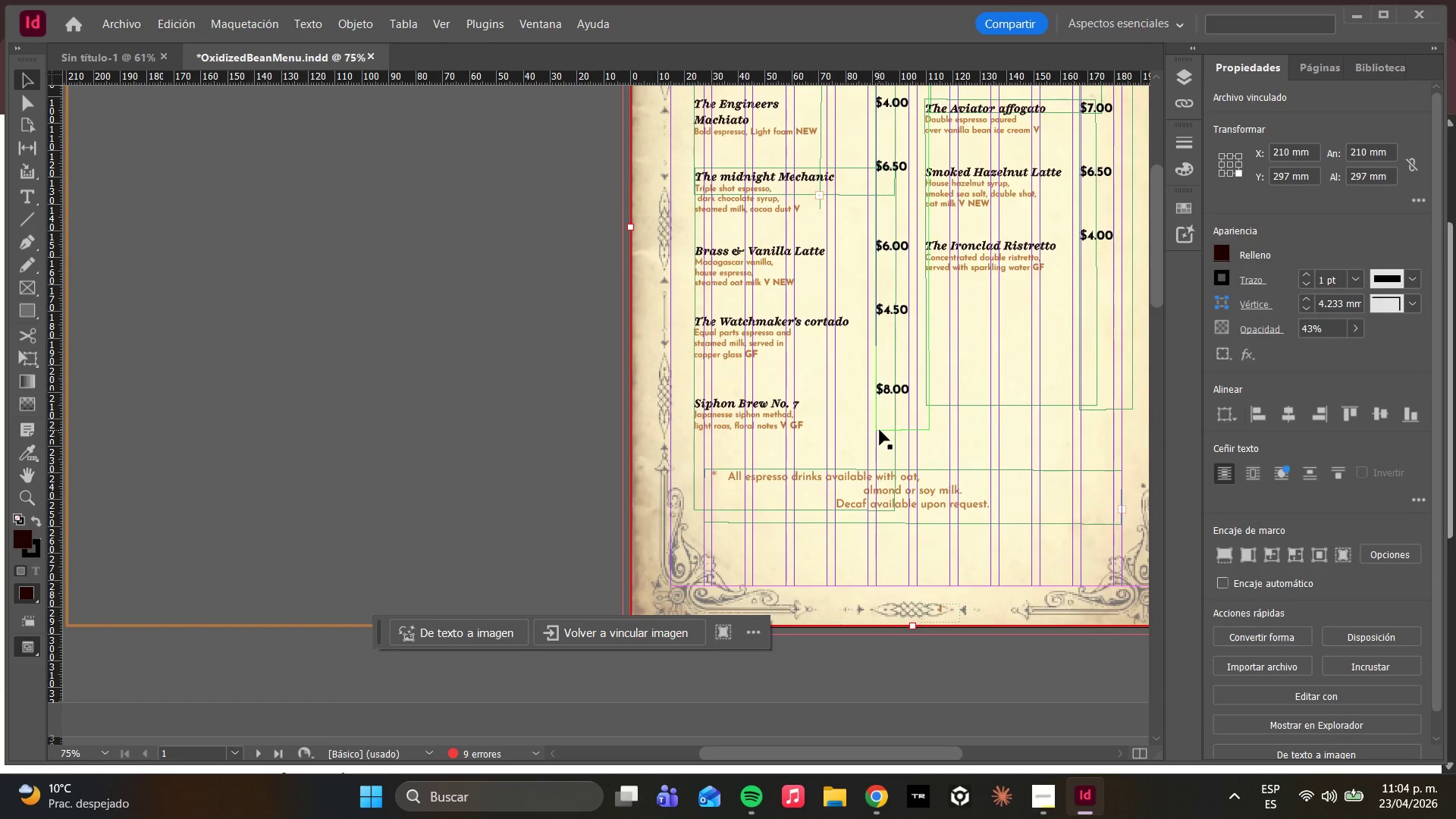 
key(Control+Z)
 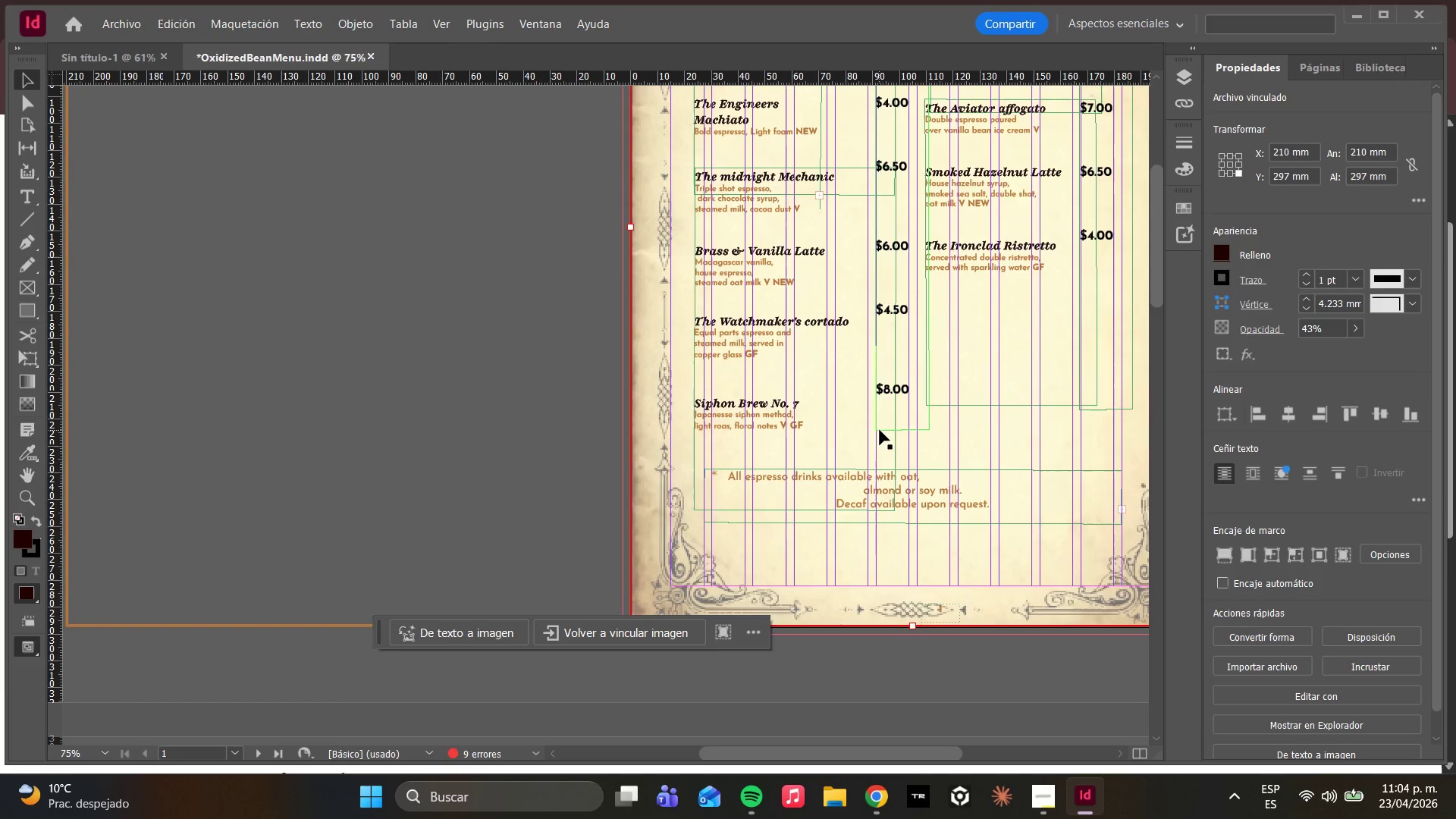 
key(Control+Z)
 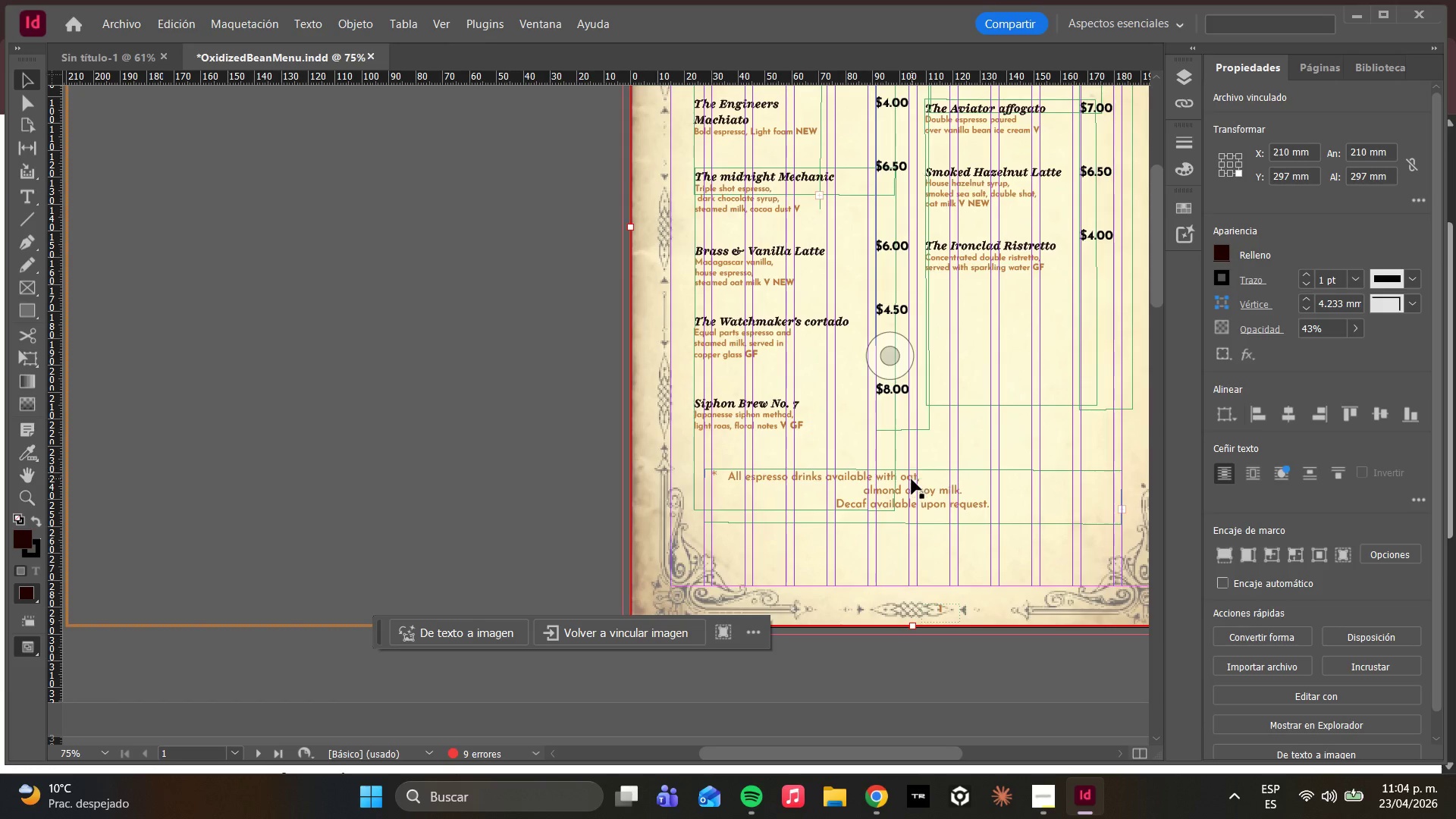 
left_click([912, 481])
 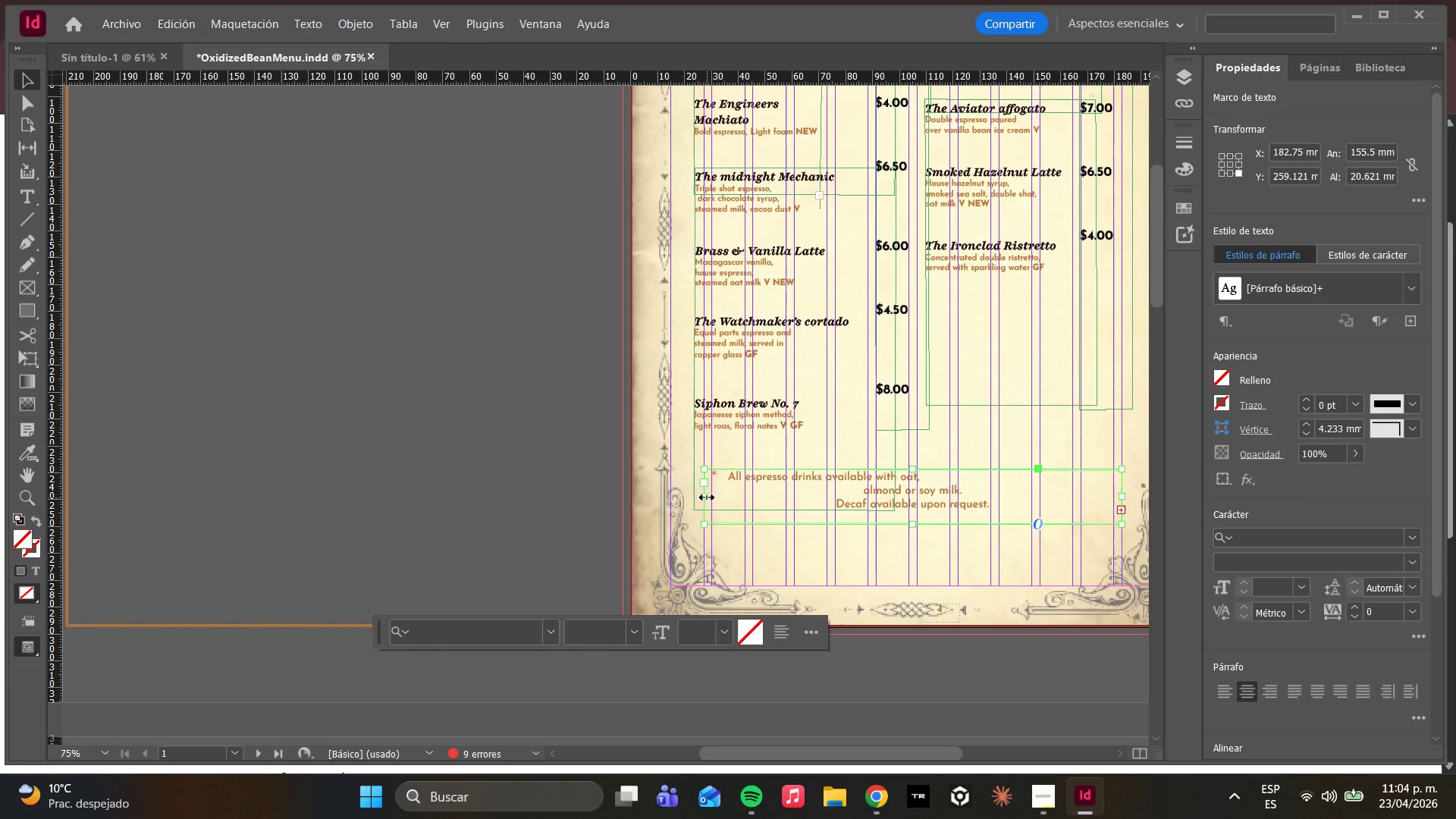 
left_click_drag(start_coordinate=[706, 497], to_coordinate=[691, 497])
 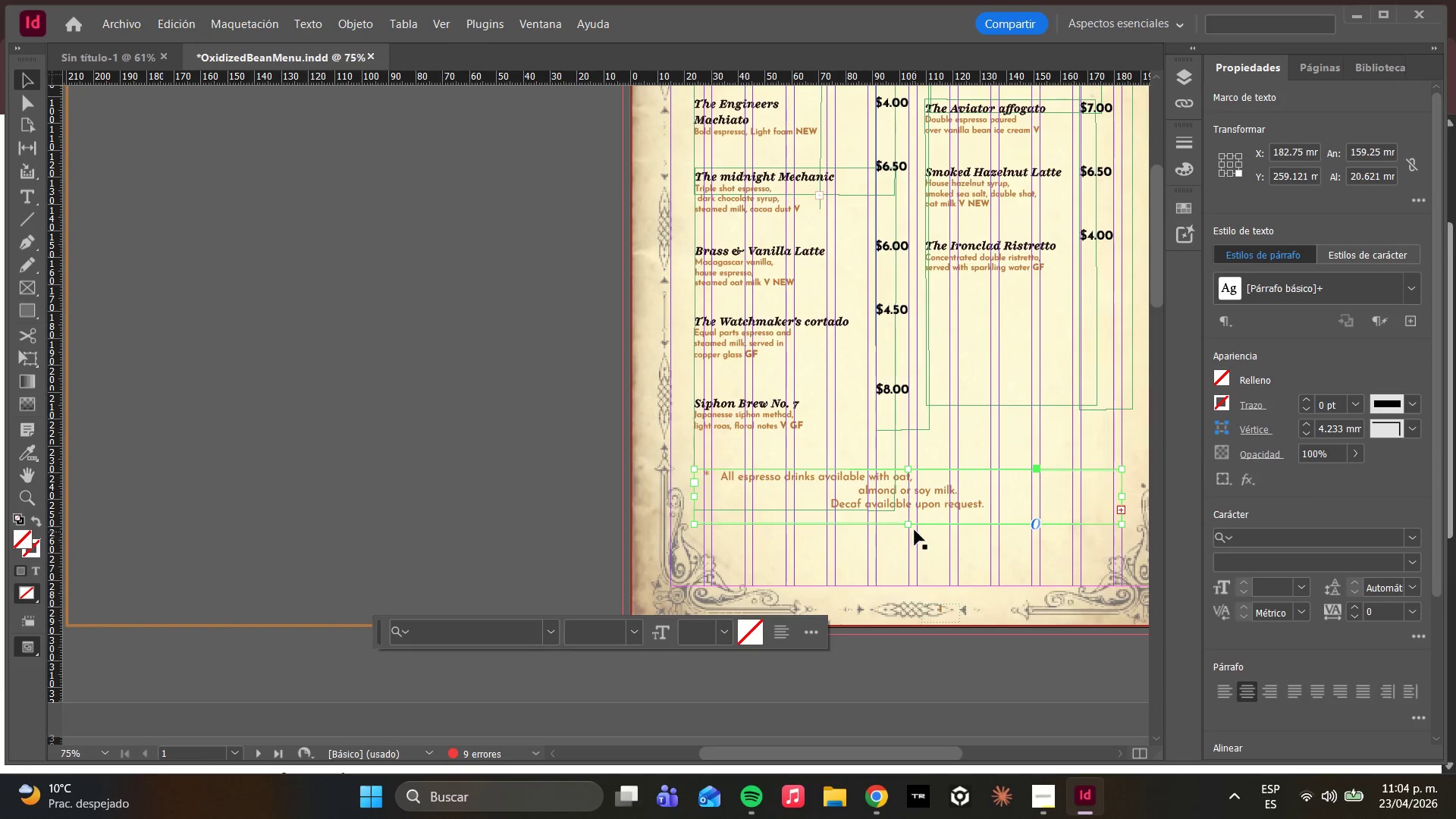 
left_click_drag(start_coordinate=[908, 524], to_coordinate=[904, 553])
 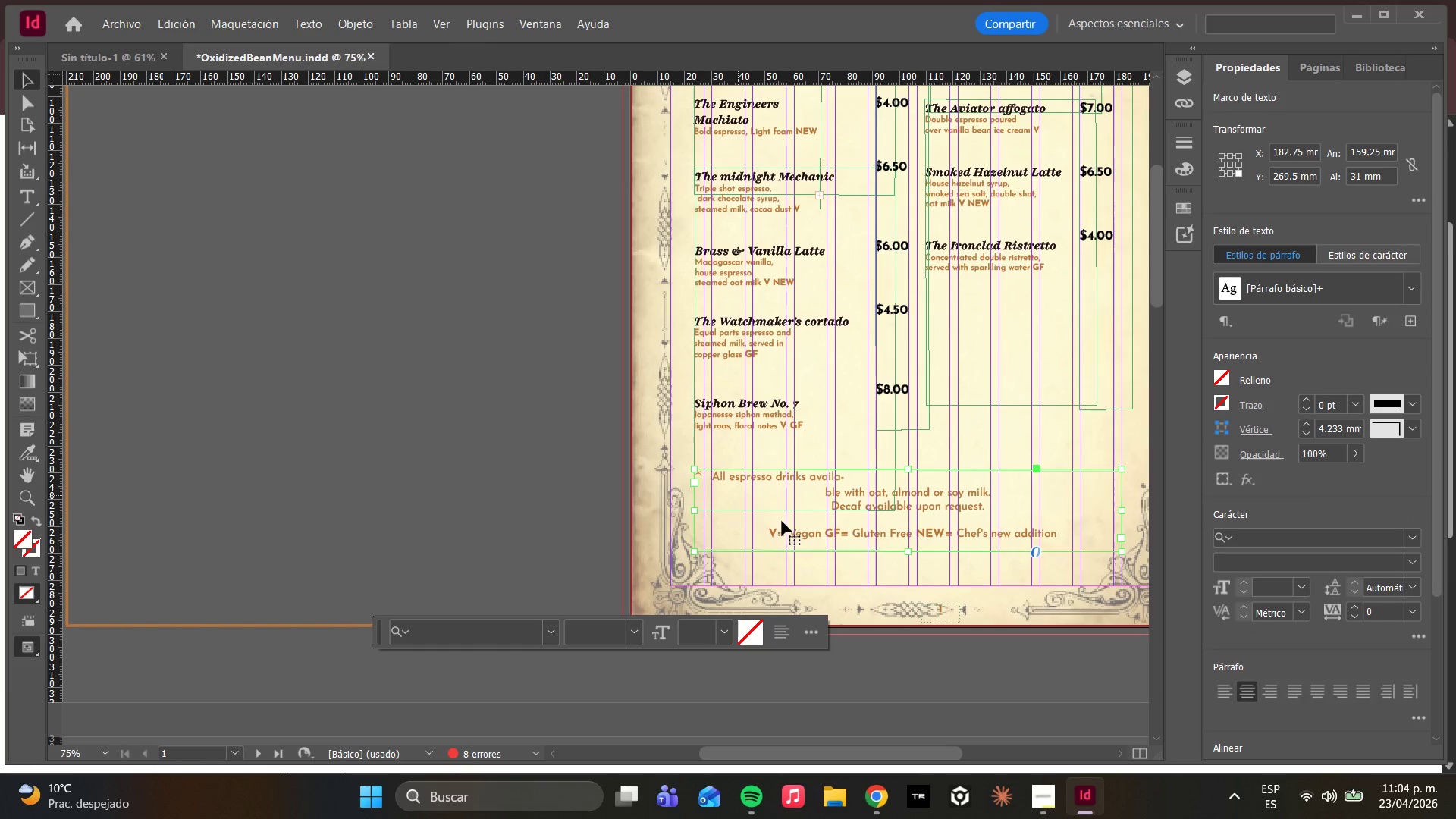 
left_click([780, 629])
 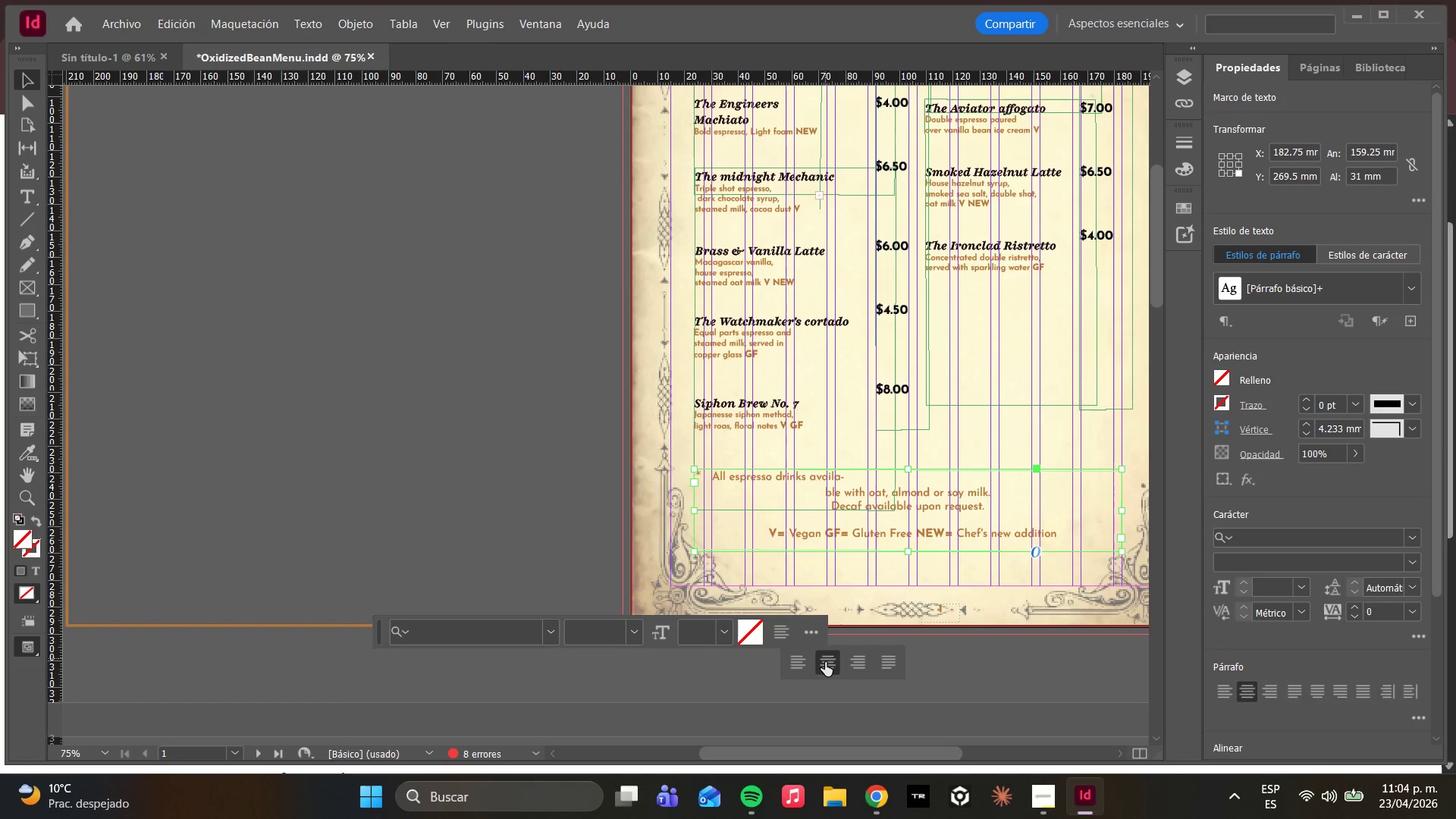 
mouse_move([852, 664])
 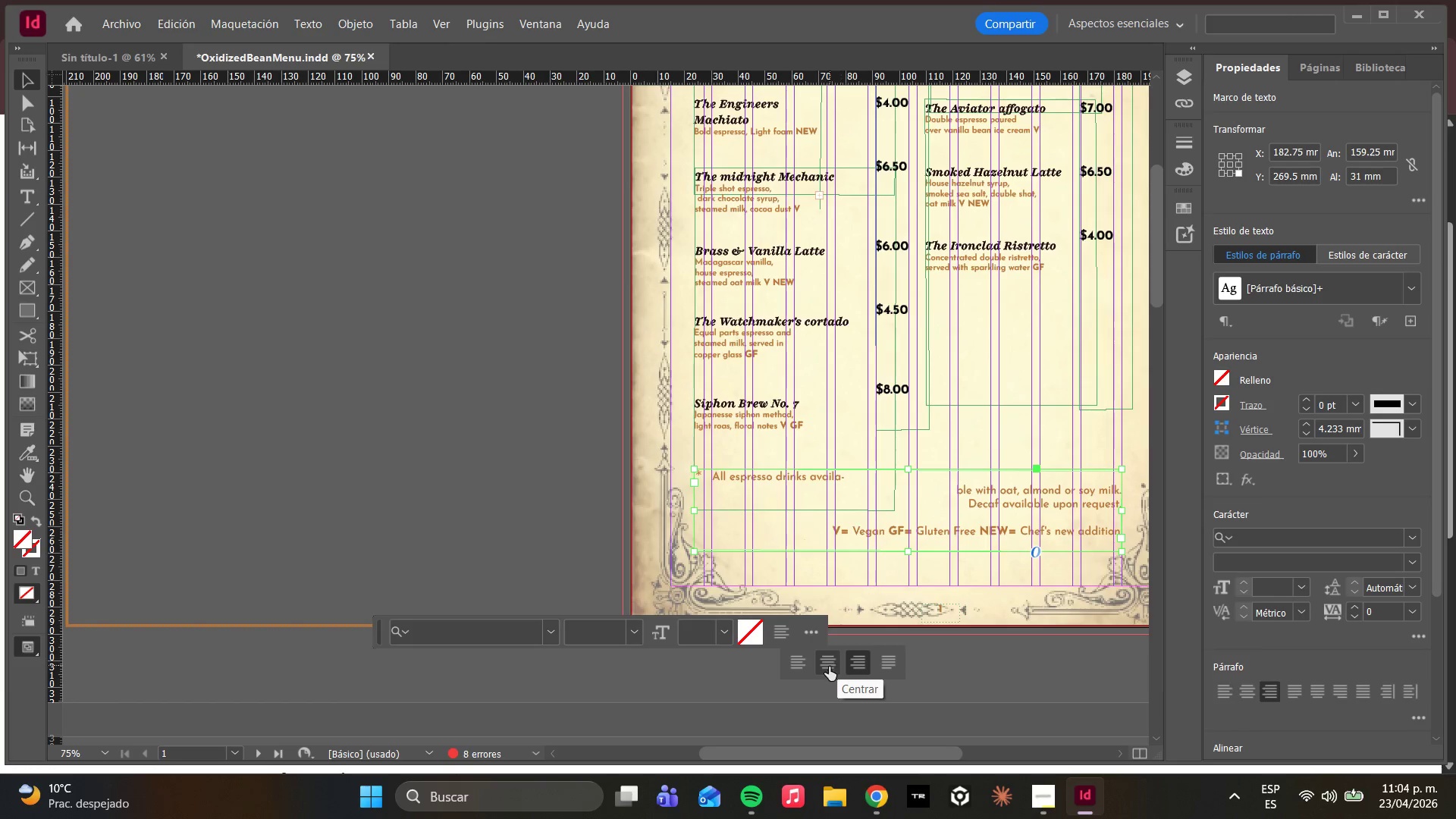 
left_click([828, 667])
 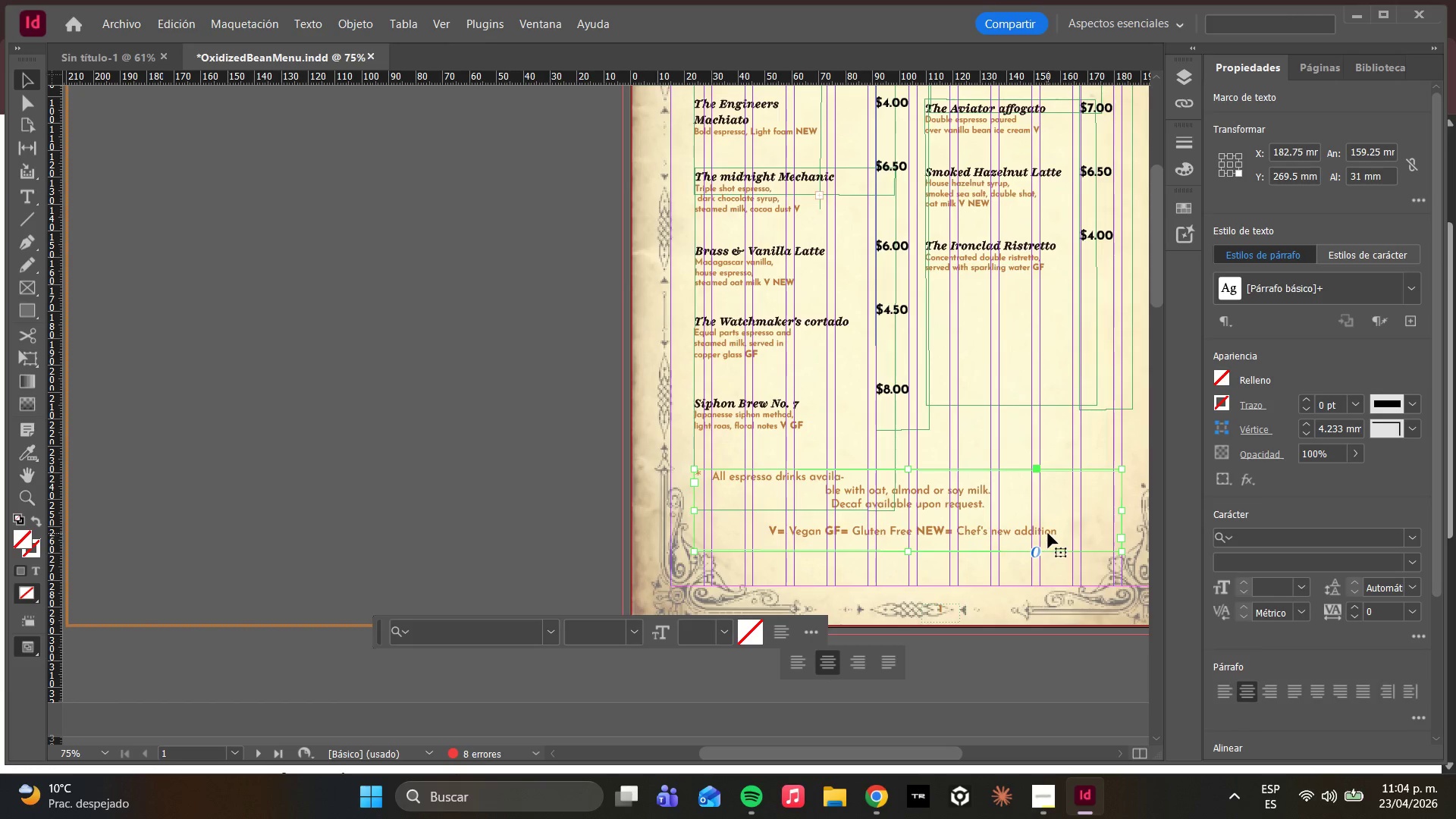 
left_click([1054, 533])
 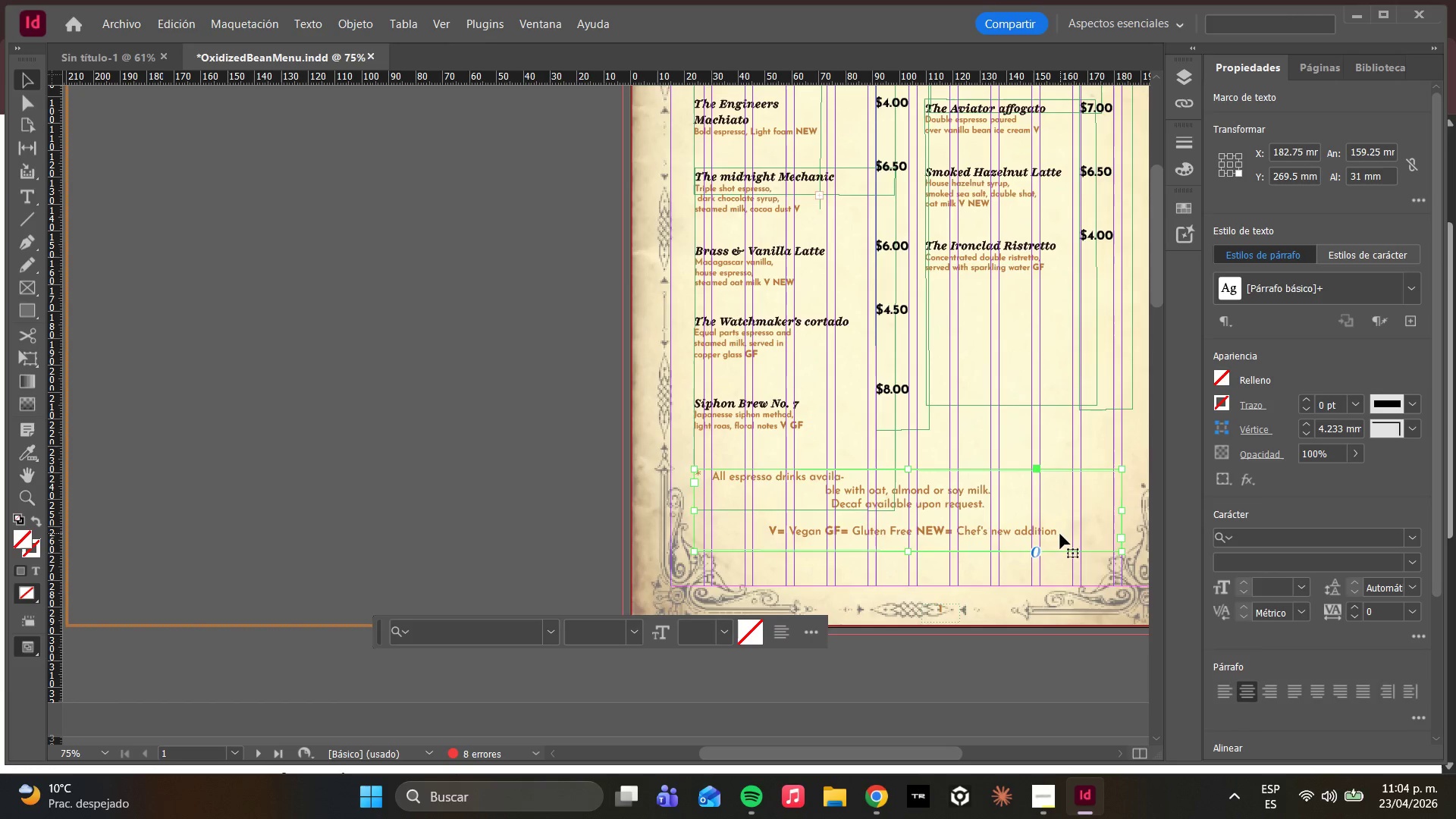 
double_click([1060, 534])
 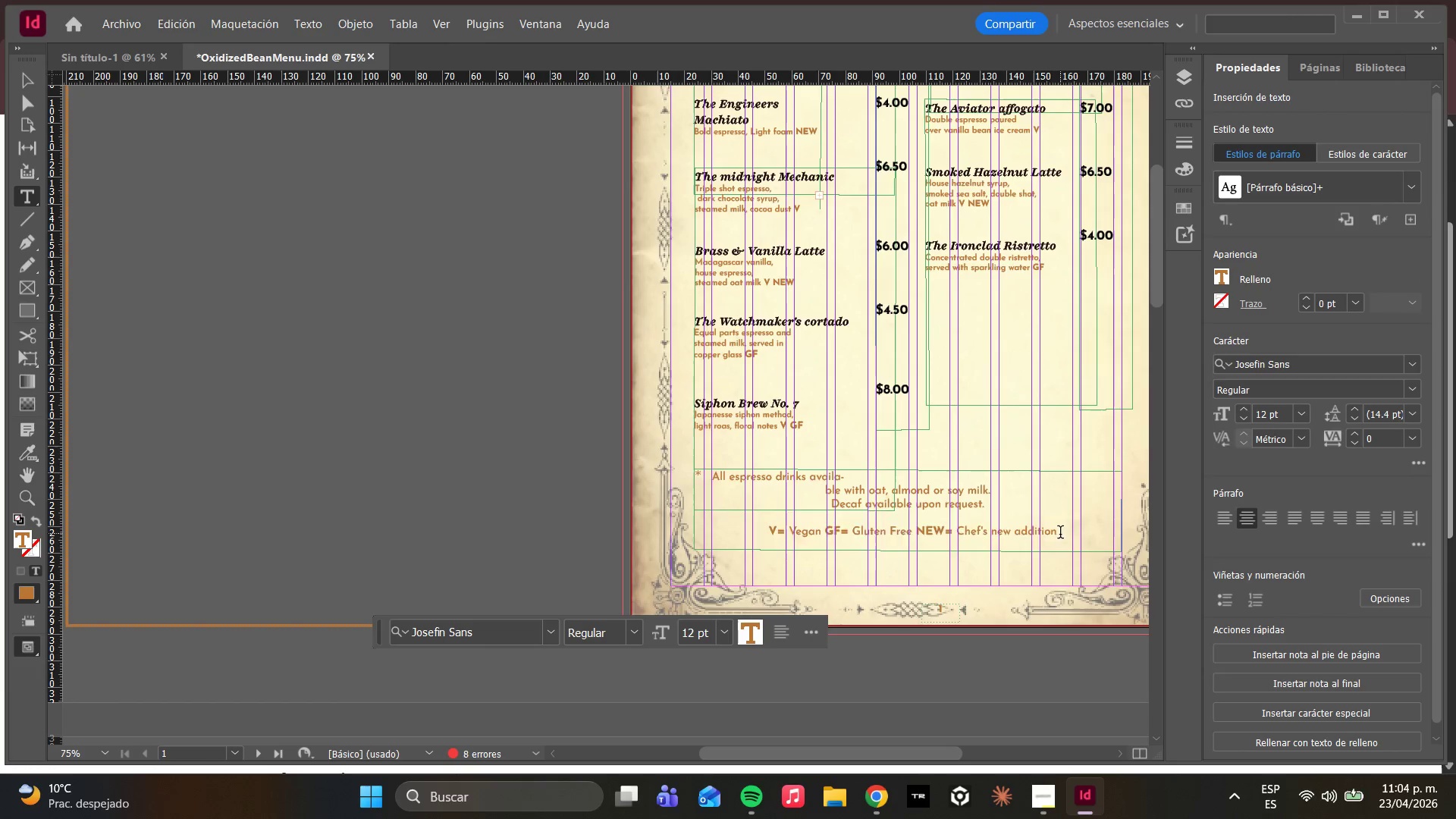 
left_click_drag(start_coordinate=[1060, 534], to_coordinate=[627, 428])
 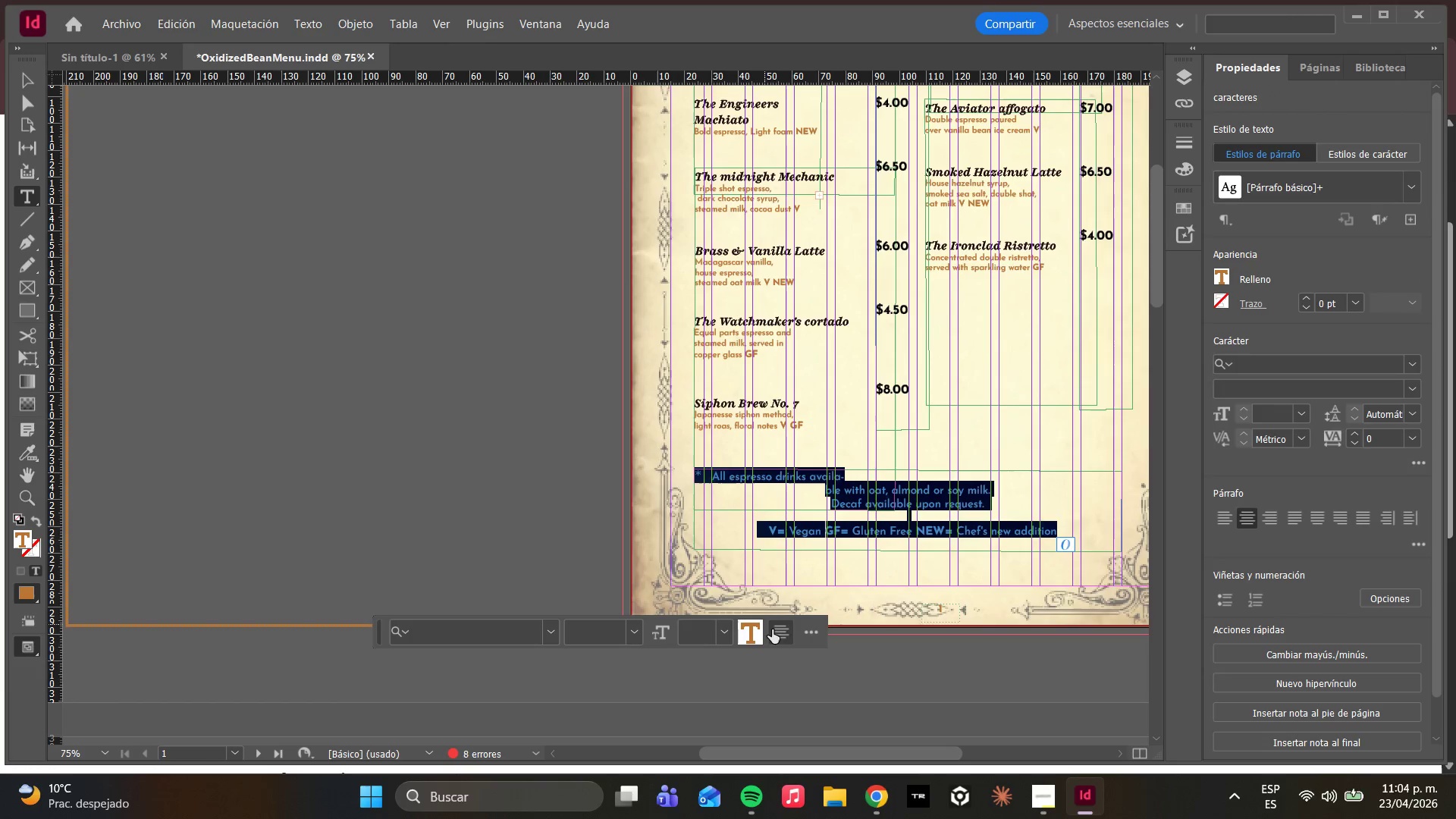 
left_click([775, 631])
 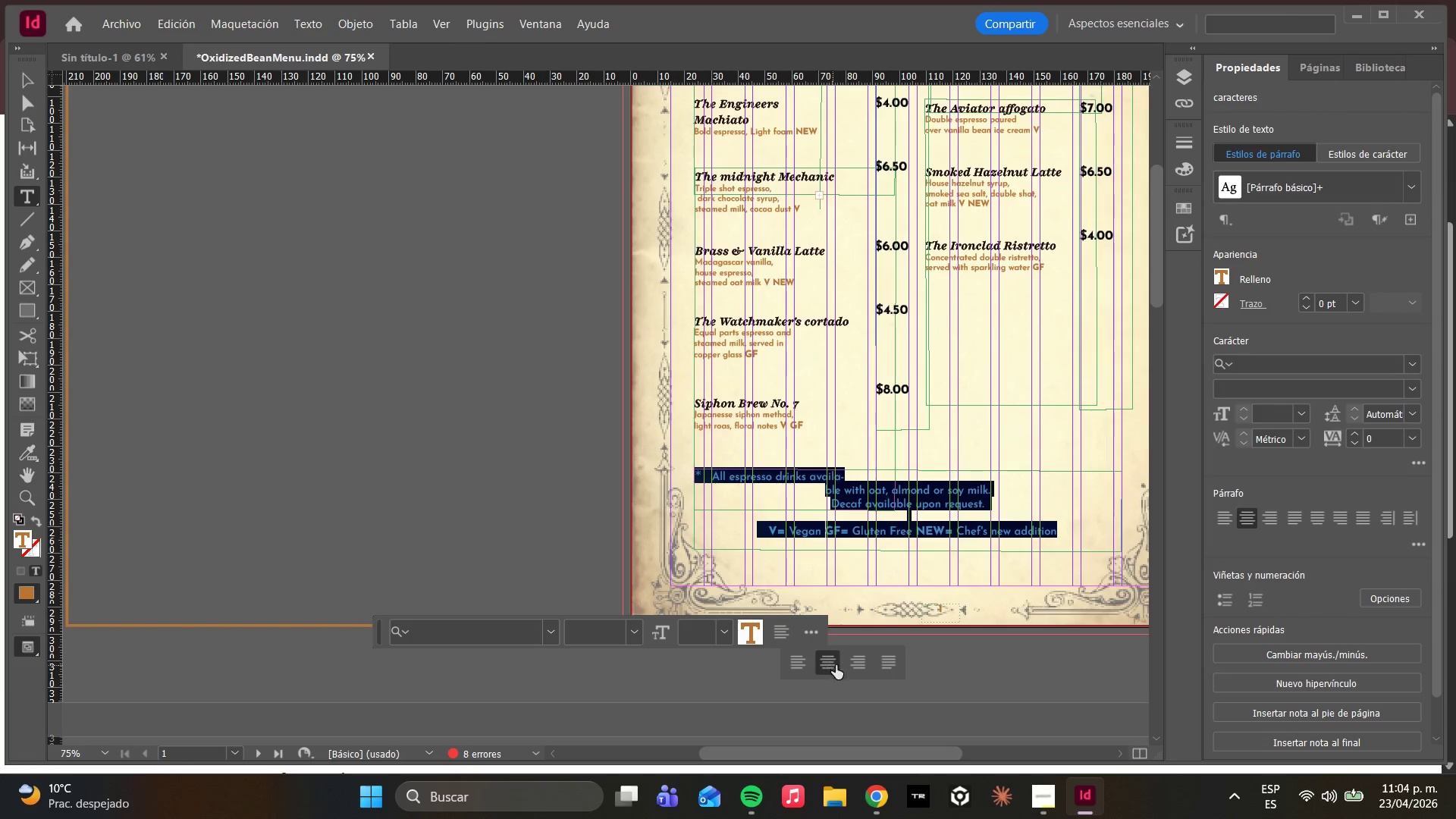 
left_click([846, 662])
 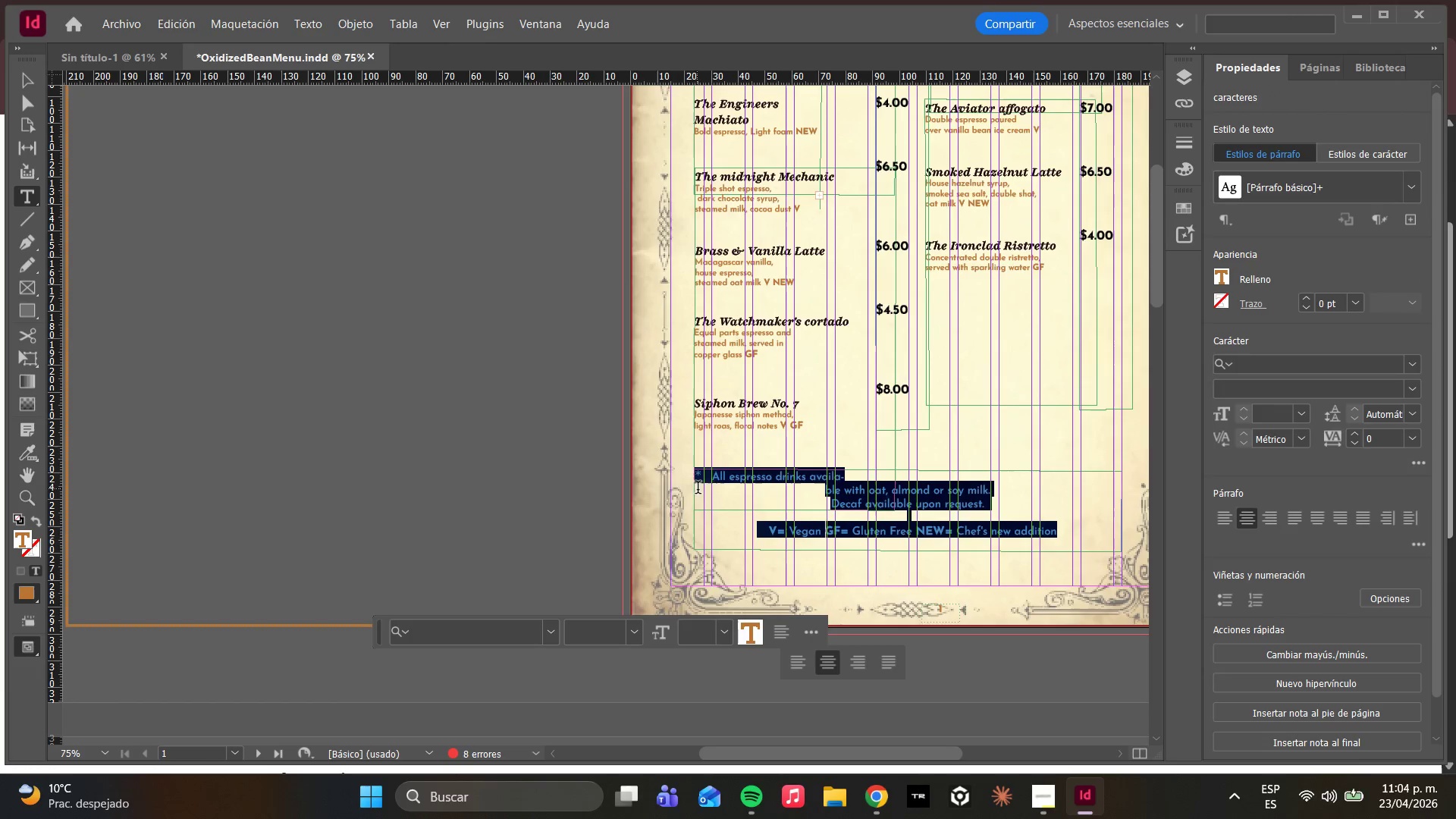 
left_click([787, 519])
 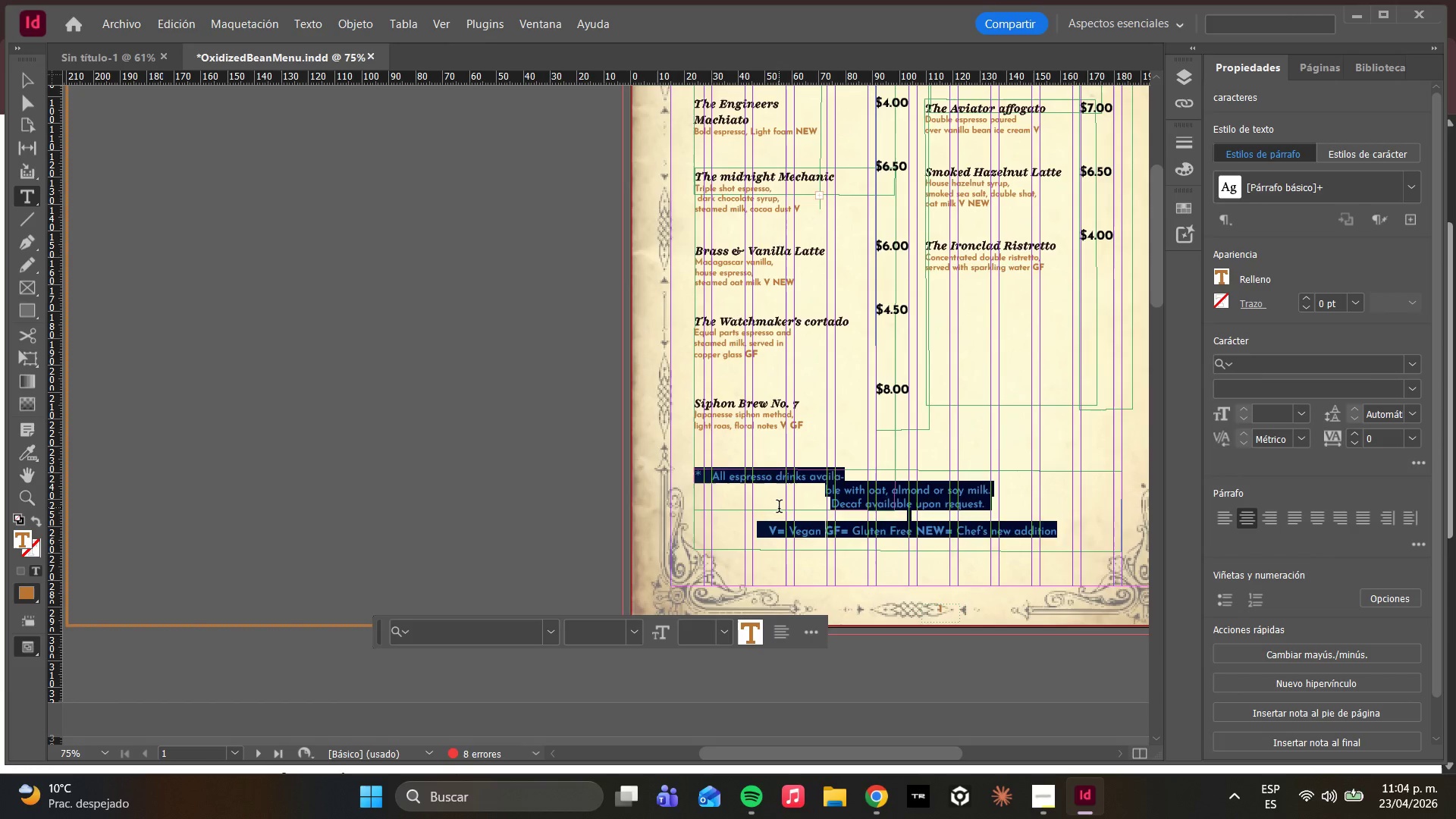 
left_click([779, 508])
 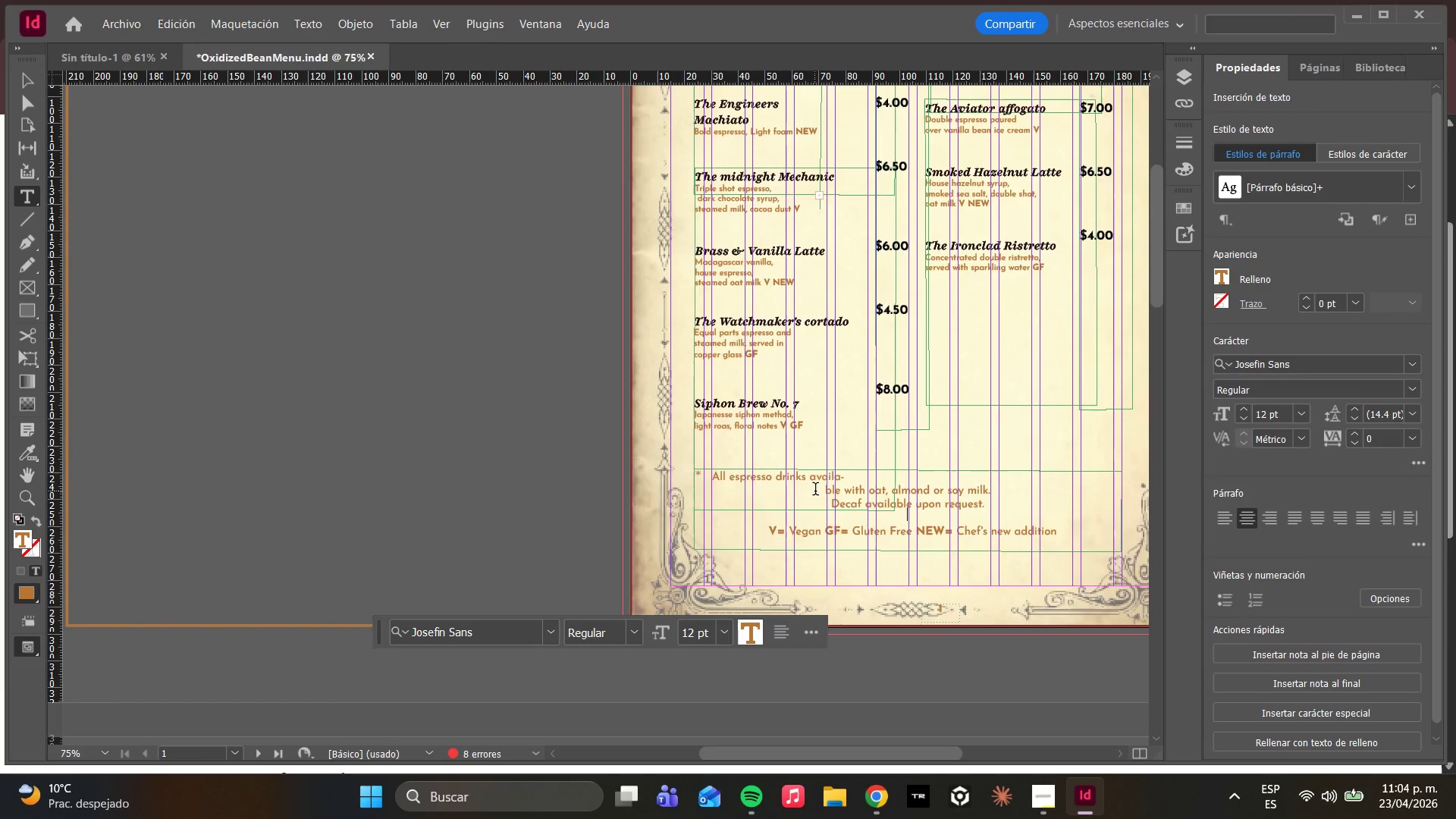 
left_click([815, 491])
 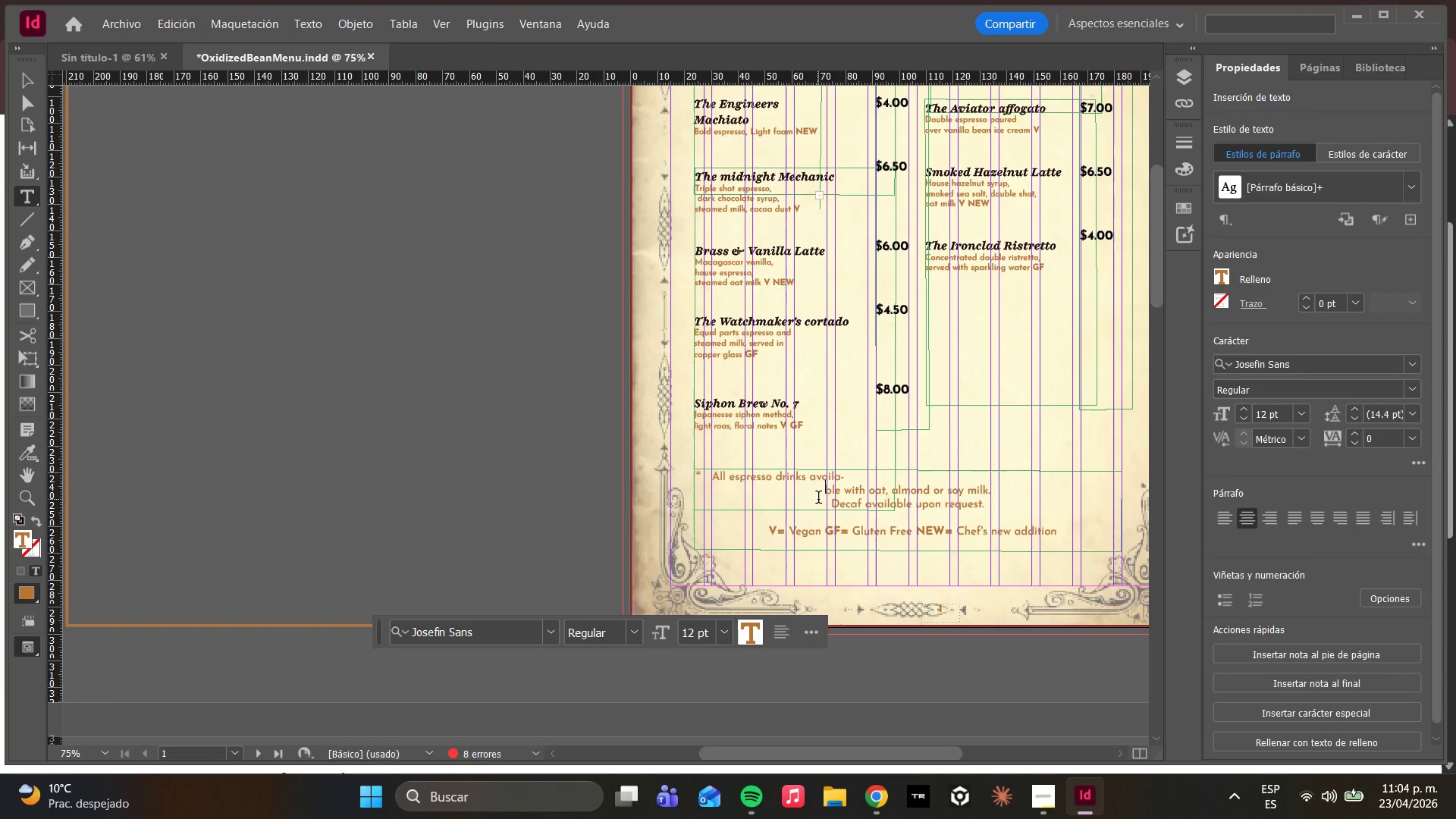 
key(Backspace)
 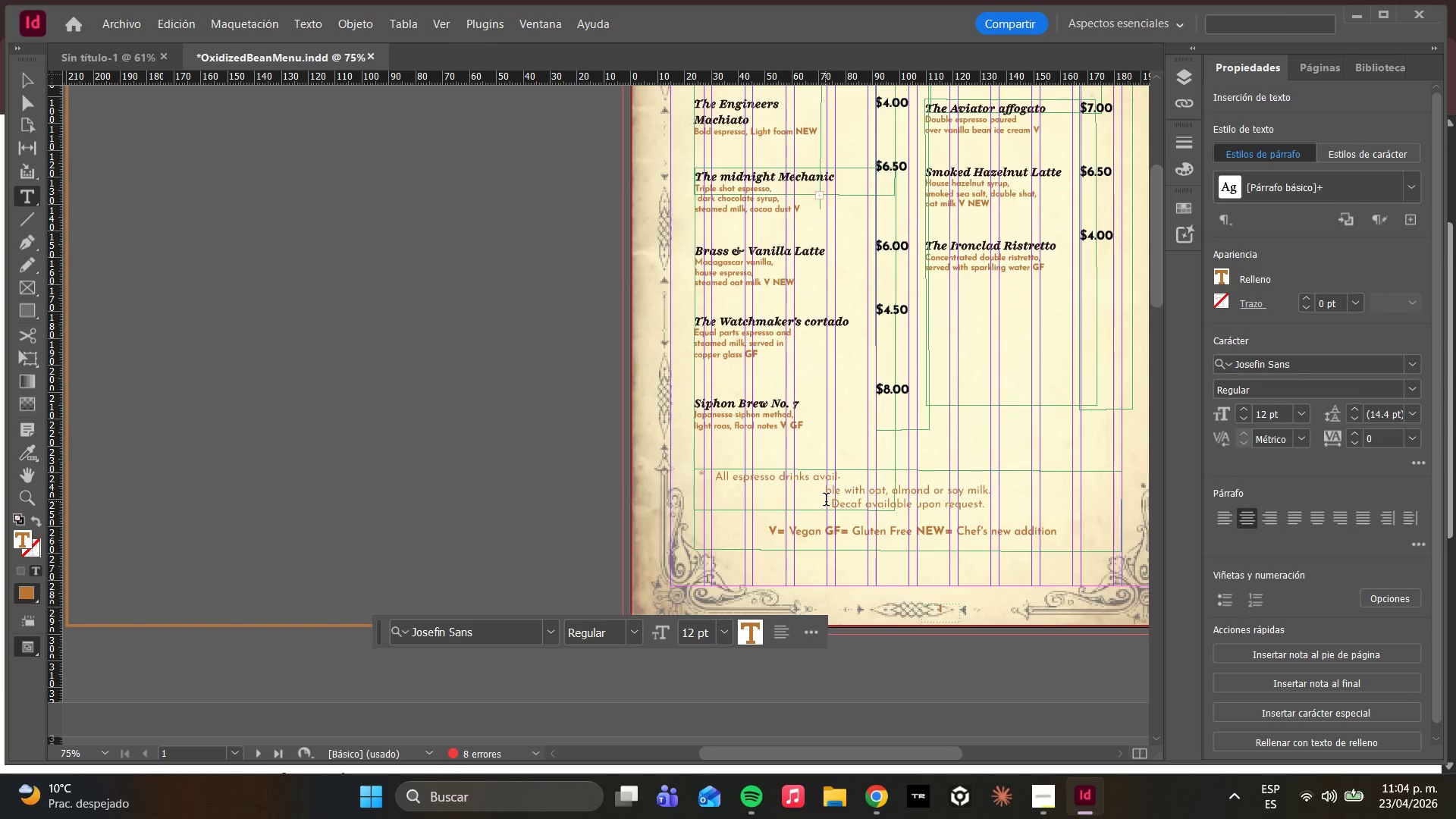 
key(Backspace)
 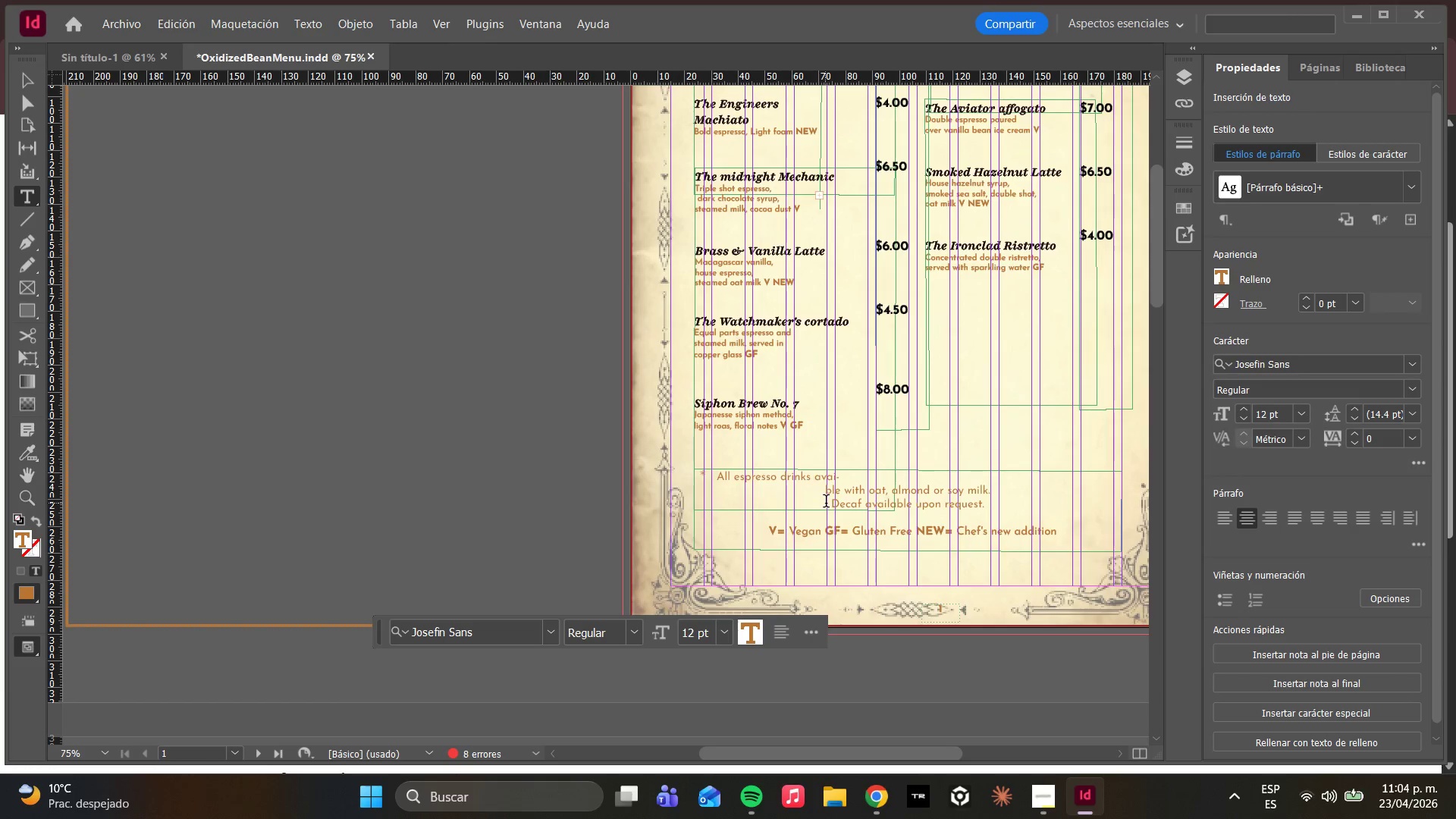 
key(L)
 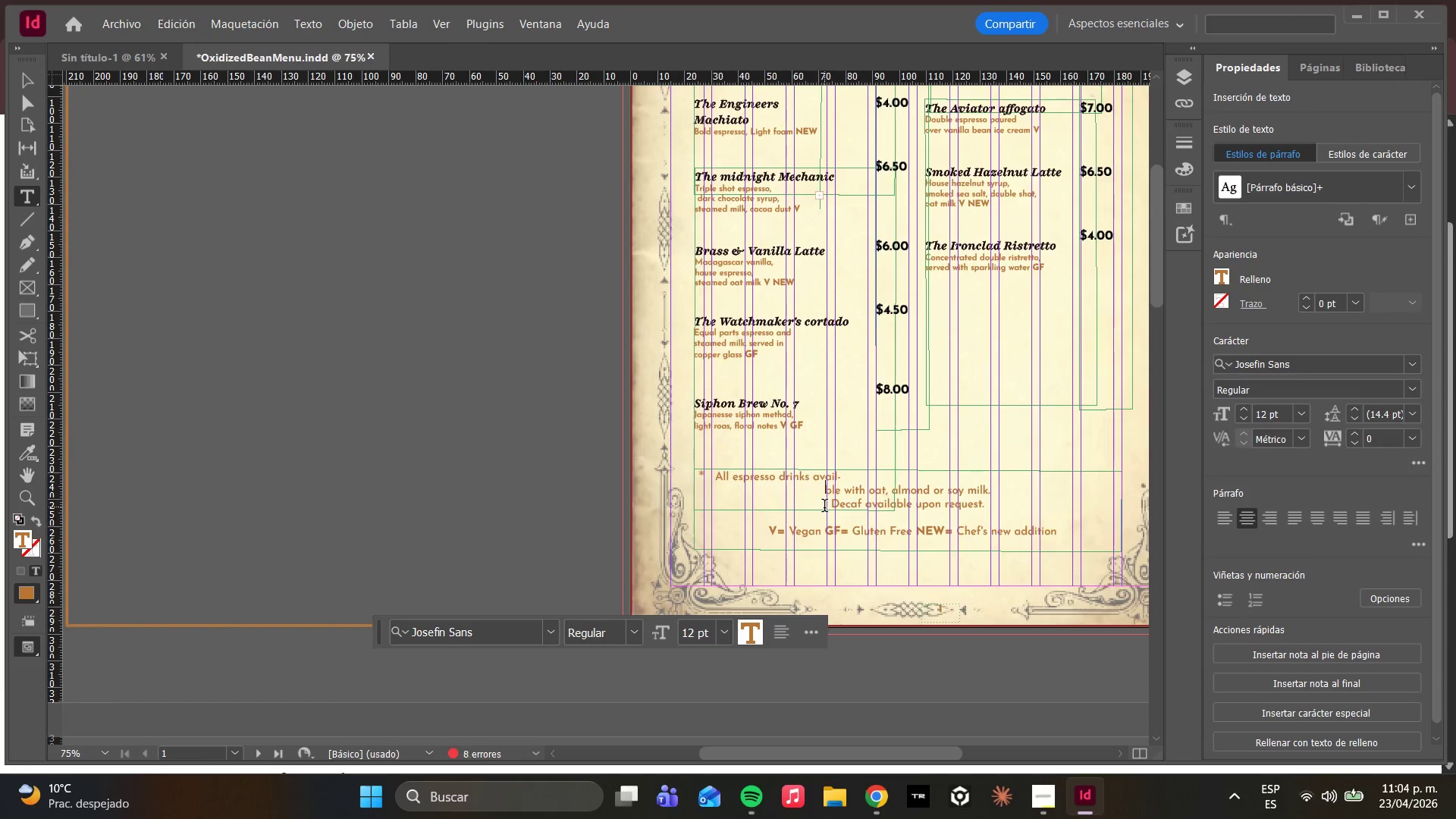 
key(A)
 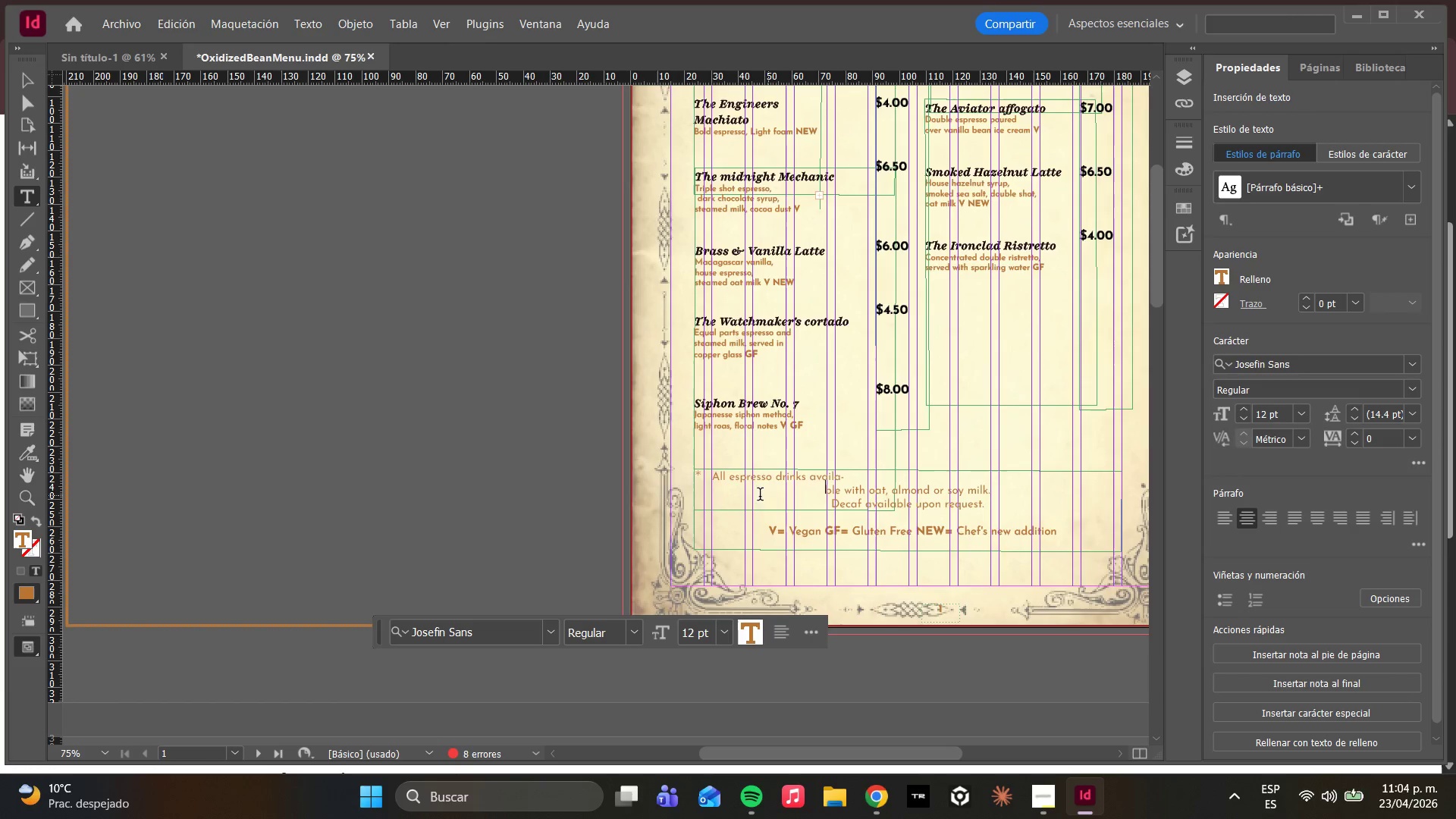 
left_click([19, 105])
 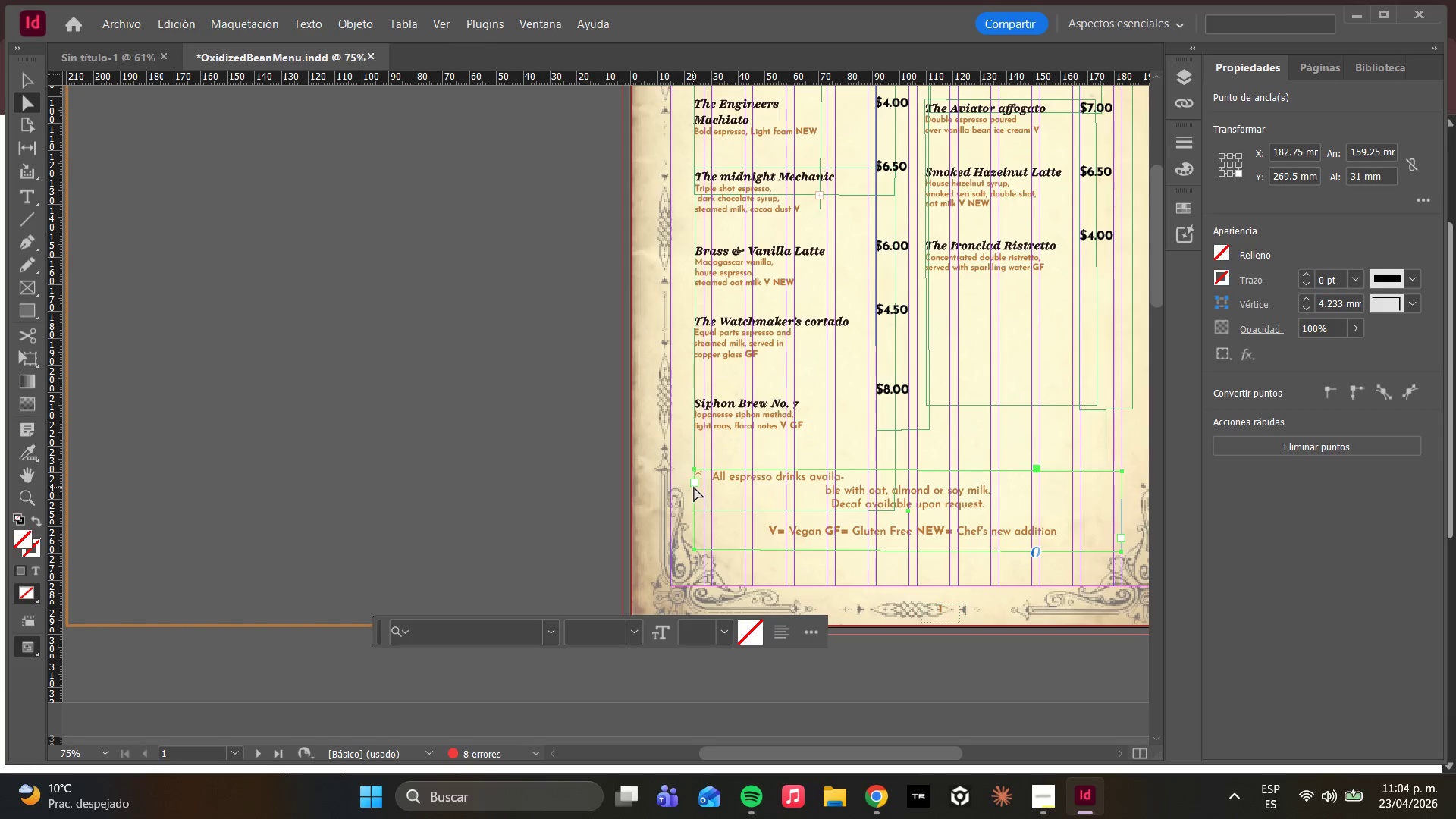 
left_click_drag(start_coordinate=[693, 482], to_coordinate=[672, 484])
 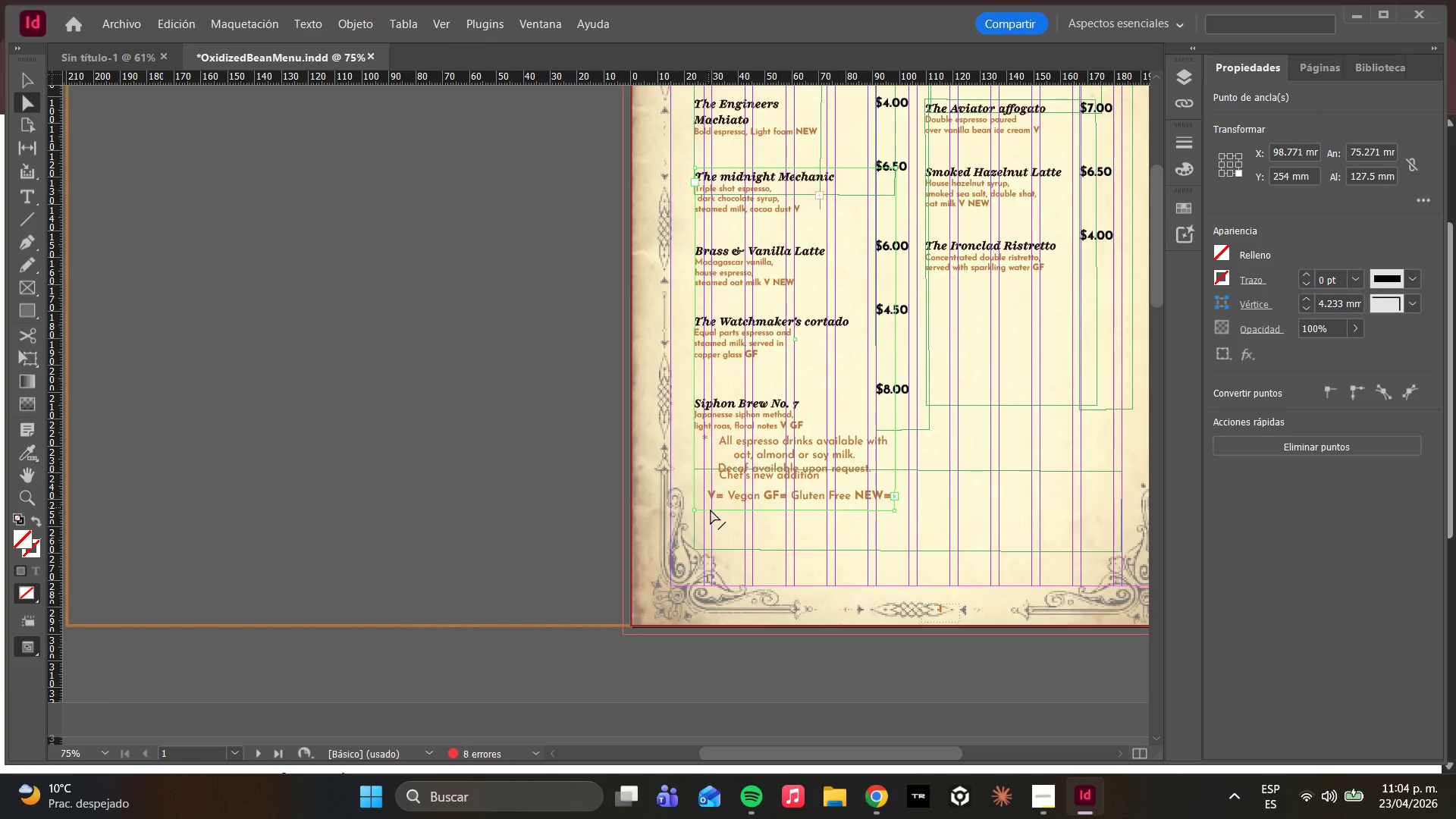 
key(Control+Z)
 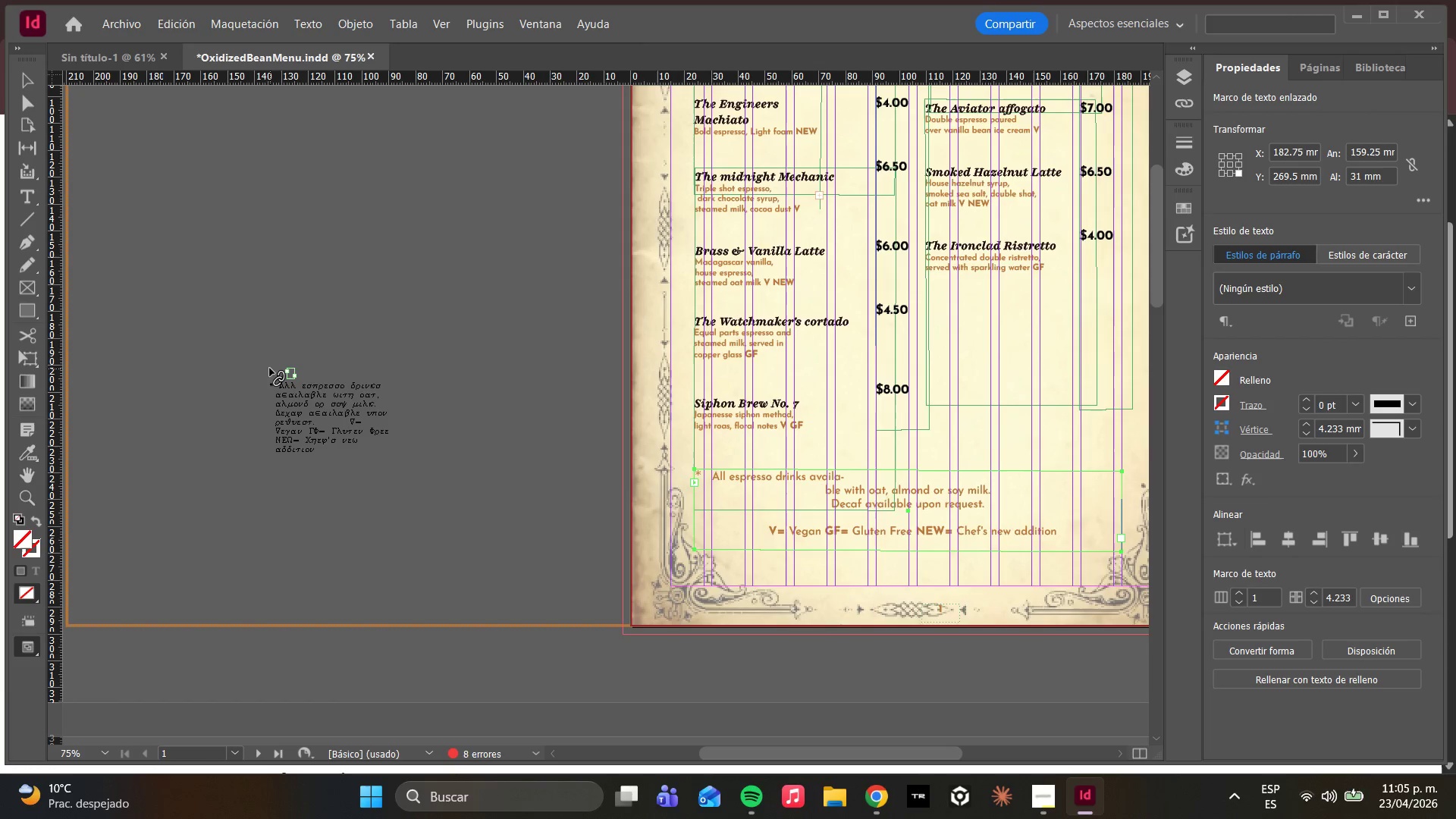 
key(Escape)
 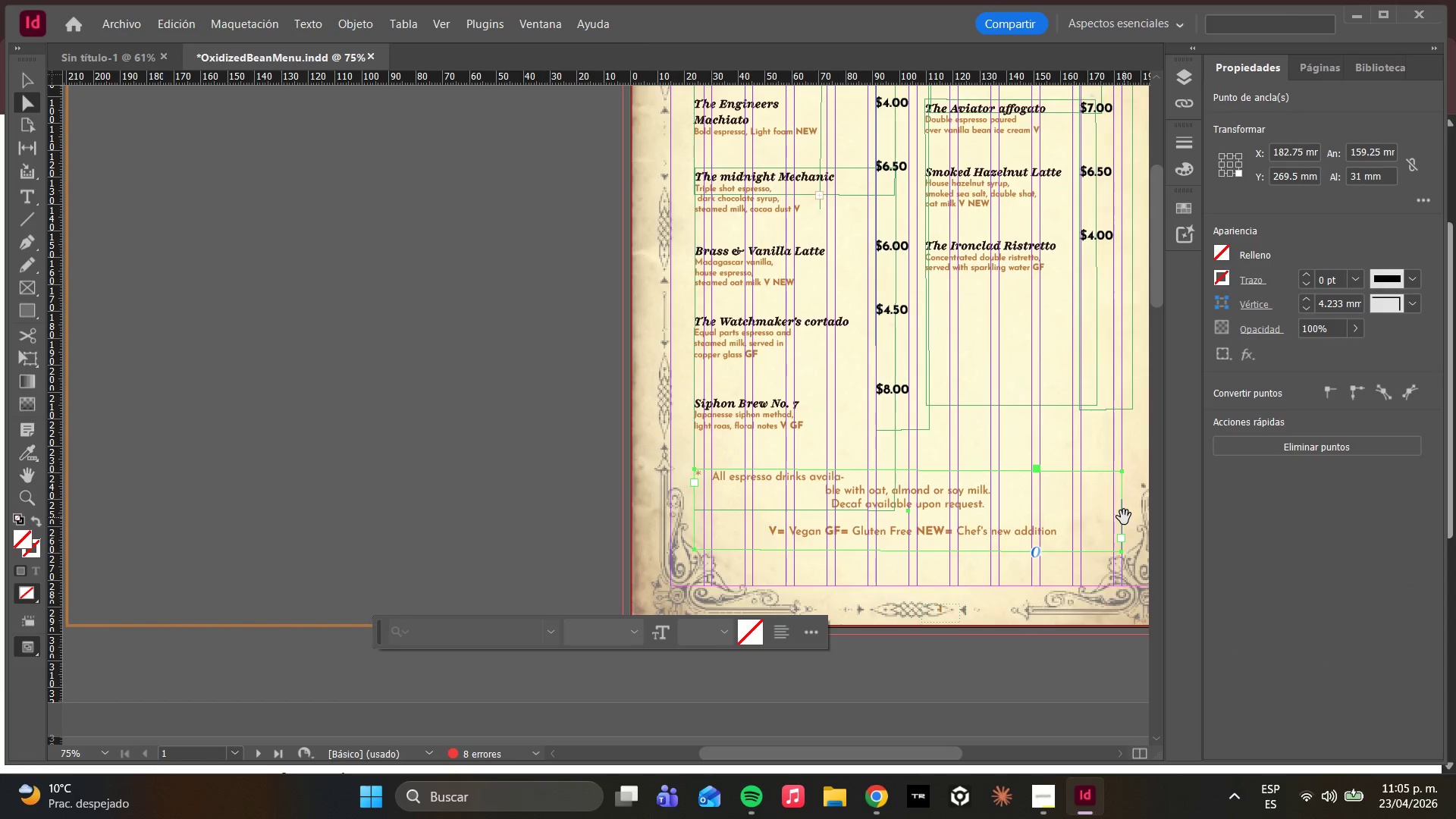 
left_click_drag(start_coordinate=[1124, 509], to_coordinate=[1134, 509])
 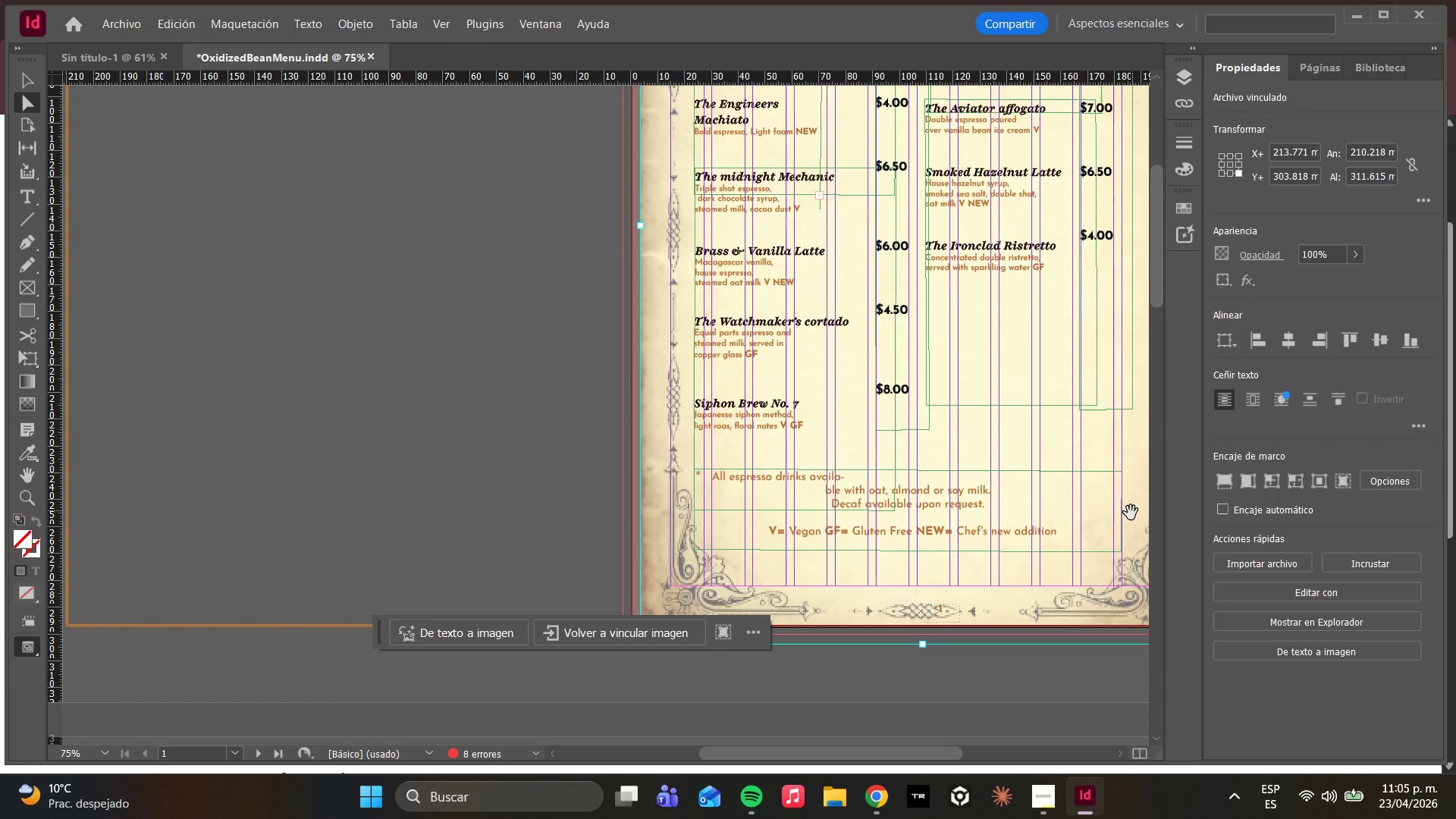 
key(Control+Z)
 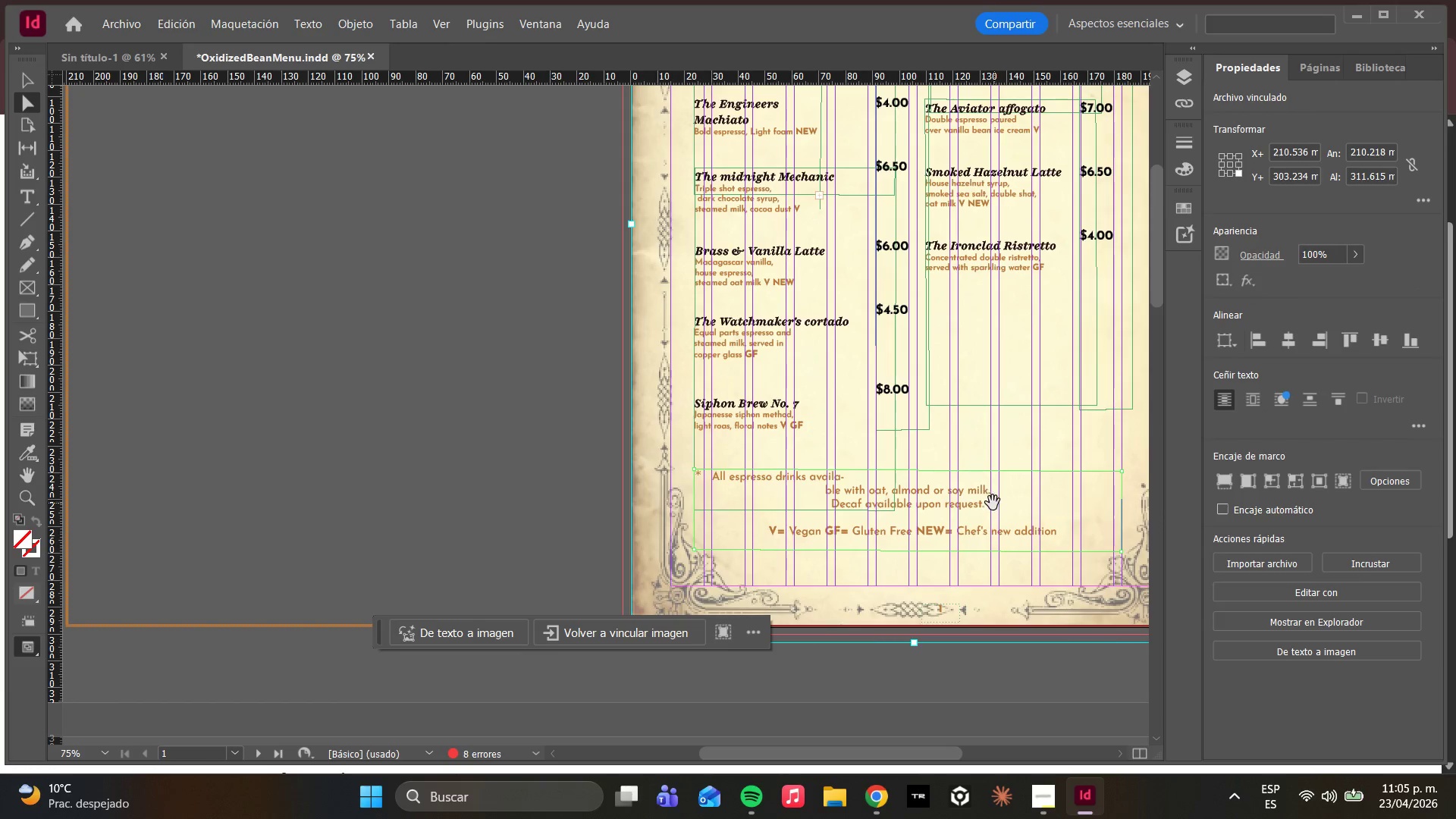 
scroll: coordinate [969, 500], scroll_direction: none, amount: 0.0
 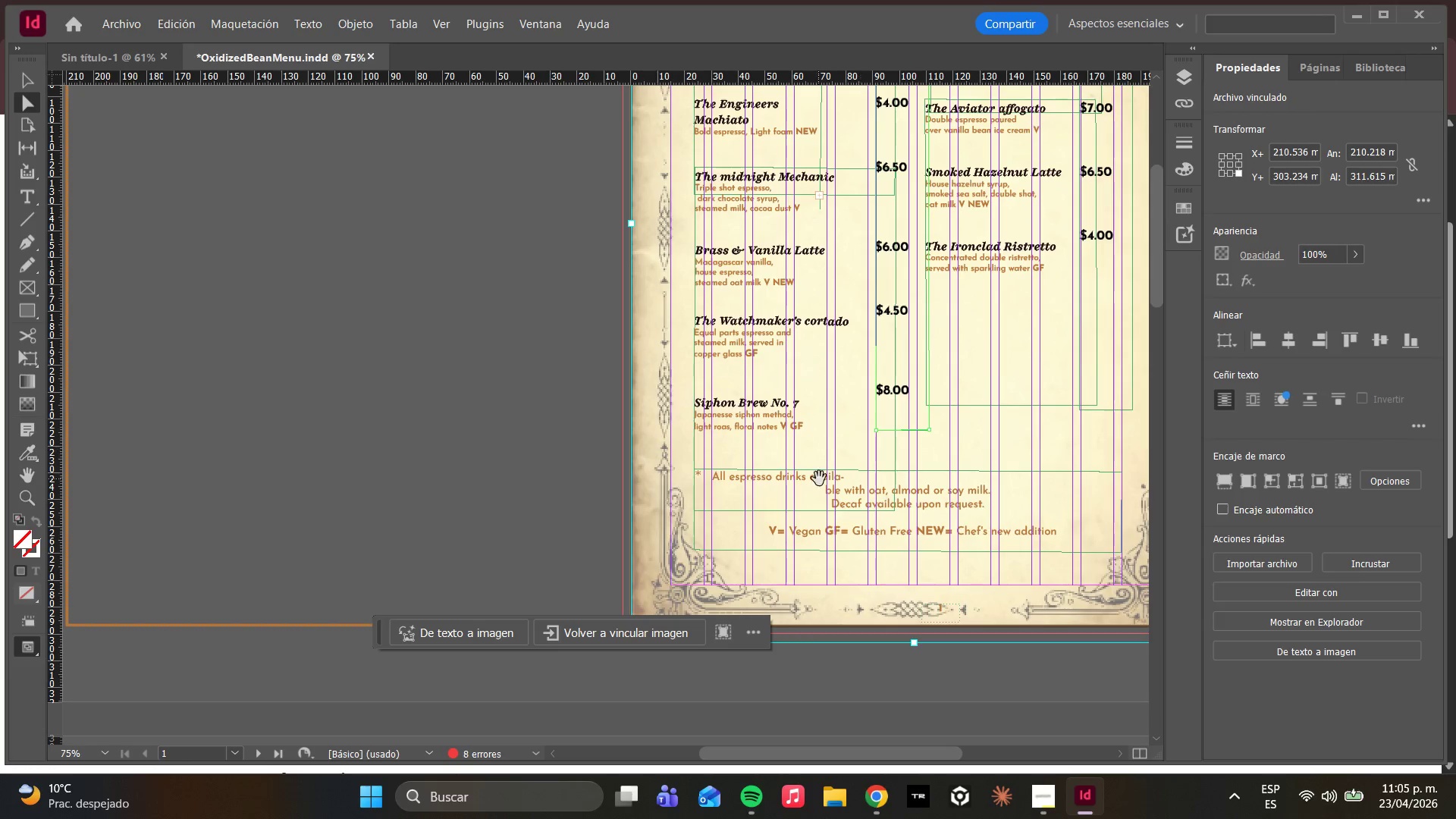 
hold_key(key=AltLeft, duration=0.38)
 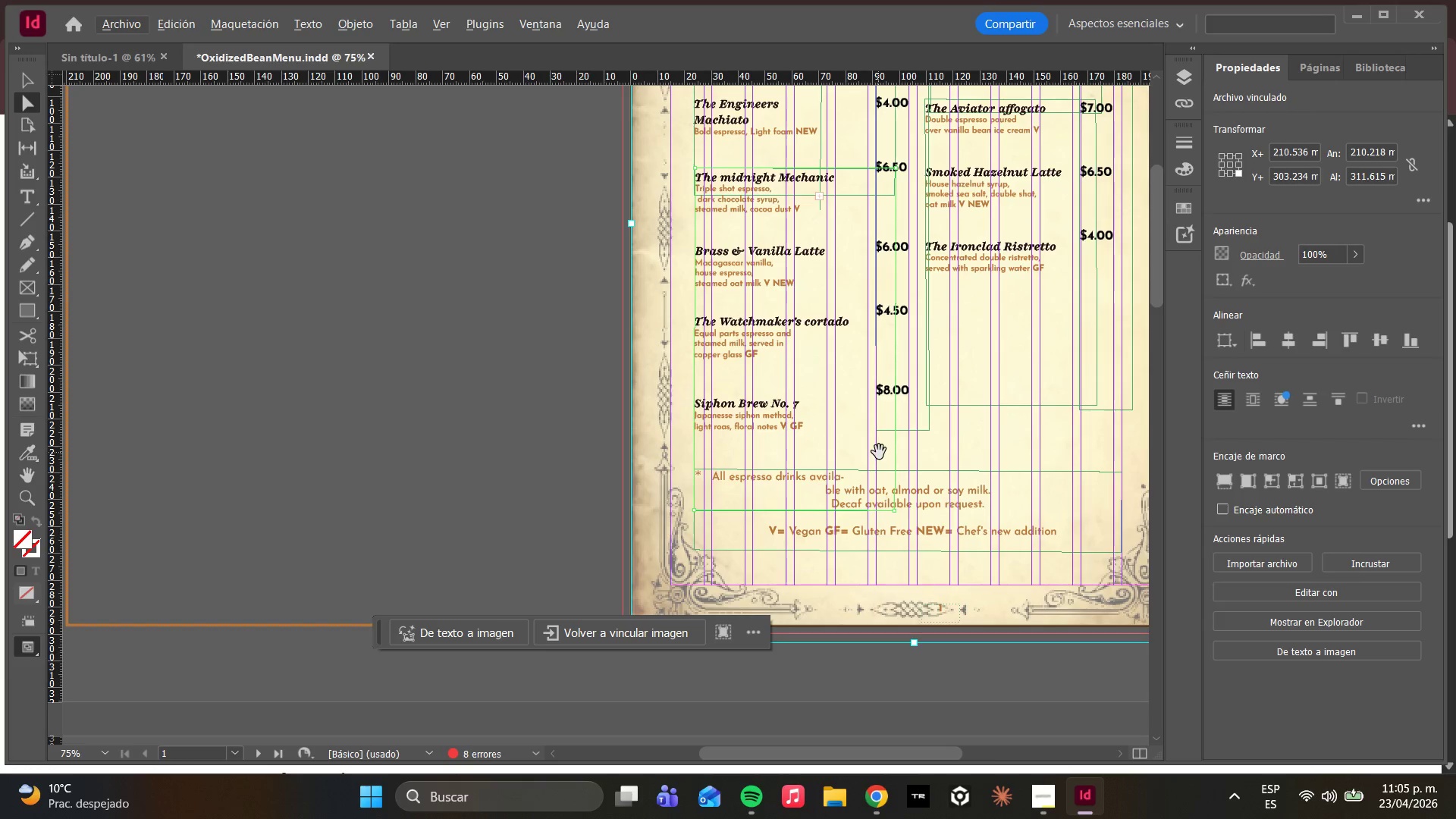 
hold_key(key=AltLeft, duration=0.34)
scroll: coordinate [879, 452], scroll_direction: down, amount: 1.0
 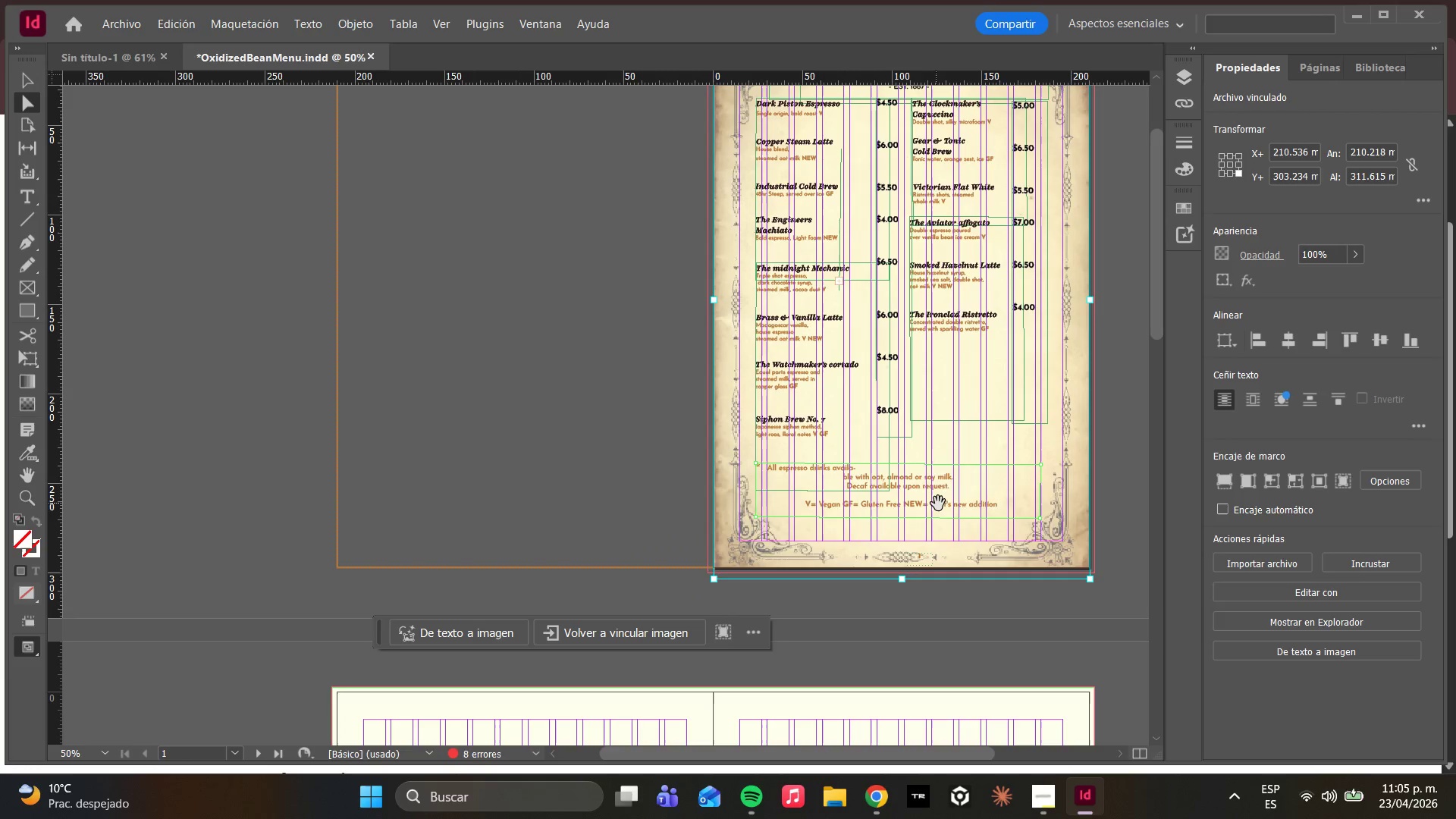 
hold_key(key=AltLeft, duration=0.45)
scroll: coordinate [971, 519], scroll_direction: none, amount: 0.0
 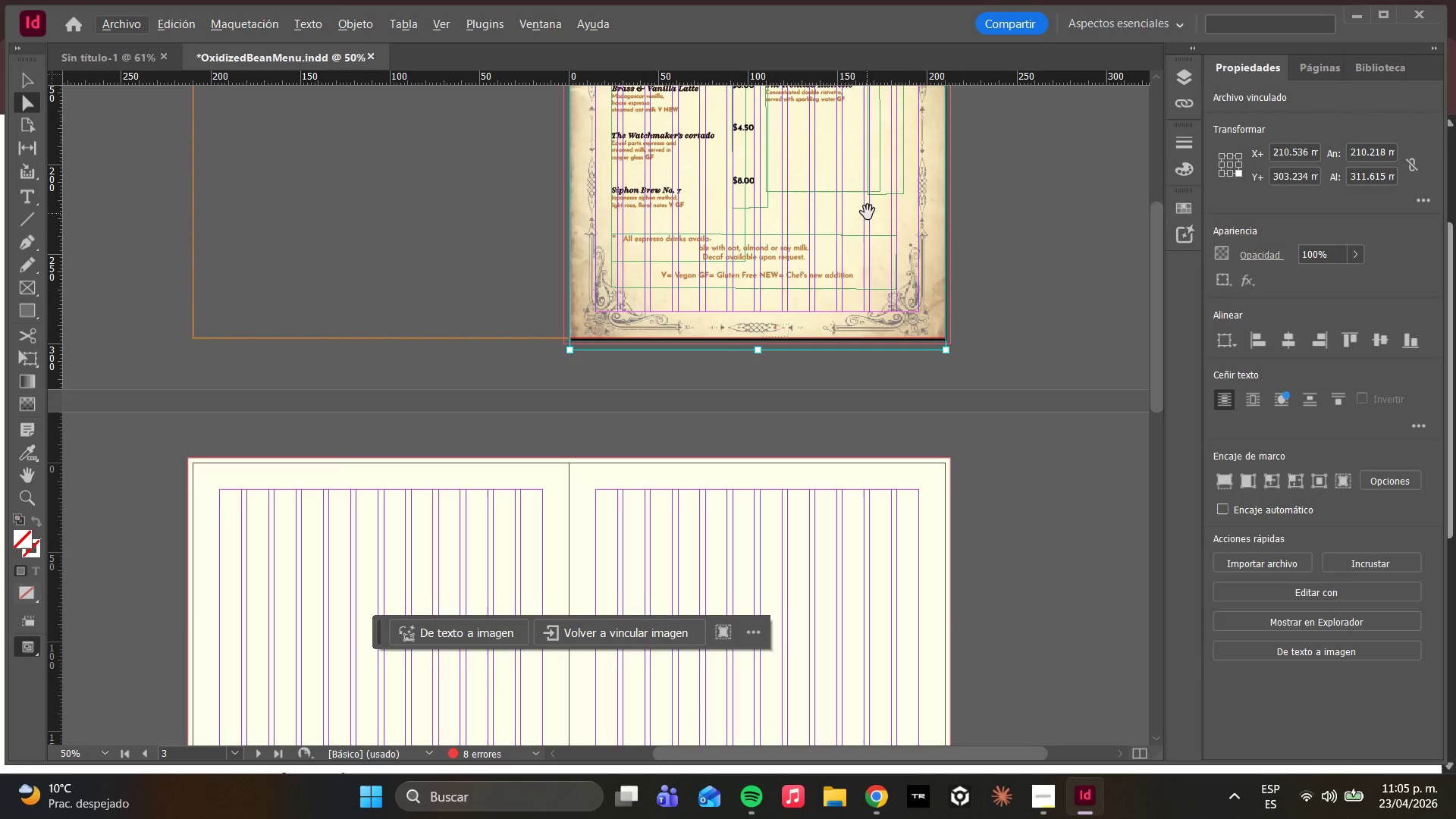 
hold_key(key=AltLeft, duration=0.75)
 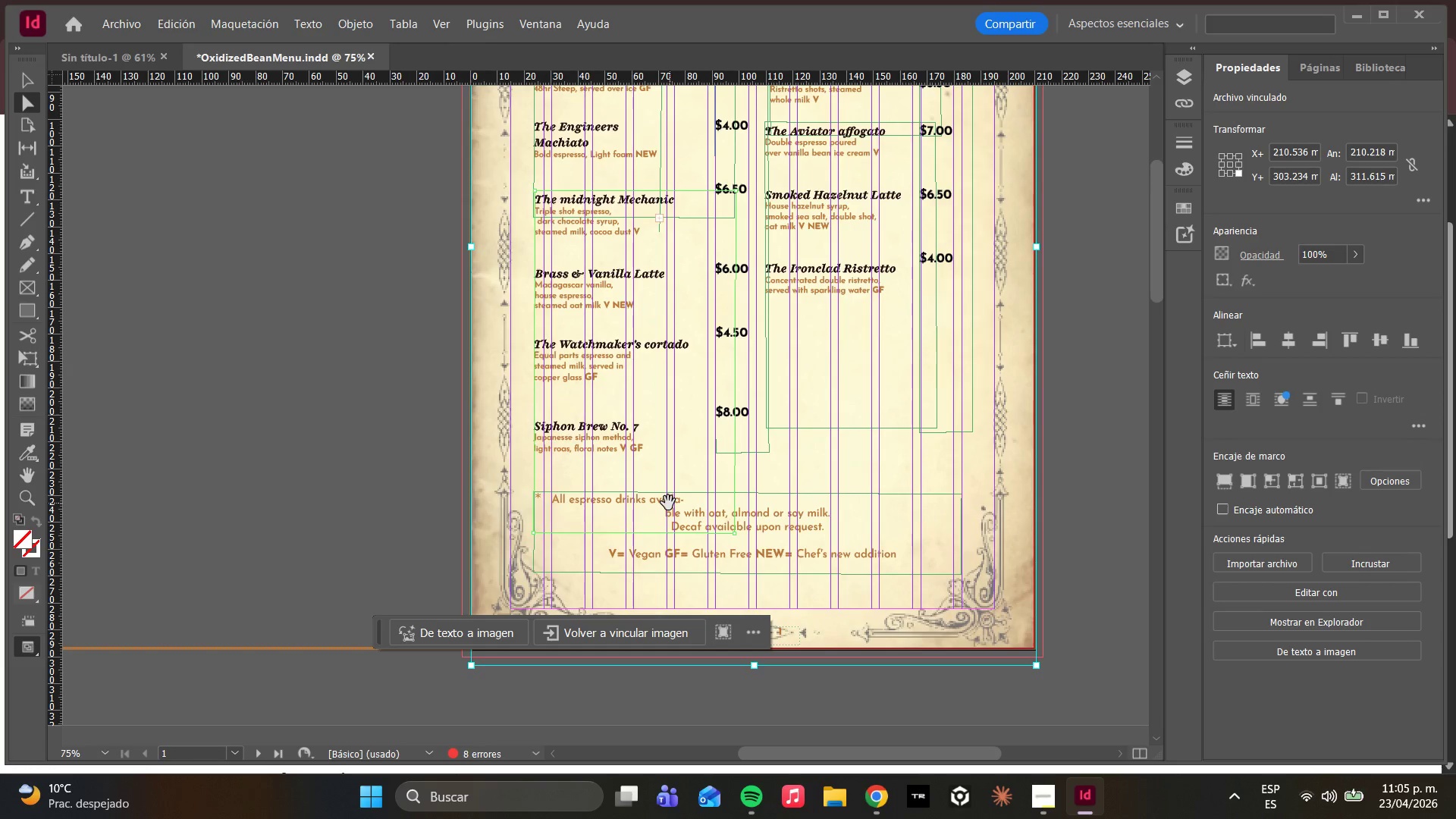 
scroll: coordinate [768, 510], scroll_direction: up, amount: 6.0
 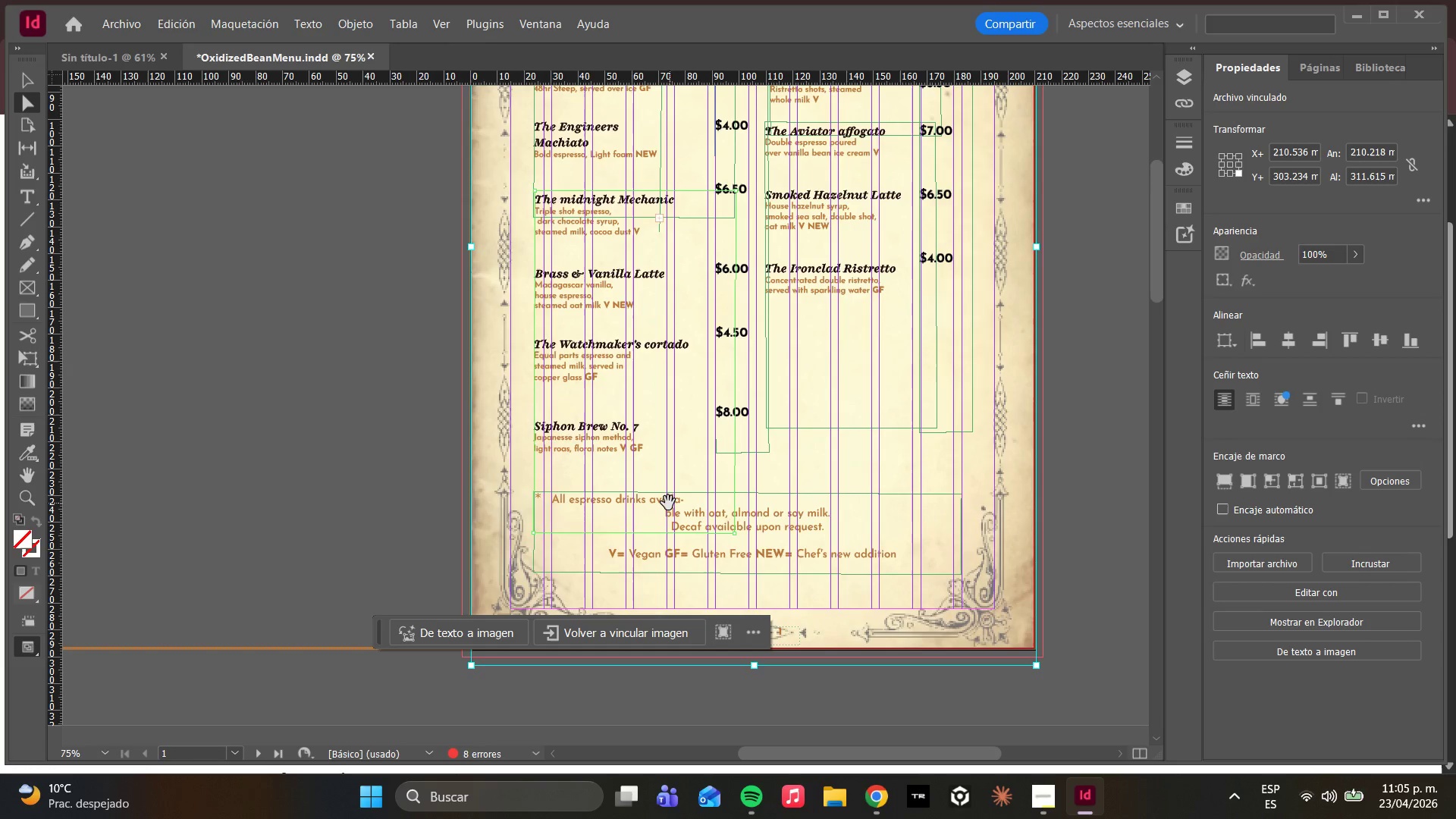 
double_click([668, 503])
 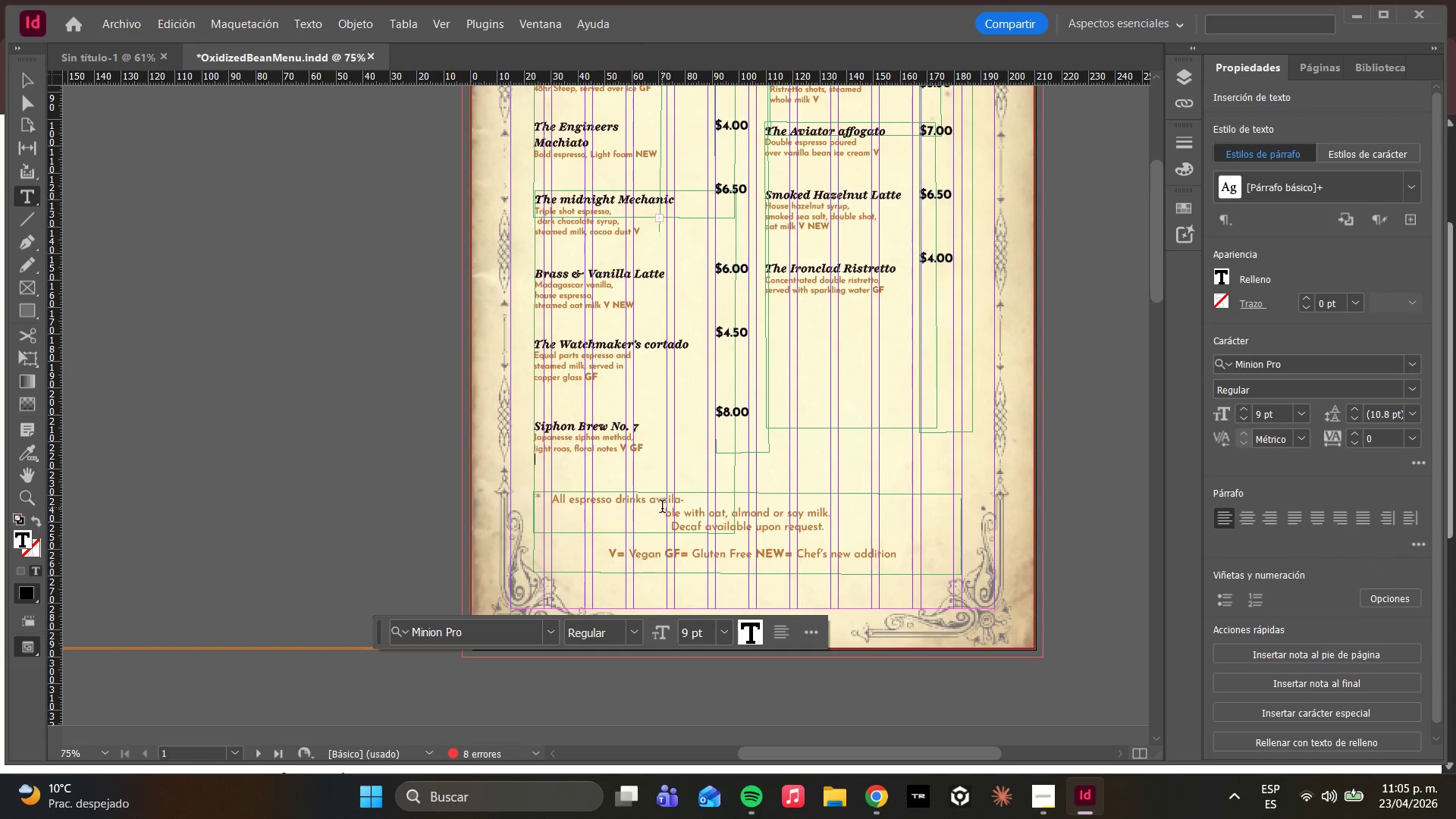 
left_click([662, 508])
 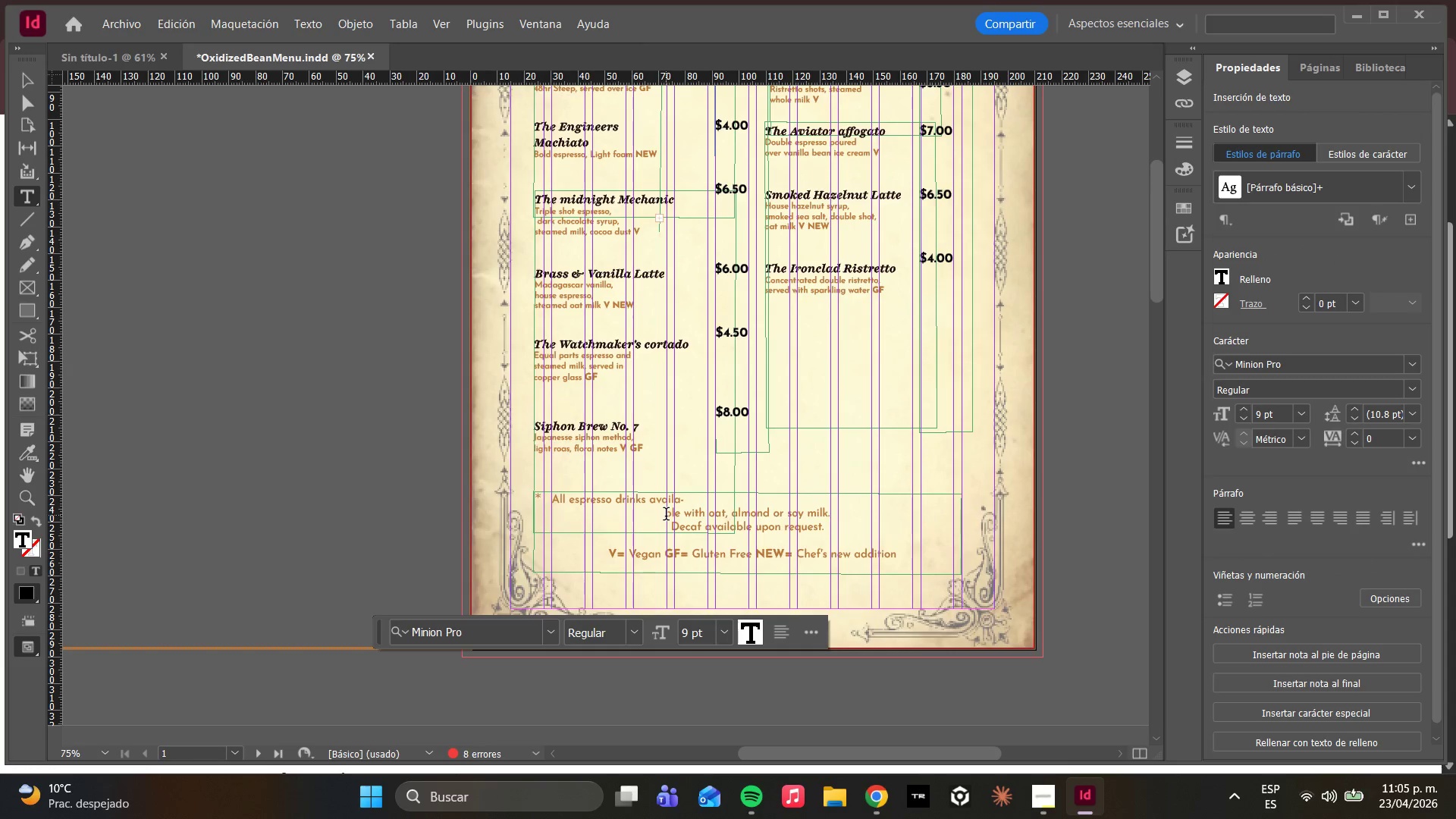 
left_click([666, 516])
 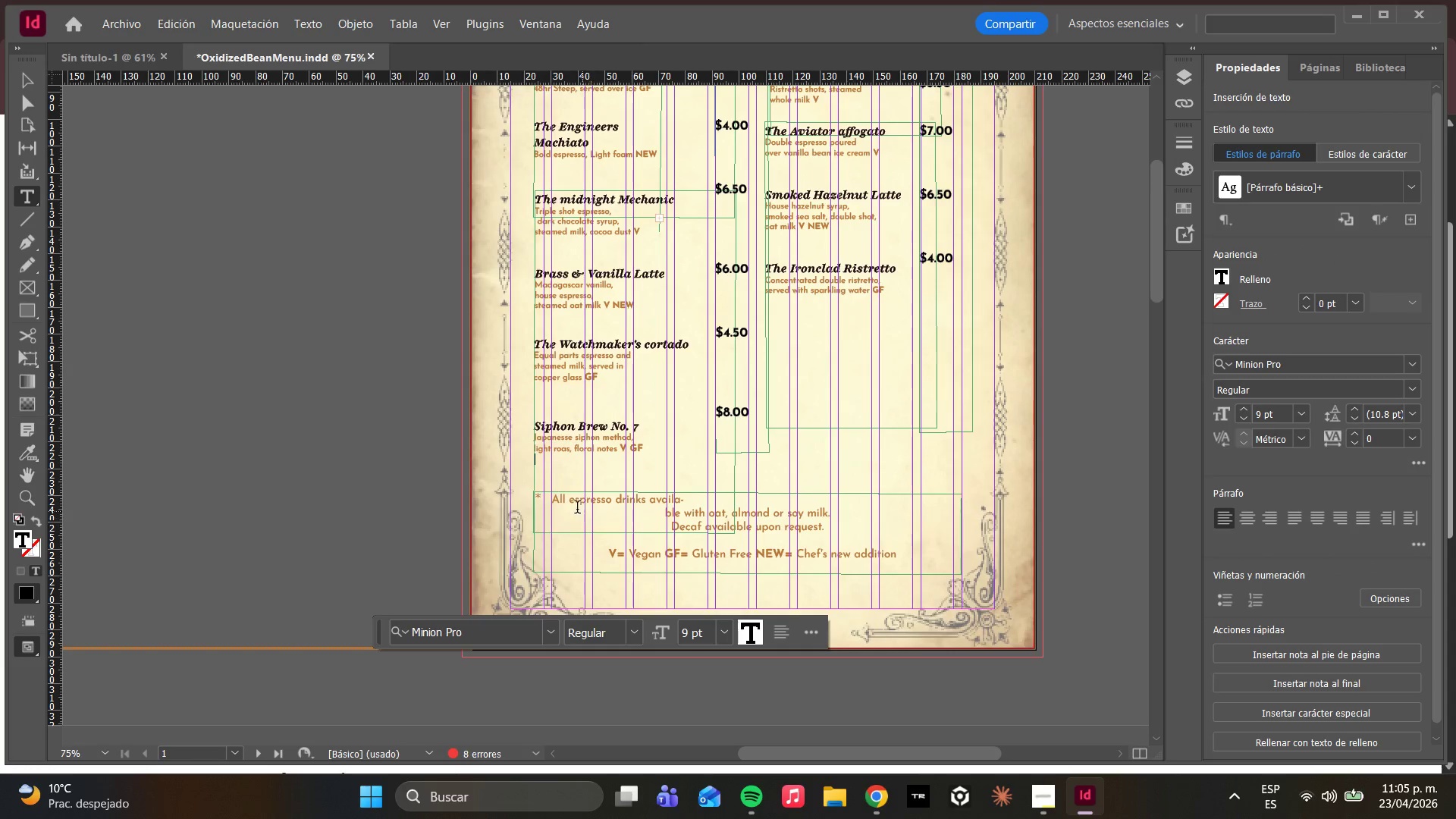 
double_click([573, 505])
 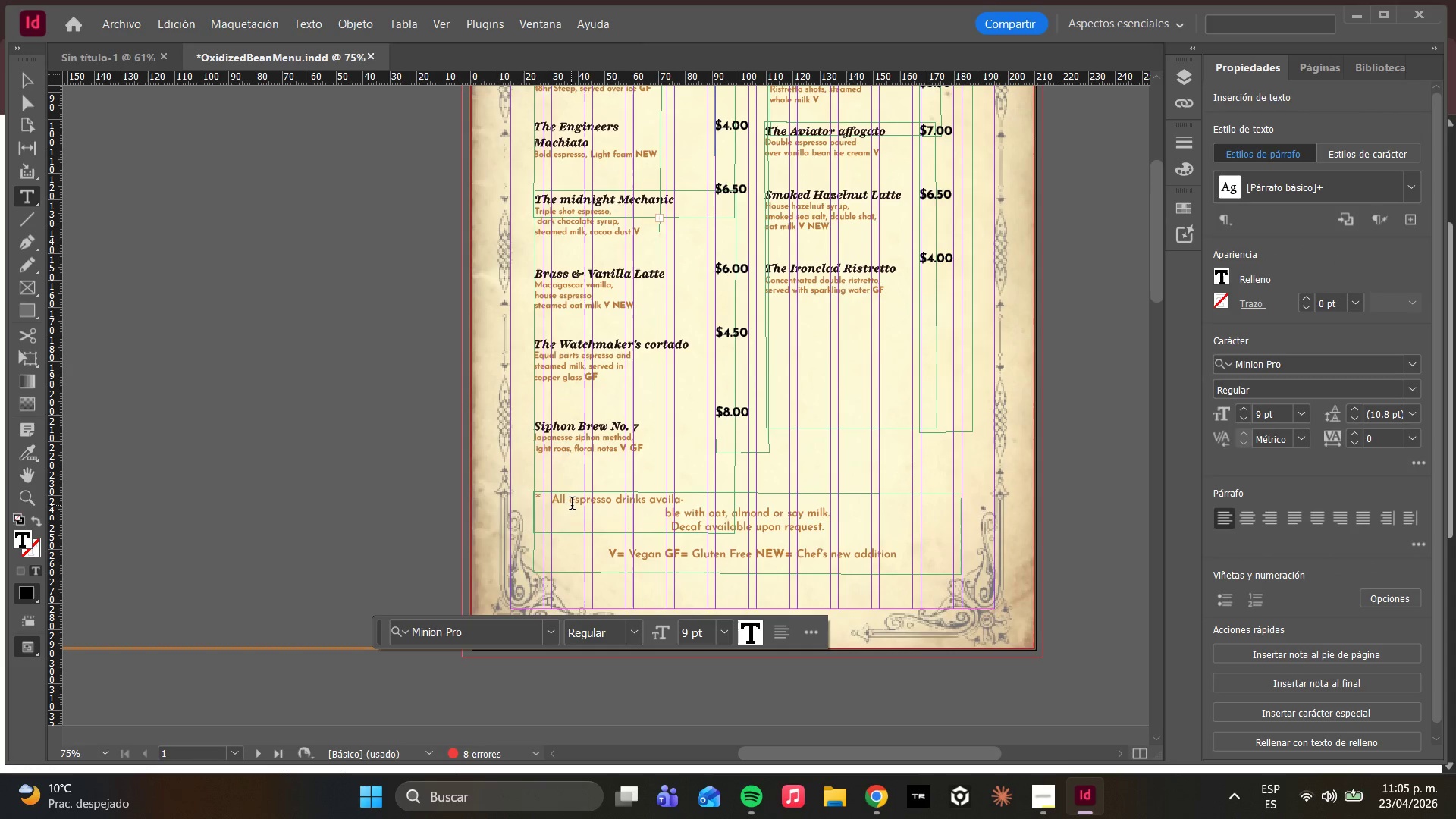 
triple_click([572, 505])
 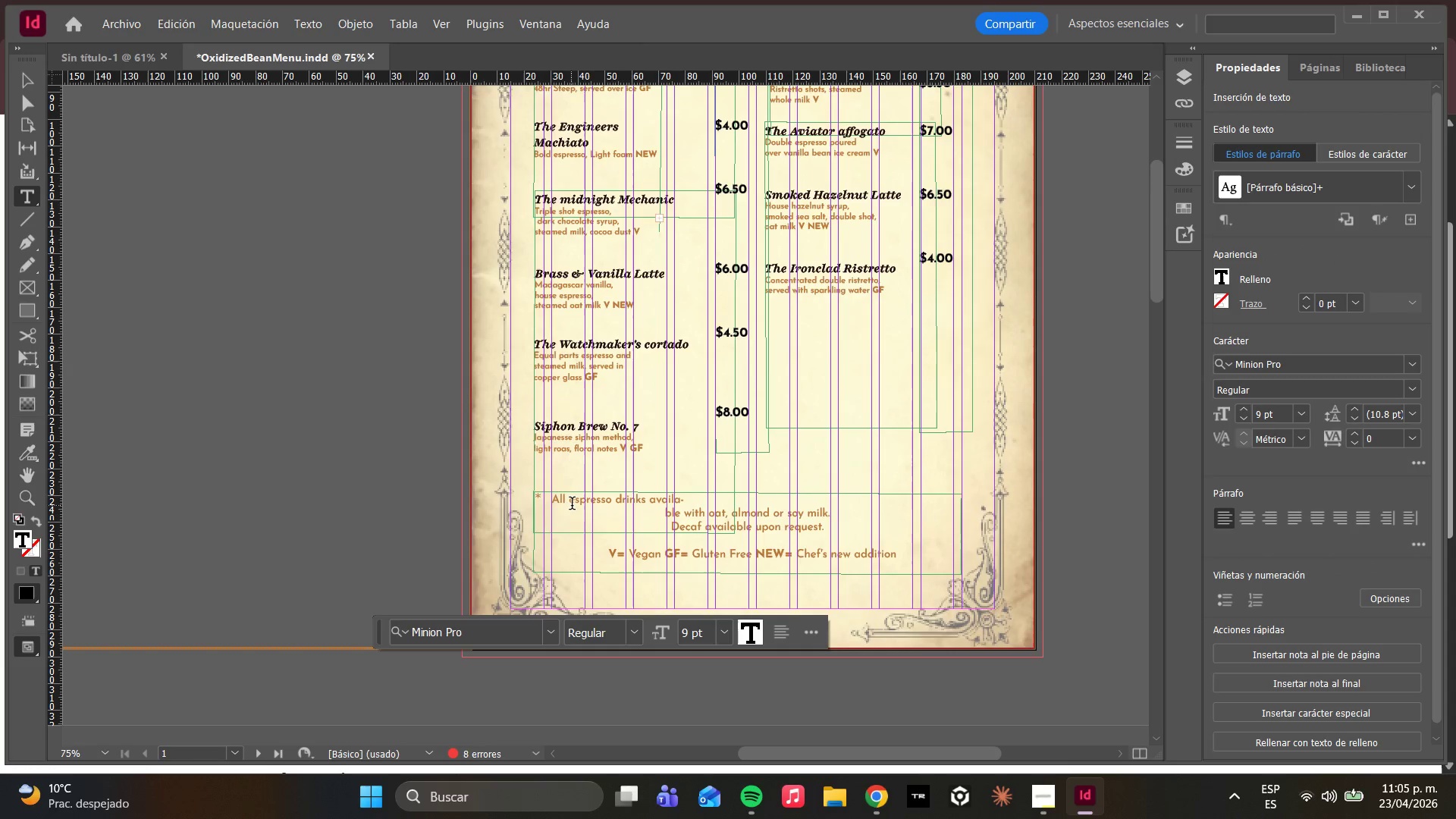 
triple_click([572, 505])
 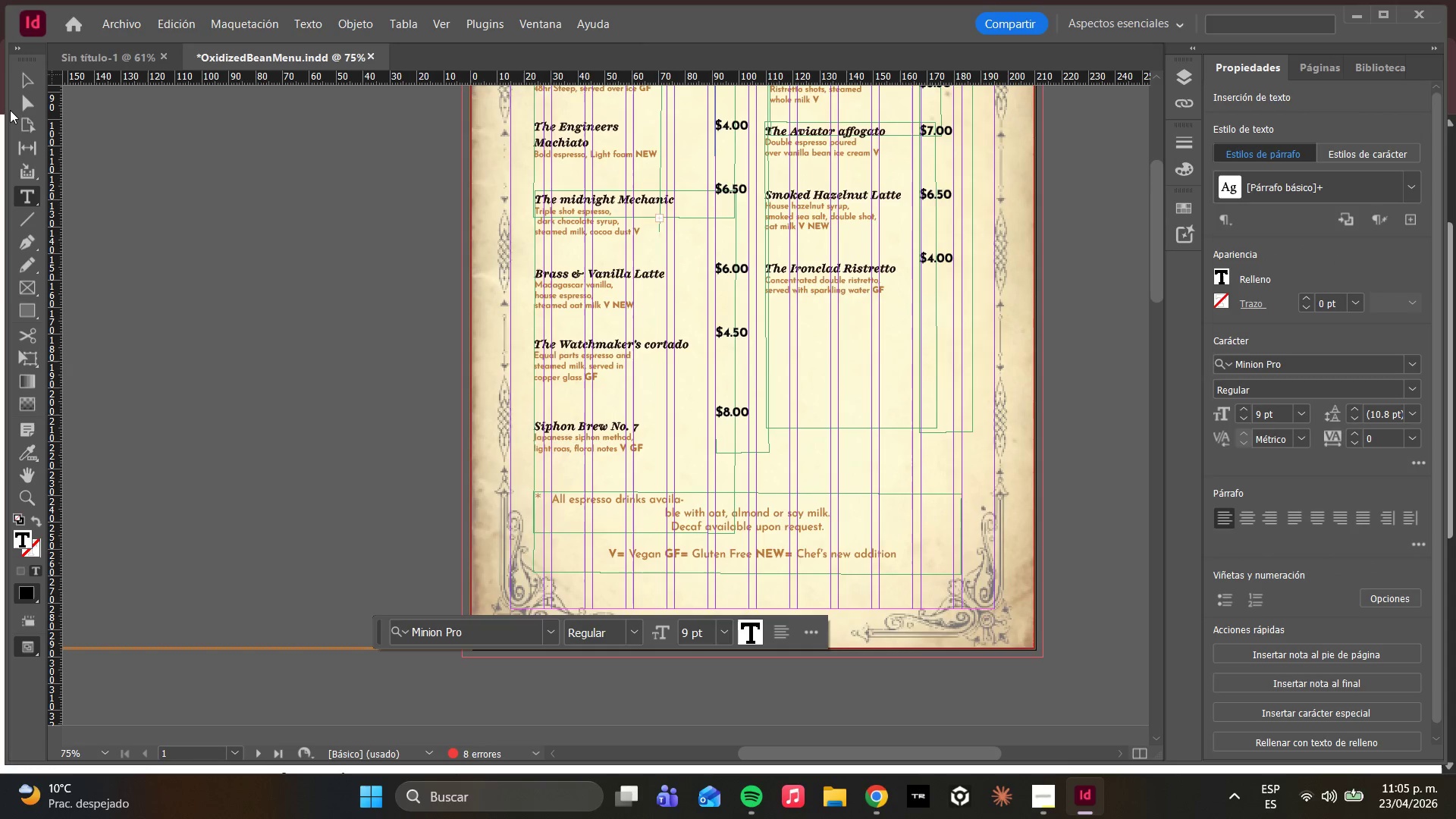 
left_click([18, 99])
 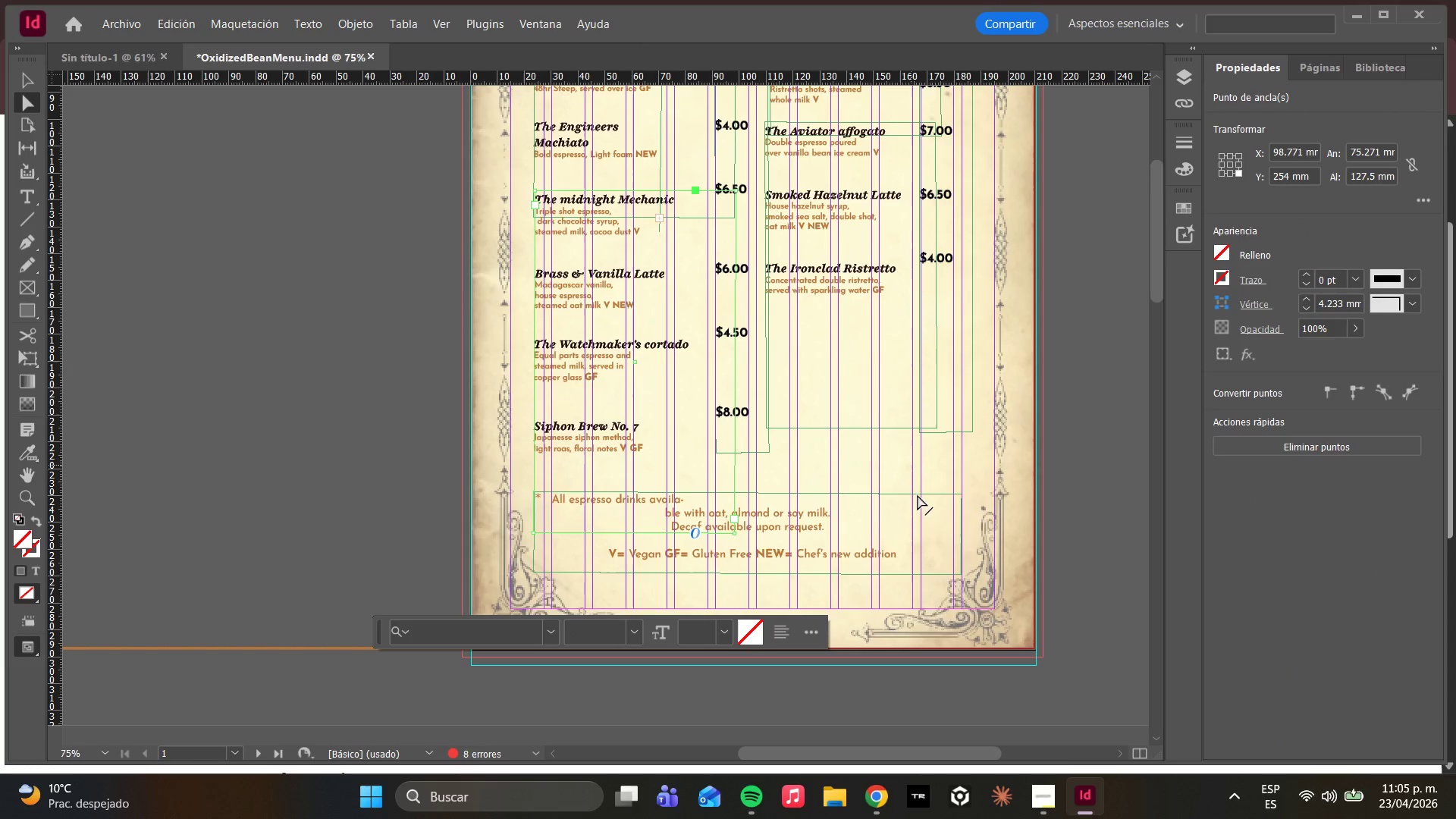 
left_click([934, 532])
 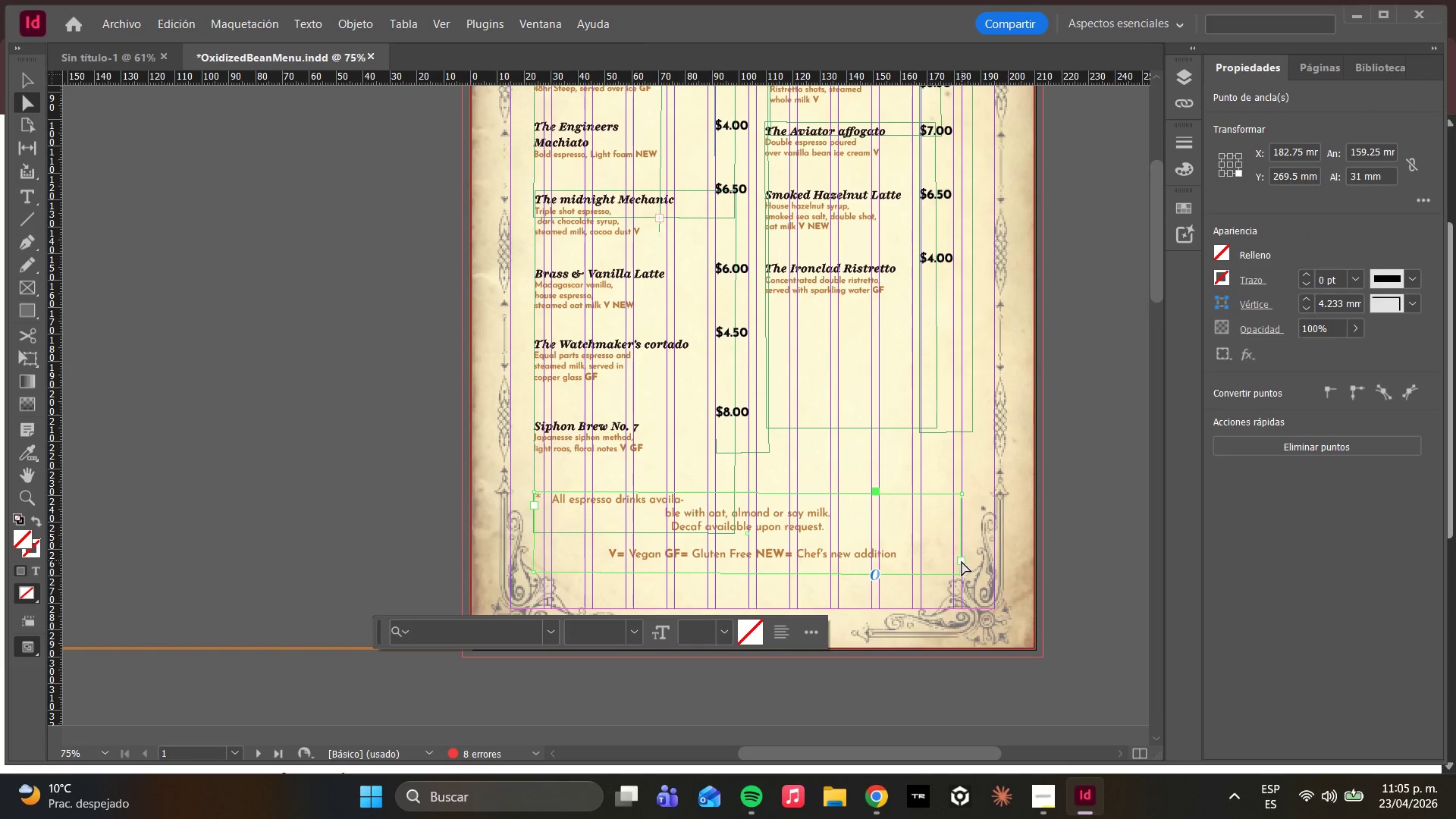 
left_click_drag(start_coordinate=[962, 561], to_coordinate=[973, 558])
 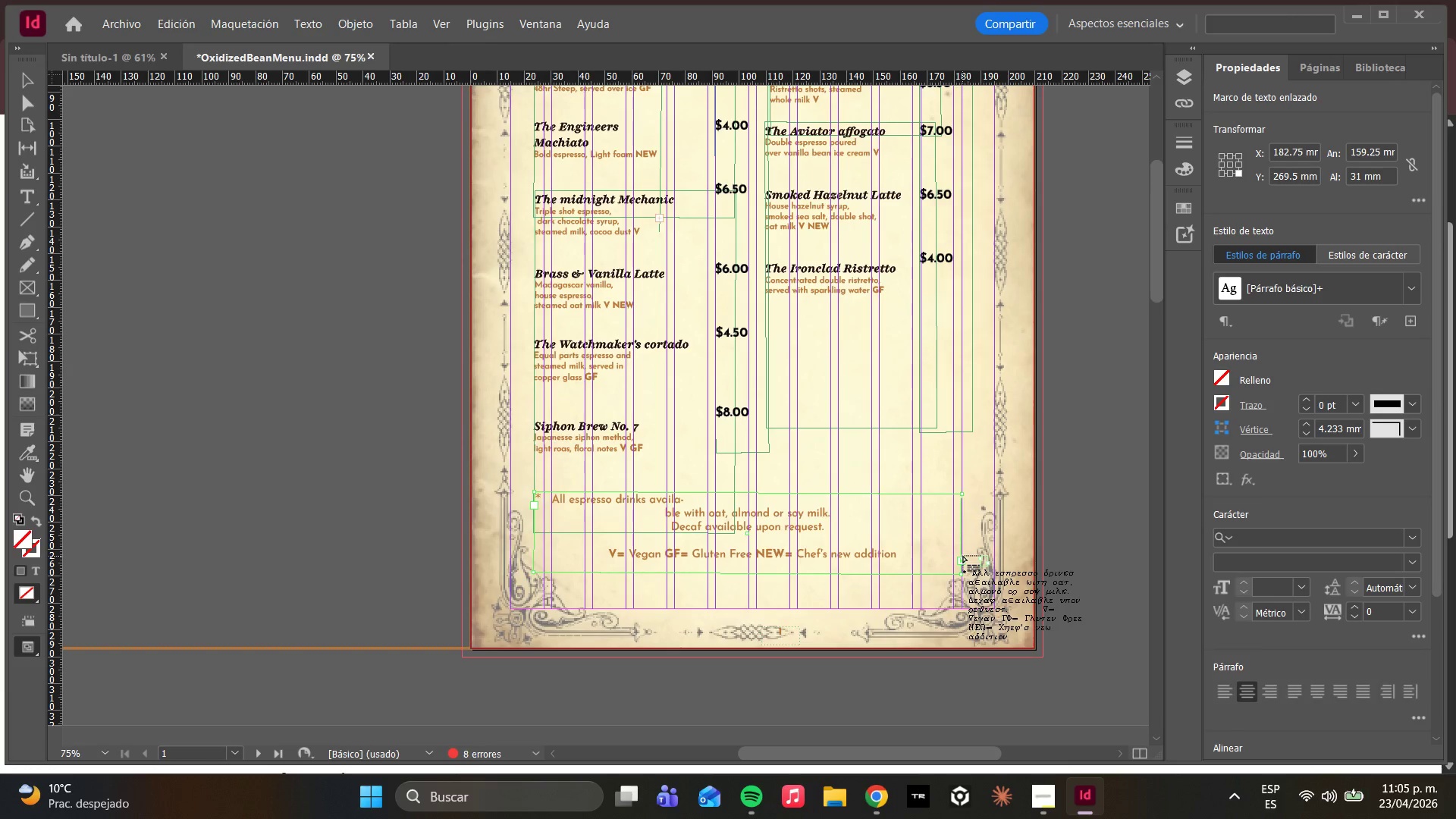 
key(Escape)
 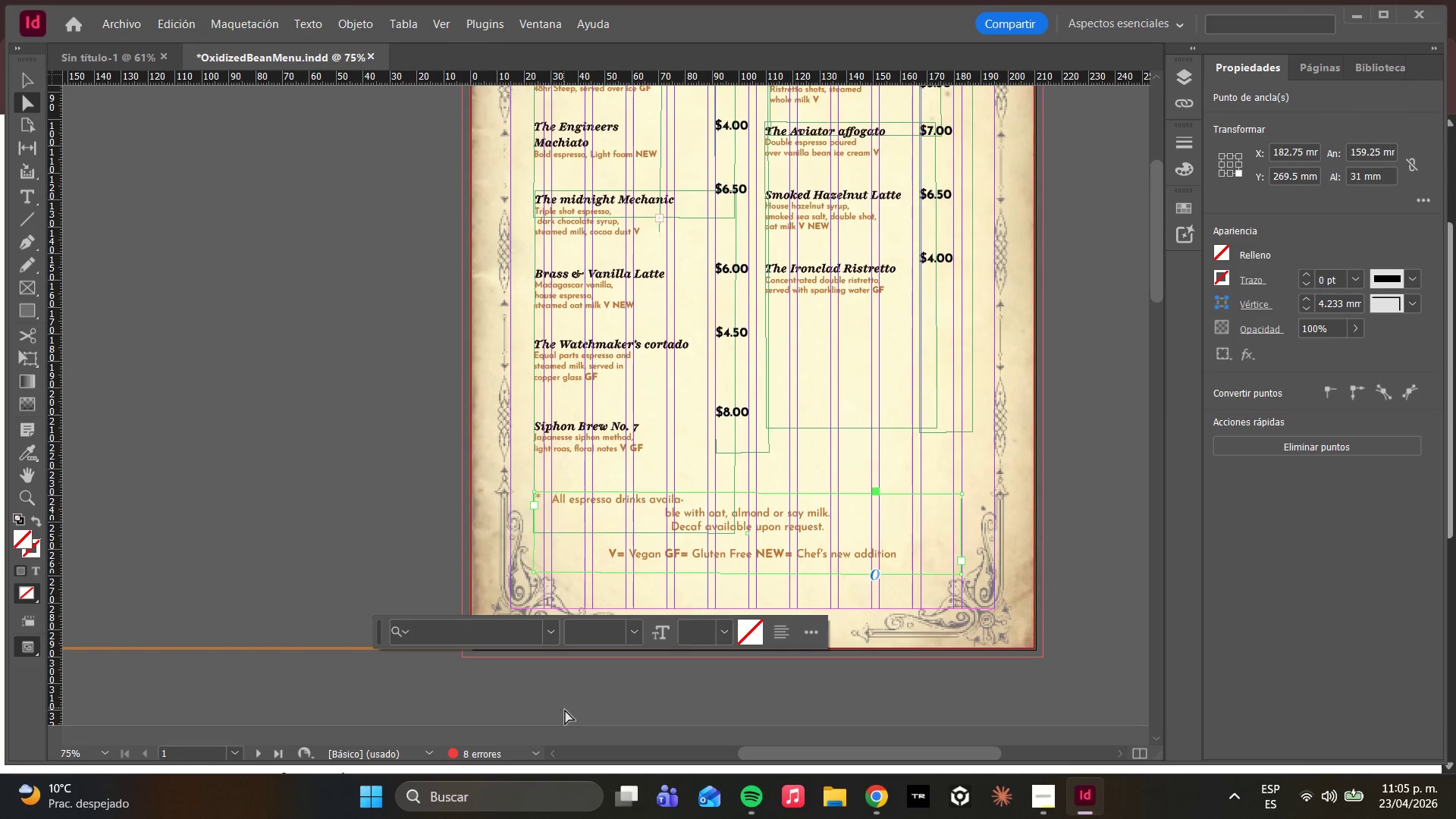 
hold_key(key=ShiftLeft, duration=4.11)
left_click([532, 570])
 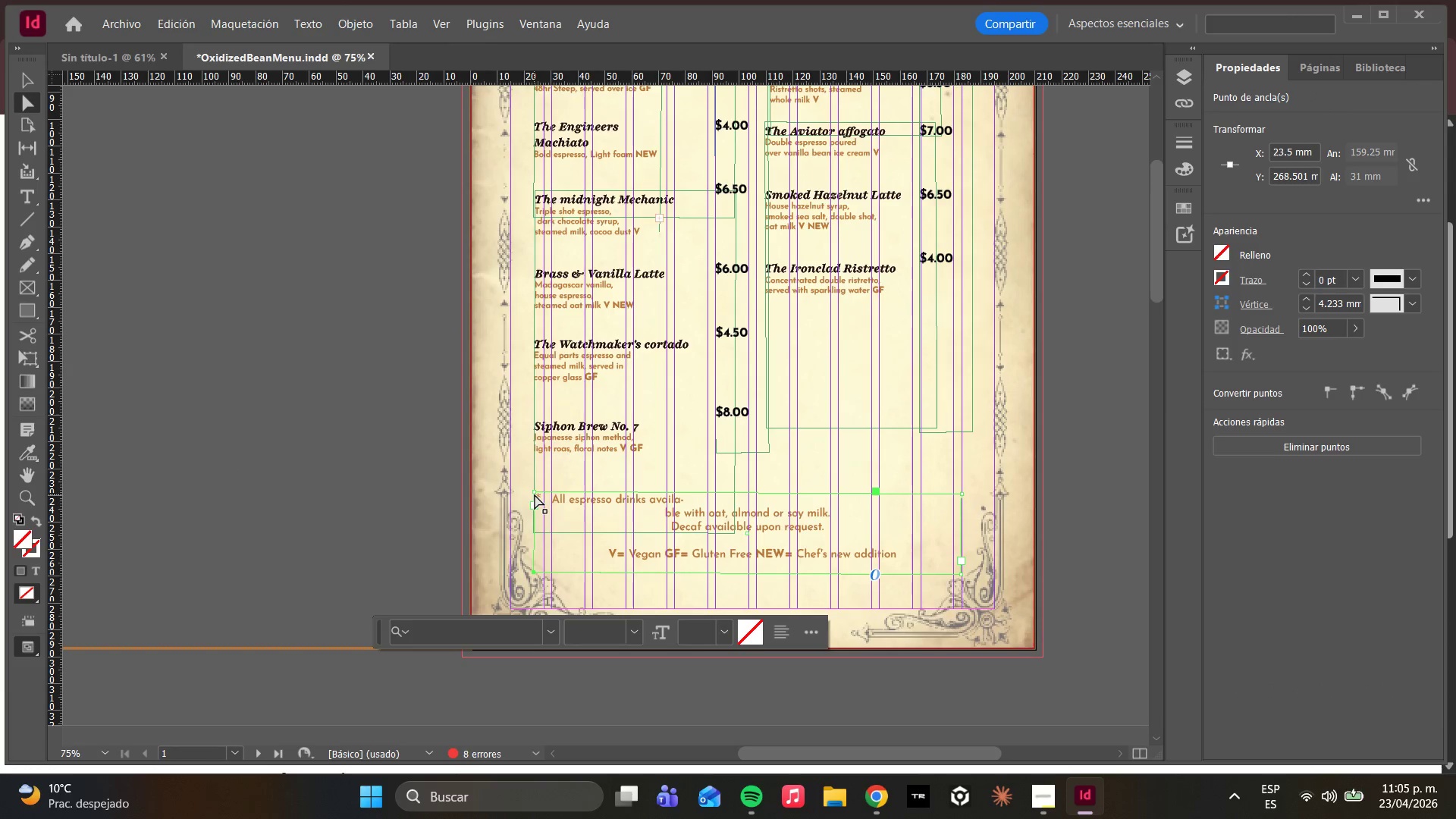 
left_click([533, 493])
 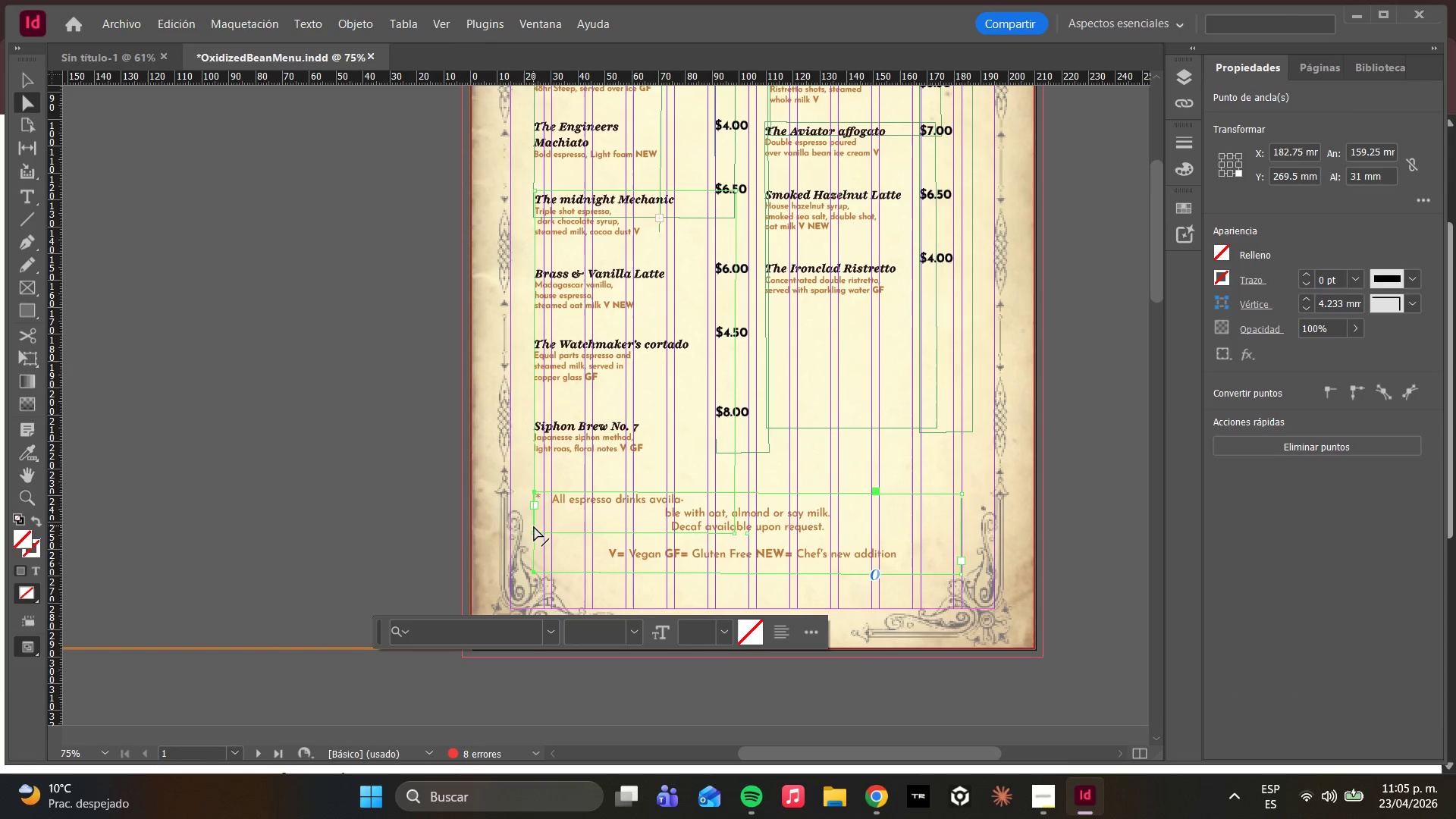 
left_click_drag(start_coordinate=[534, 526], to_coordinate=[522, 523])
 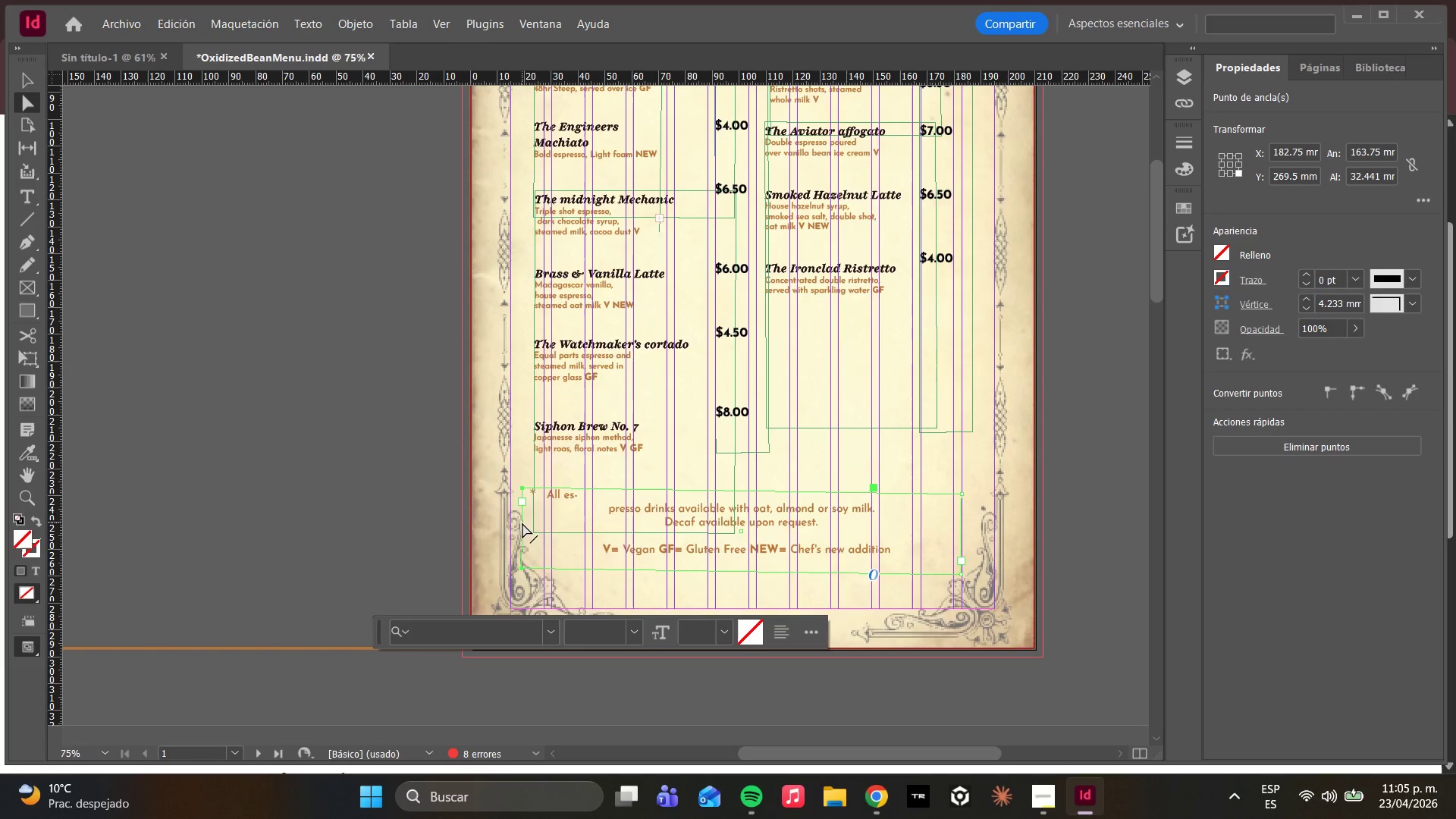 
hold_key(key=ShiftLeft, duration=1.42)
left_click_drag(start_coordinate=[522, 521], to_coordinate=[510, 521])
 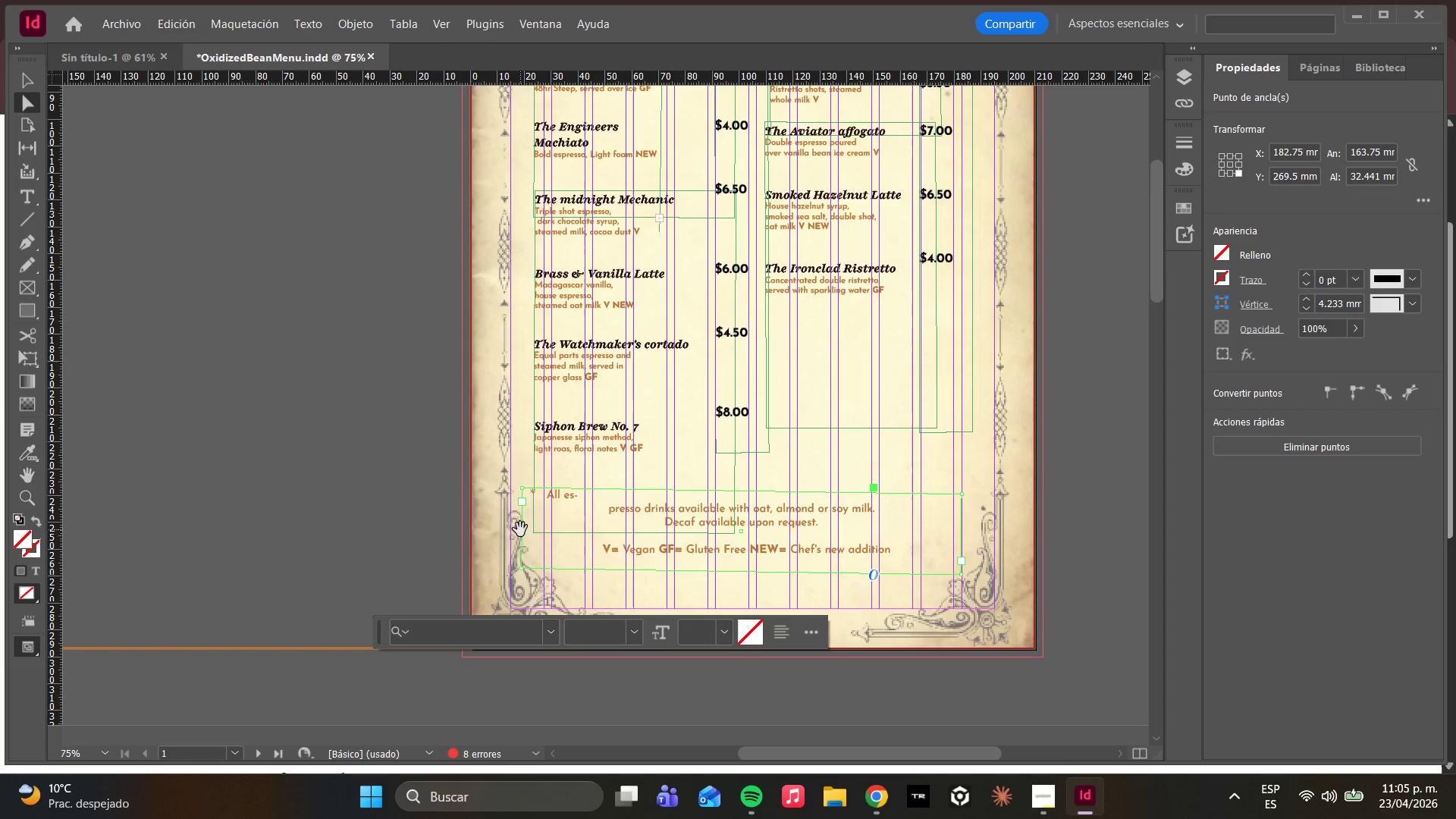 
left_click_drag(start_coordinate=[522, 529], to_coordinate=[510, 532])
 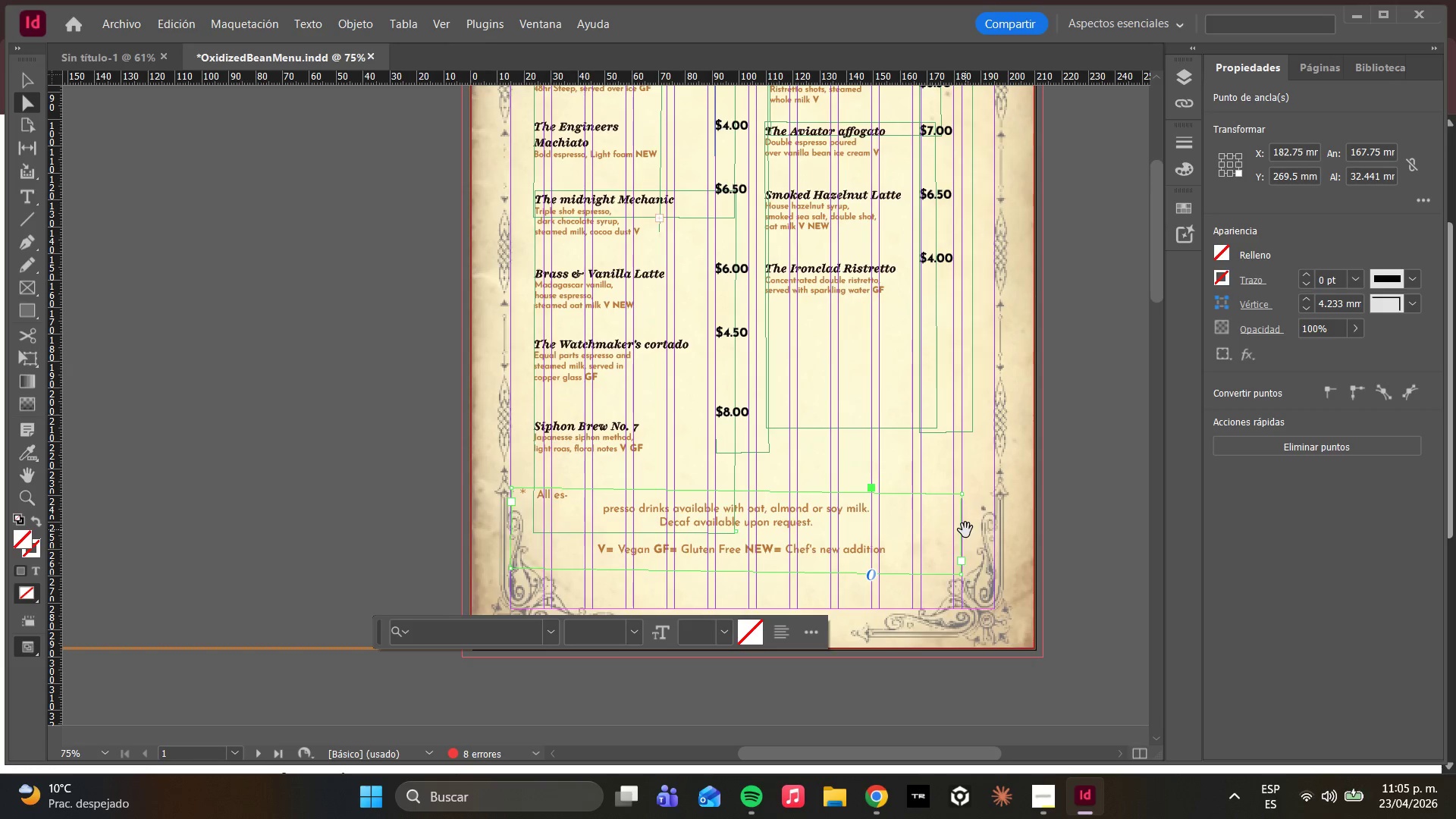 
hold_key(key=ShiftLeft, duration=2.52)
left_click_drag(start_coordinate=[962, 526], to_coordinate=[996, 522])
 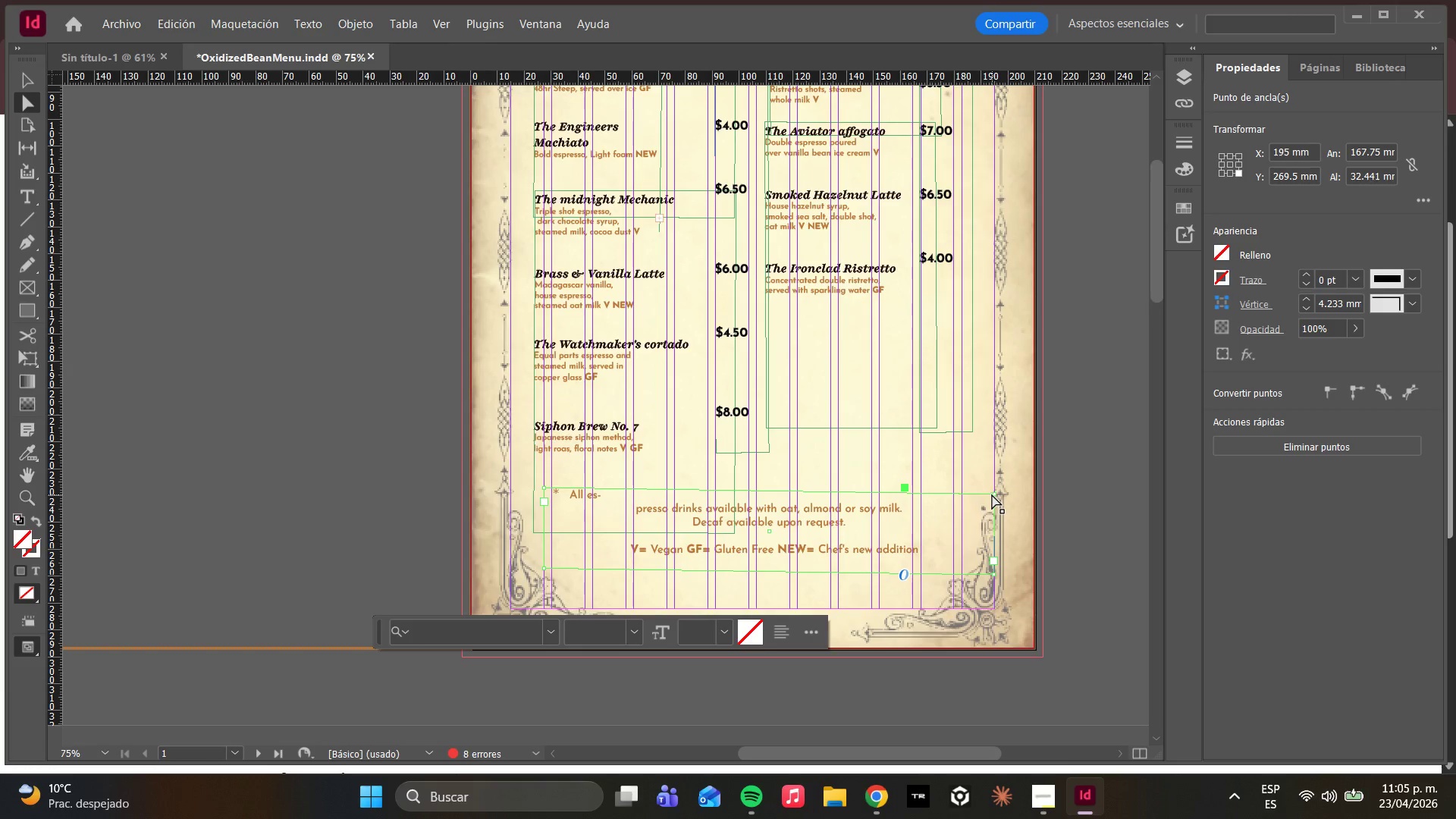 
left_click_drag(start_coordinate=[994, 494], to_coordinate=[993, 487])
 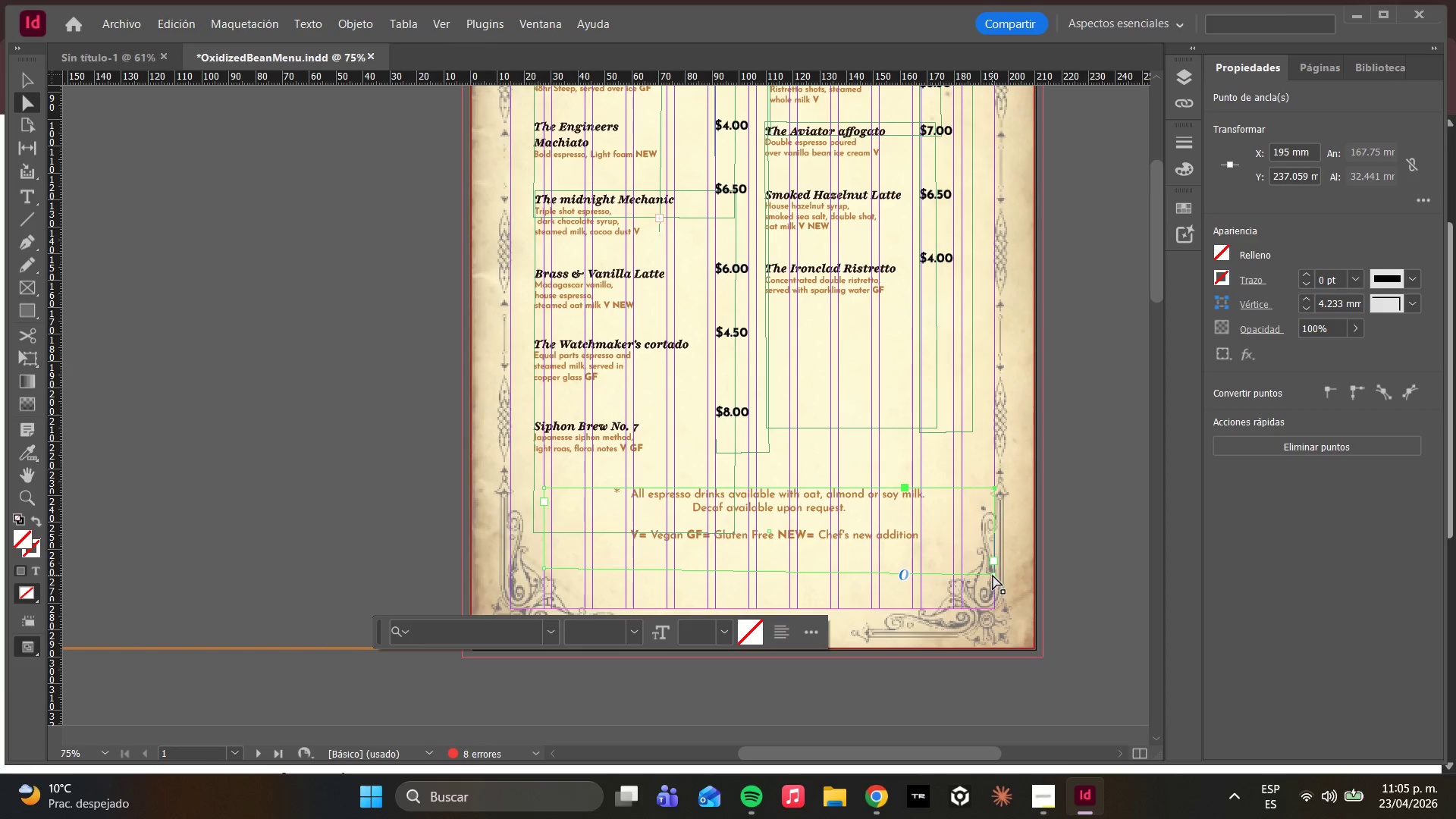 
left_click_drag(start_coordinate=[994, 576], to_coordinate=[995, 568])
 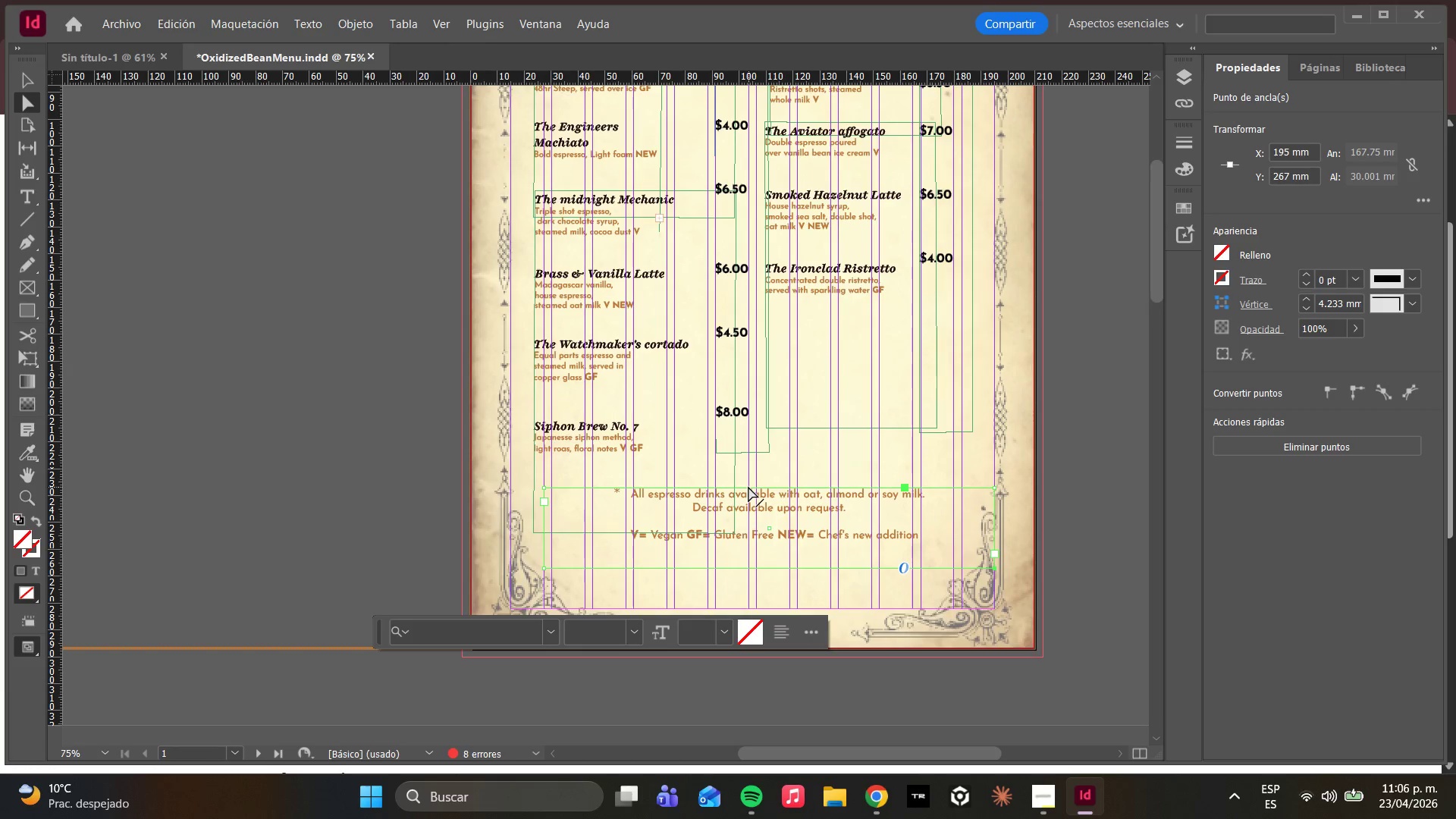 
wait(7.78)
 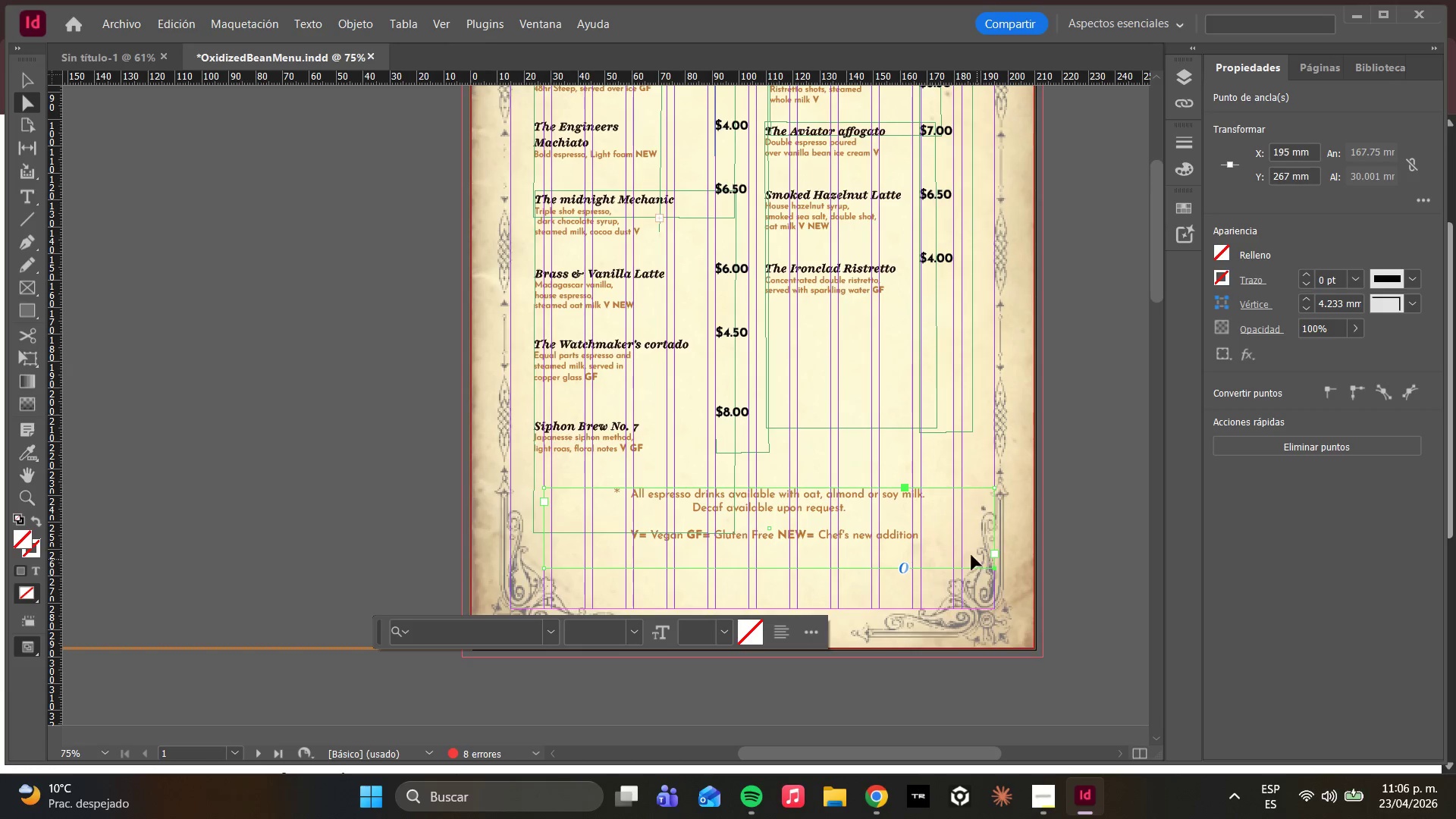 
left_click([705, 438])
 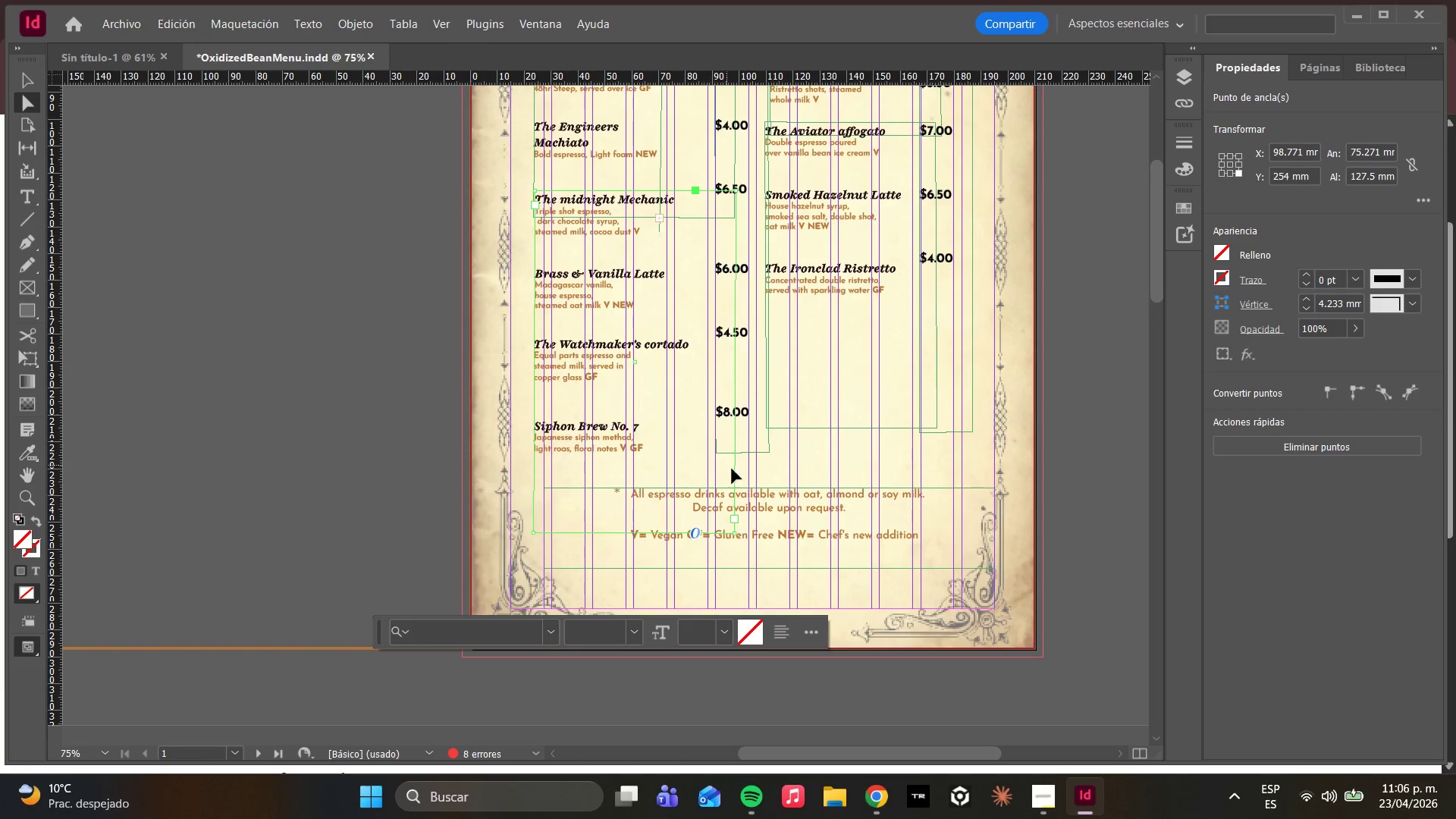 
key(W)
 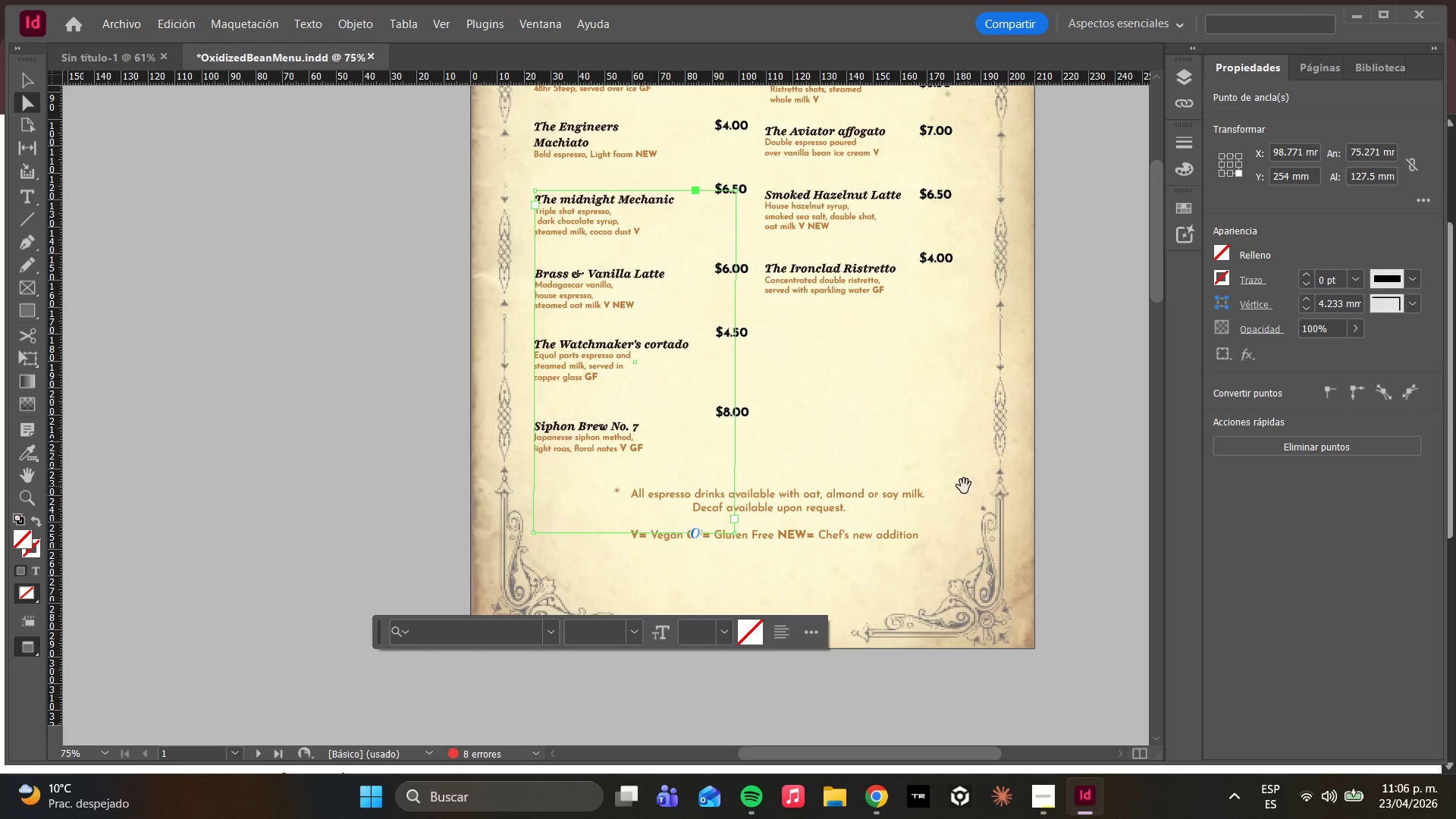 
scroll: coordinate [965, 485], scroll_direction: up, amount: 4.0
 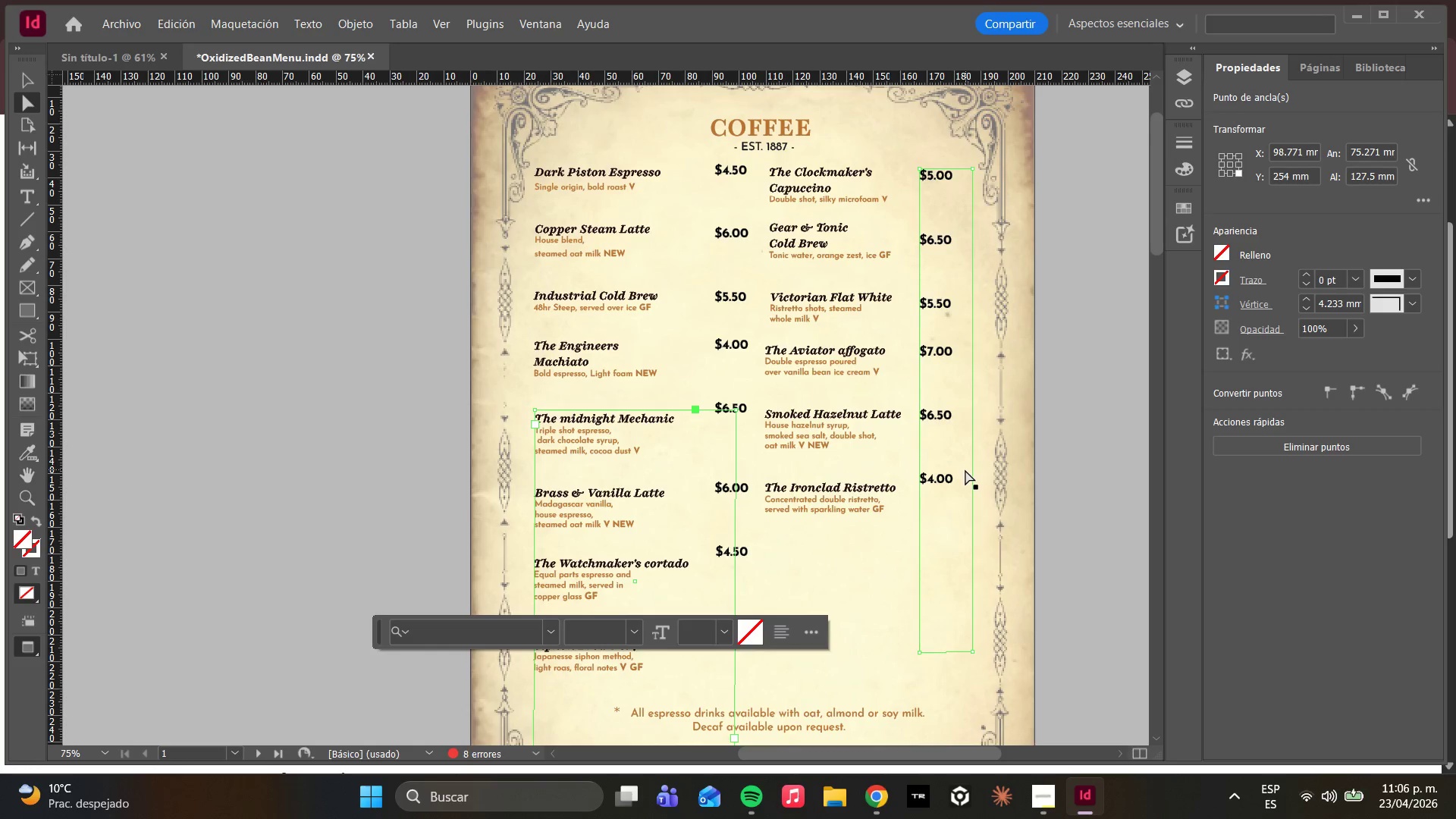 
scroll: coordinate [964, 475], scroll_direction: down, amount: 6.0
 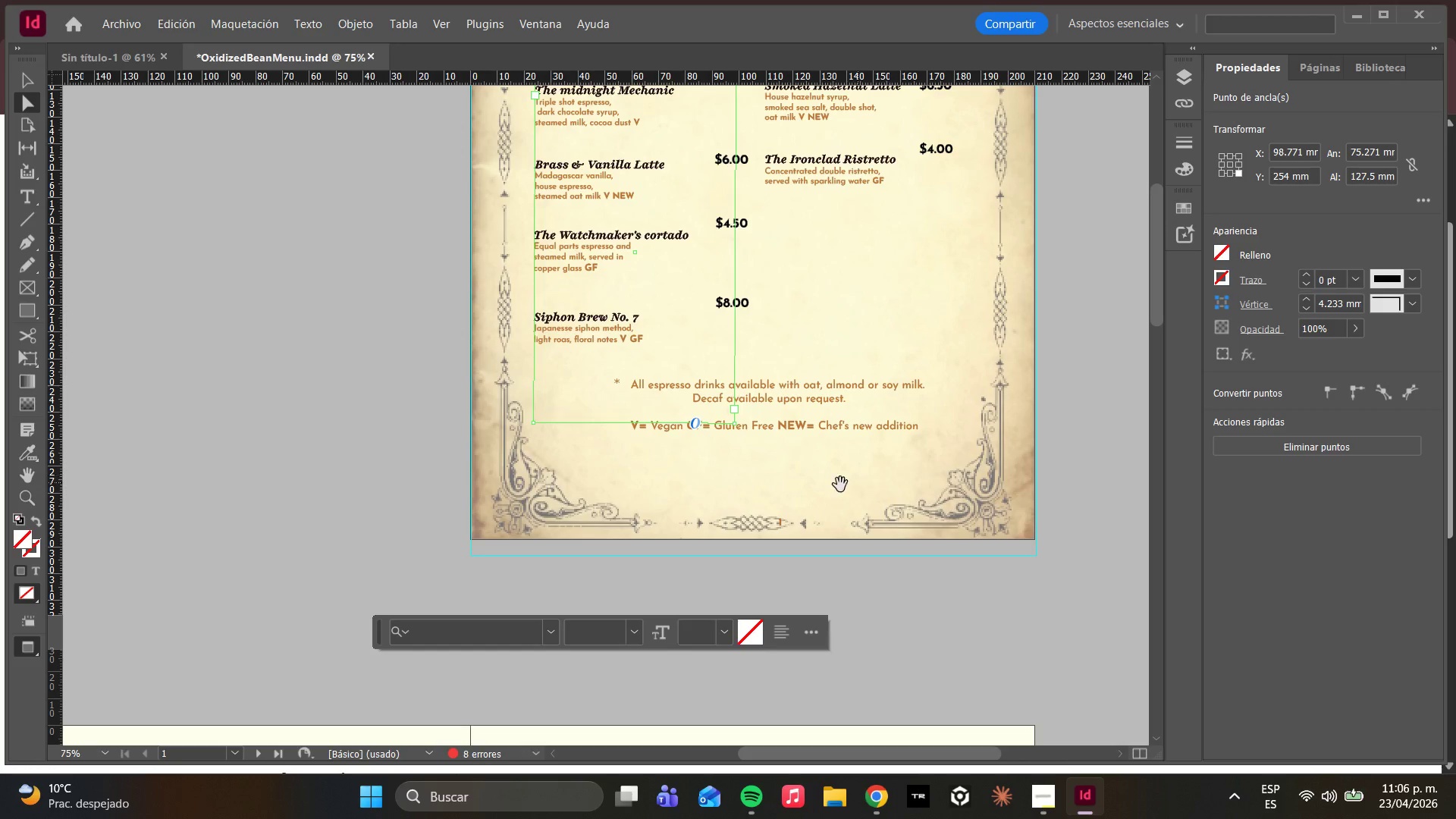 
scroll: coordinate [836, 450], scroll_direction: up, amount: 10.0
 